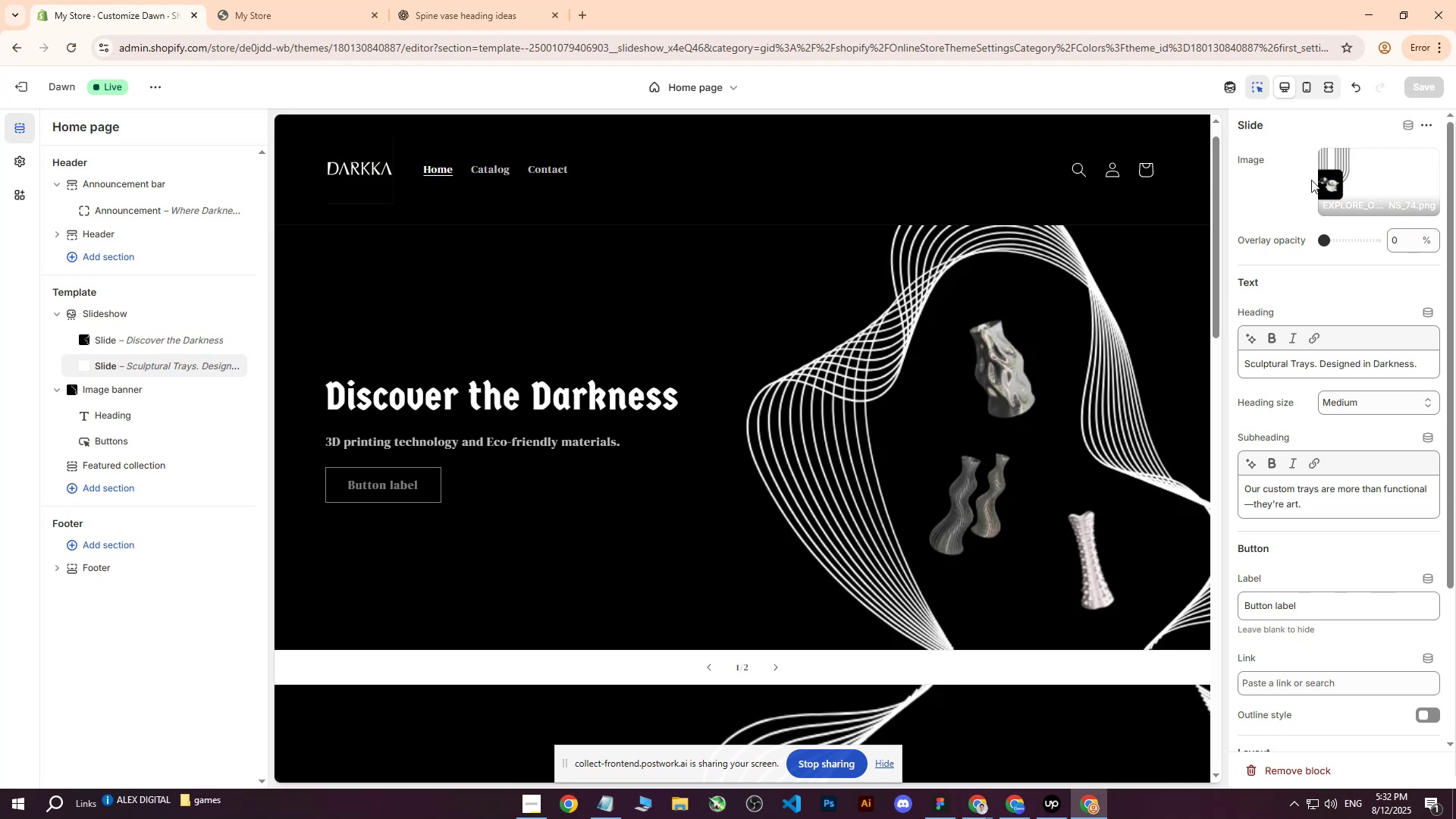 
left_click([1367, 180])
 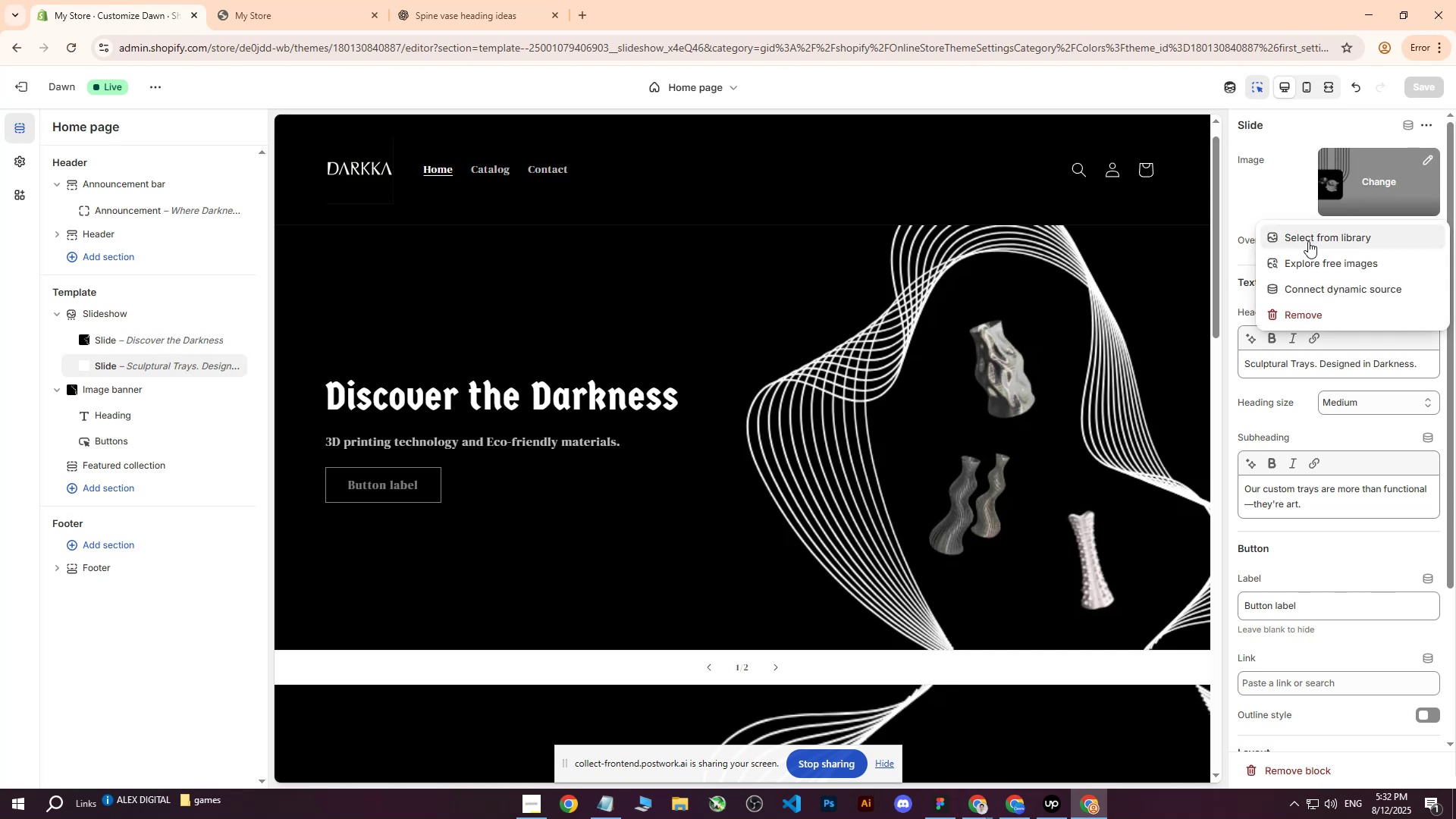 
double_click([1308, 242])
 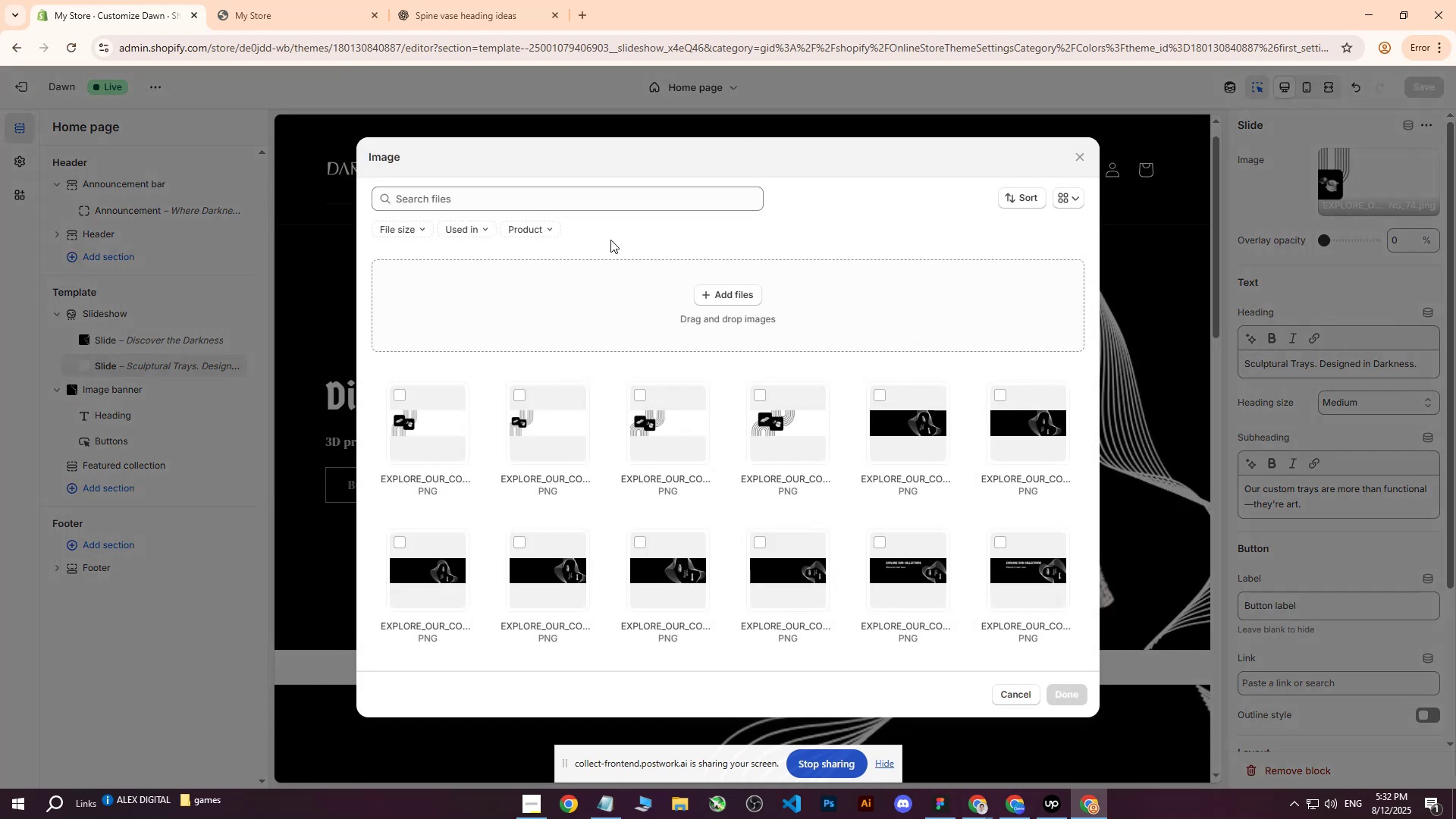 
left_click([676, 278])
 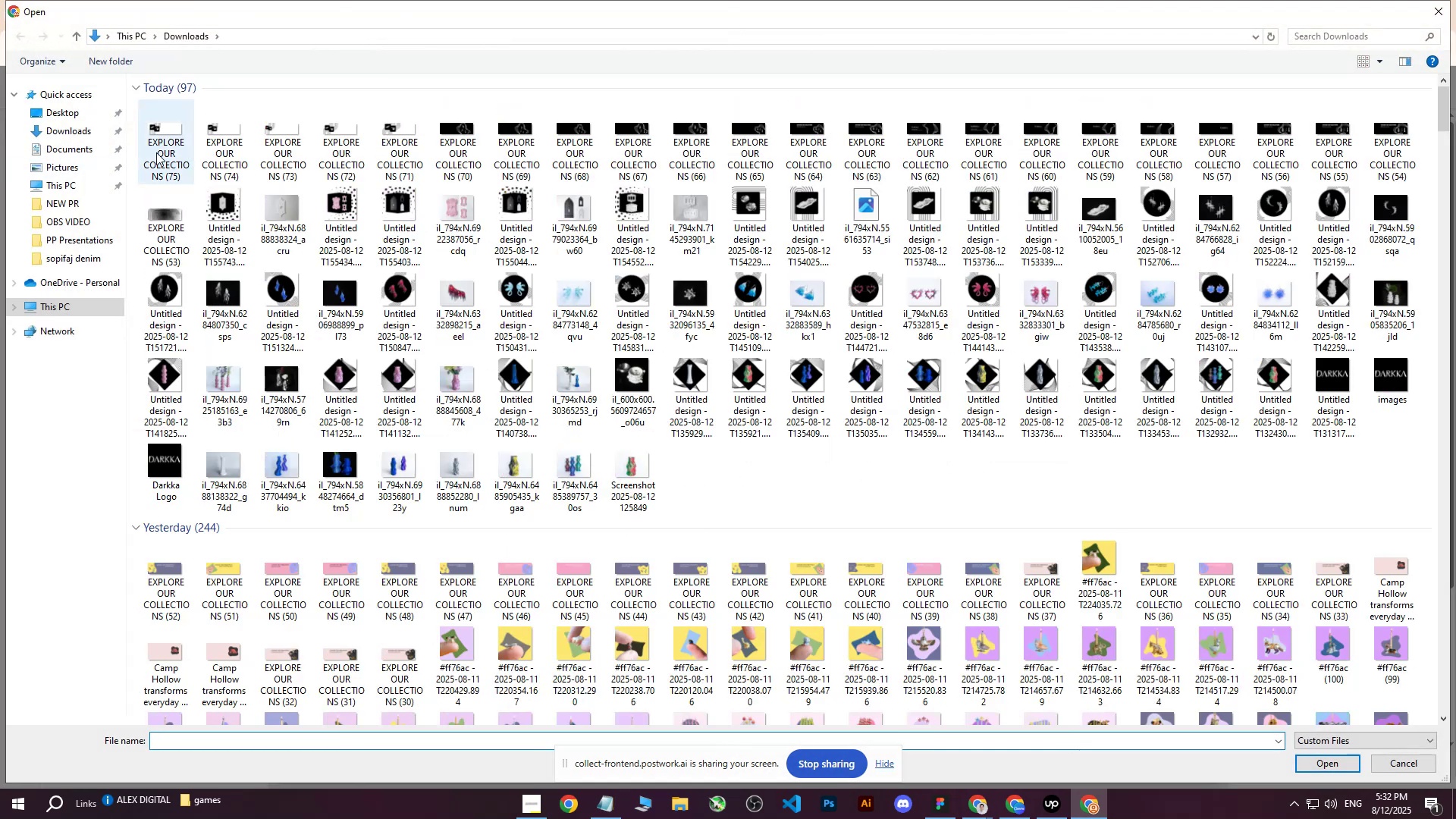 
left_click([171, 134])
 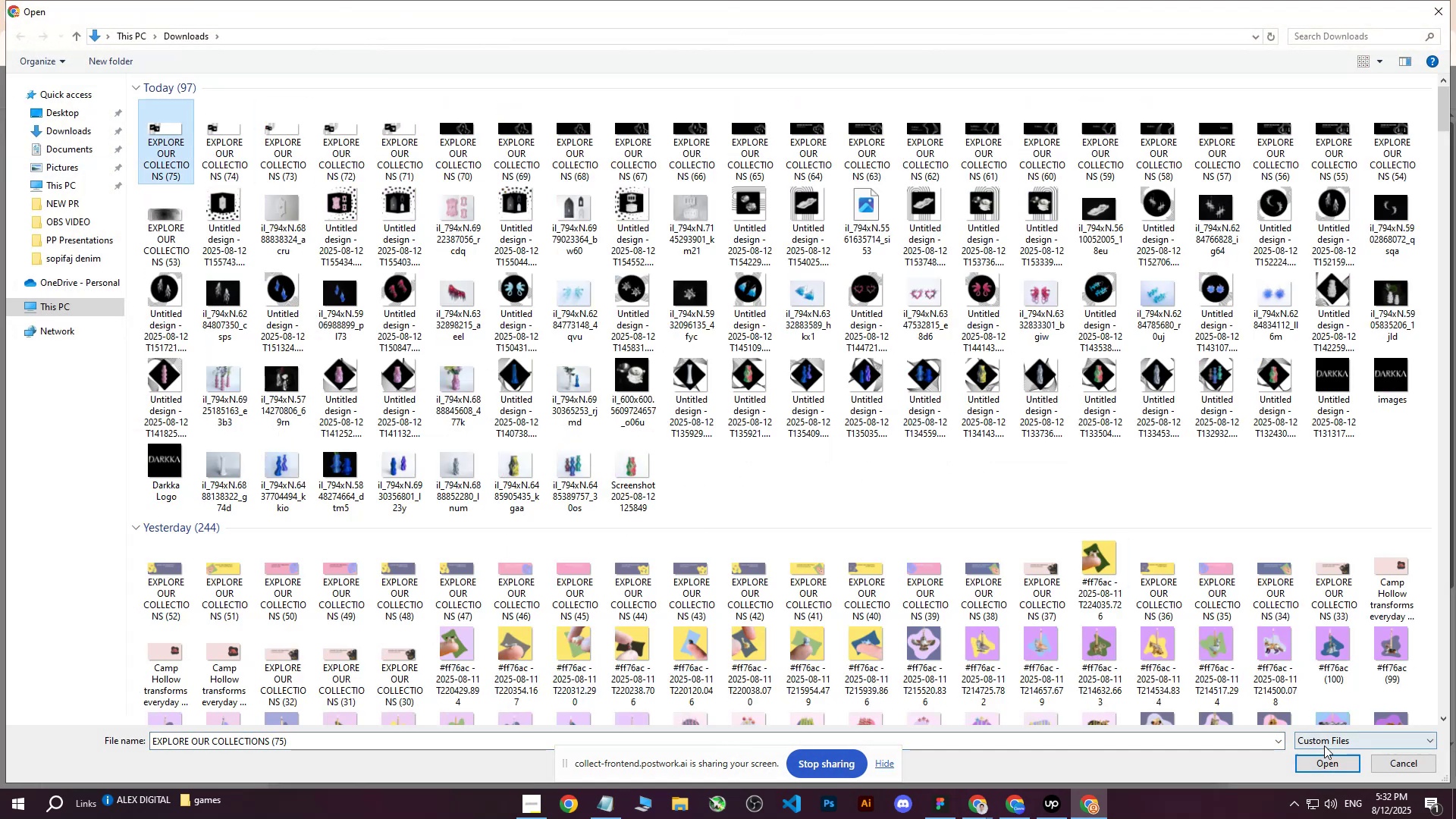 
left_click([1321, 761])
 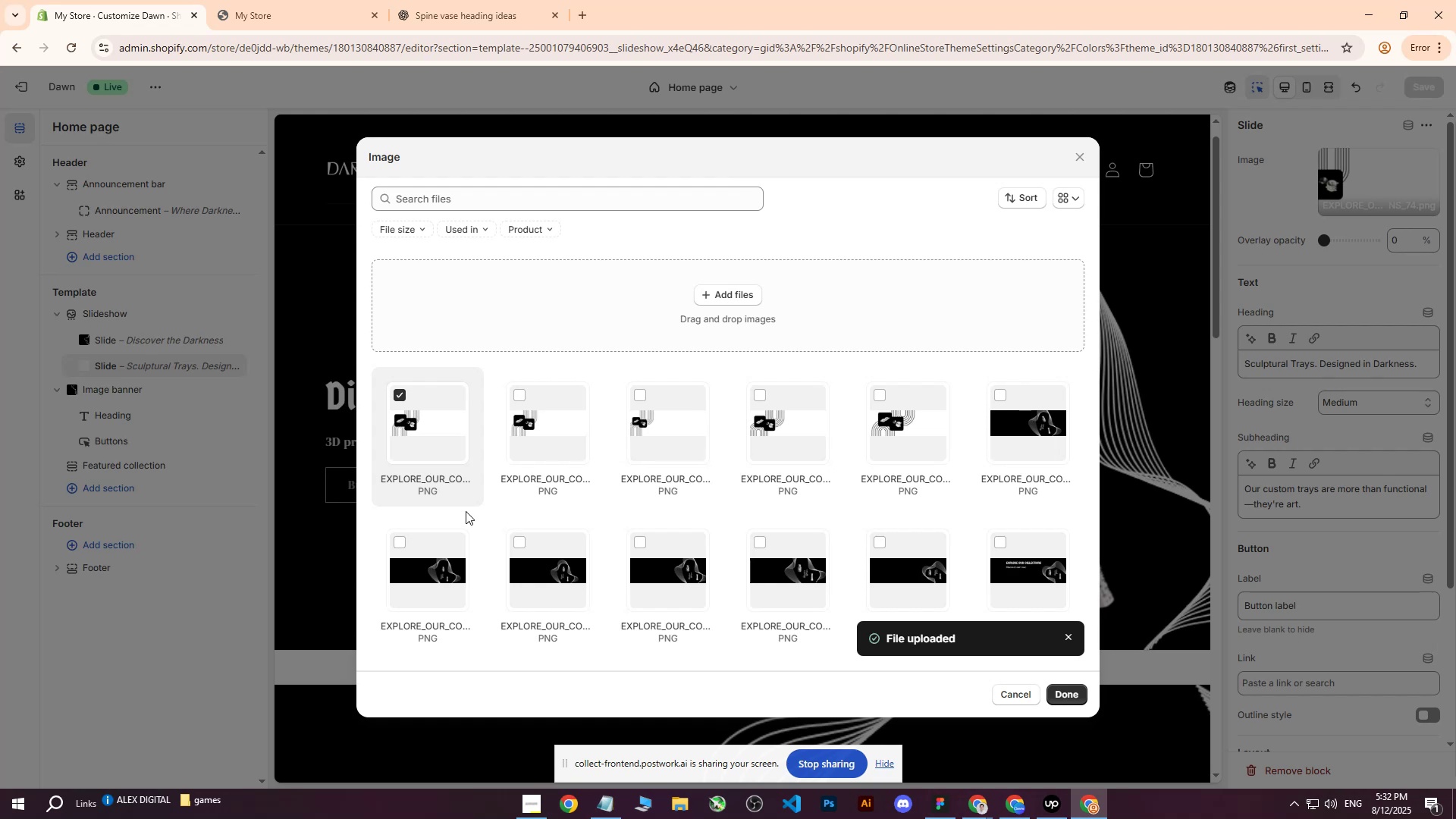 
wait(17.52)
 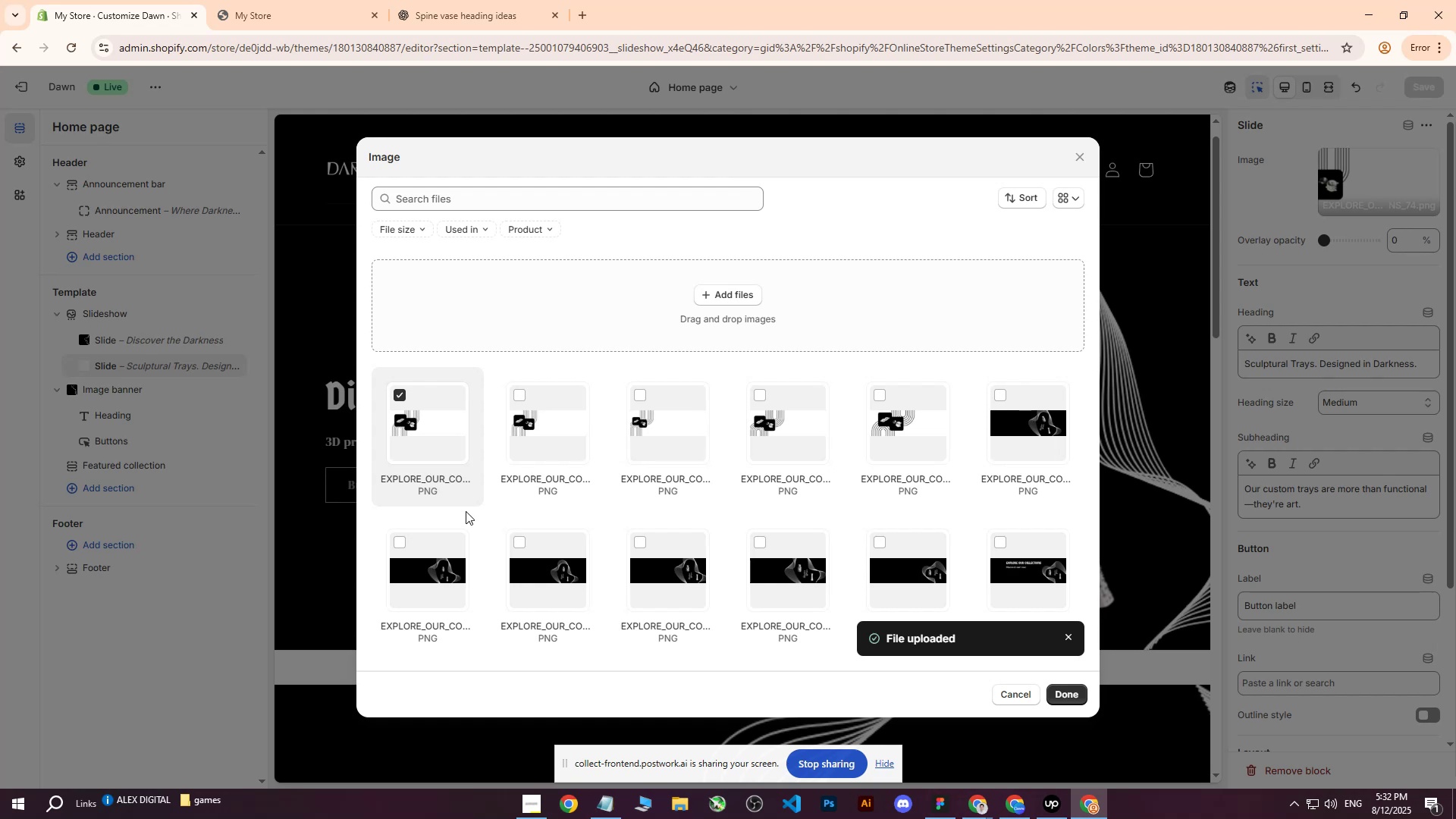 
left_click([1079, 686])
 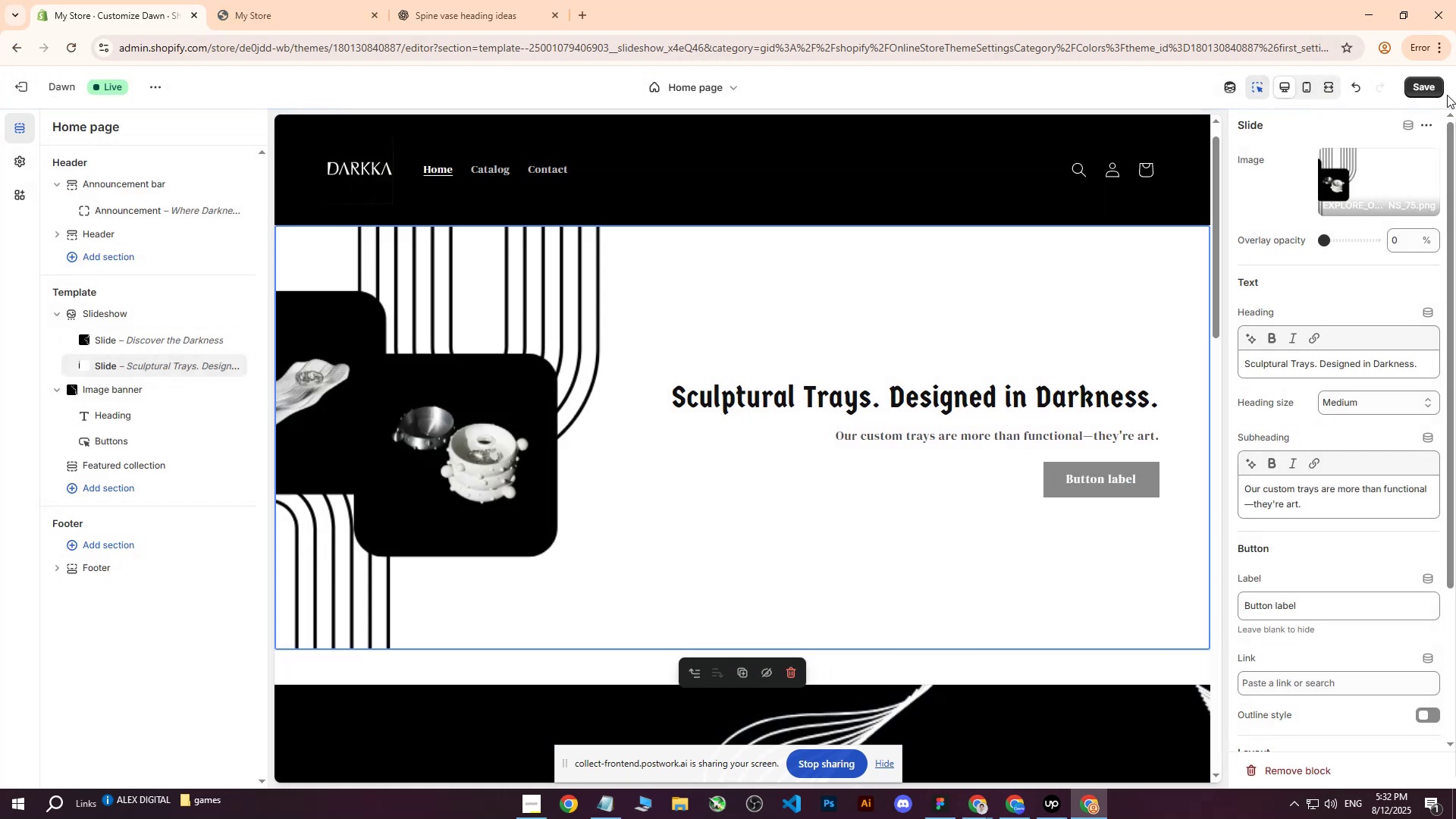 
left_click([1433, 84])
 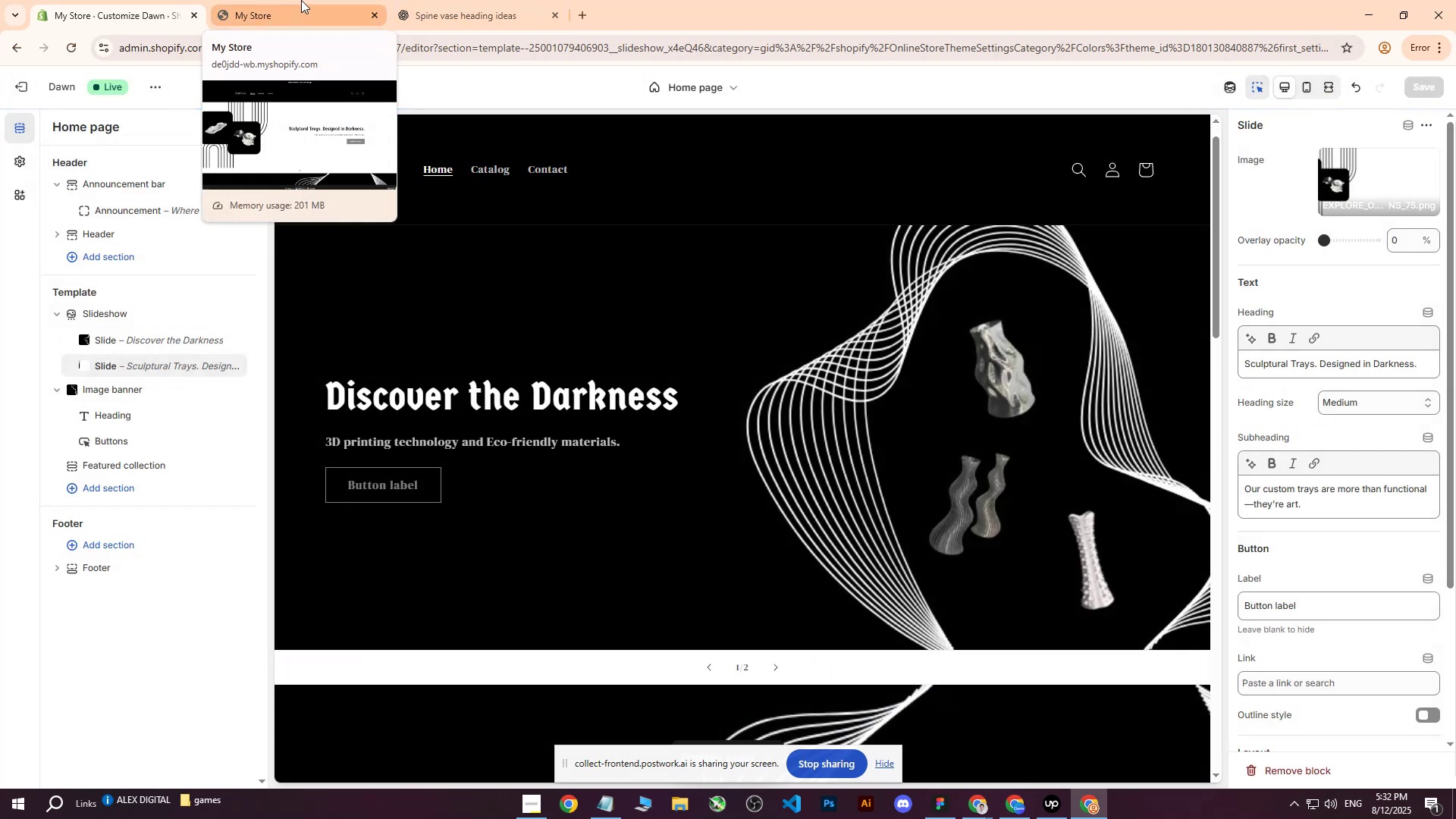 
left_click([301, 0])
 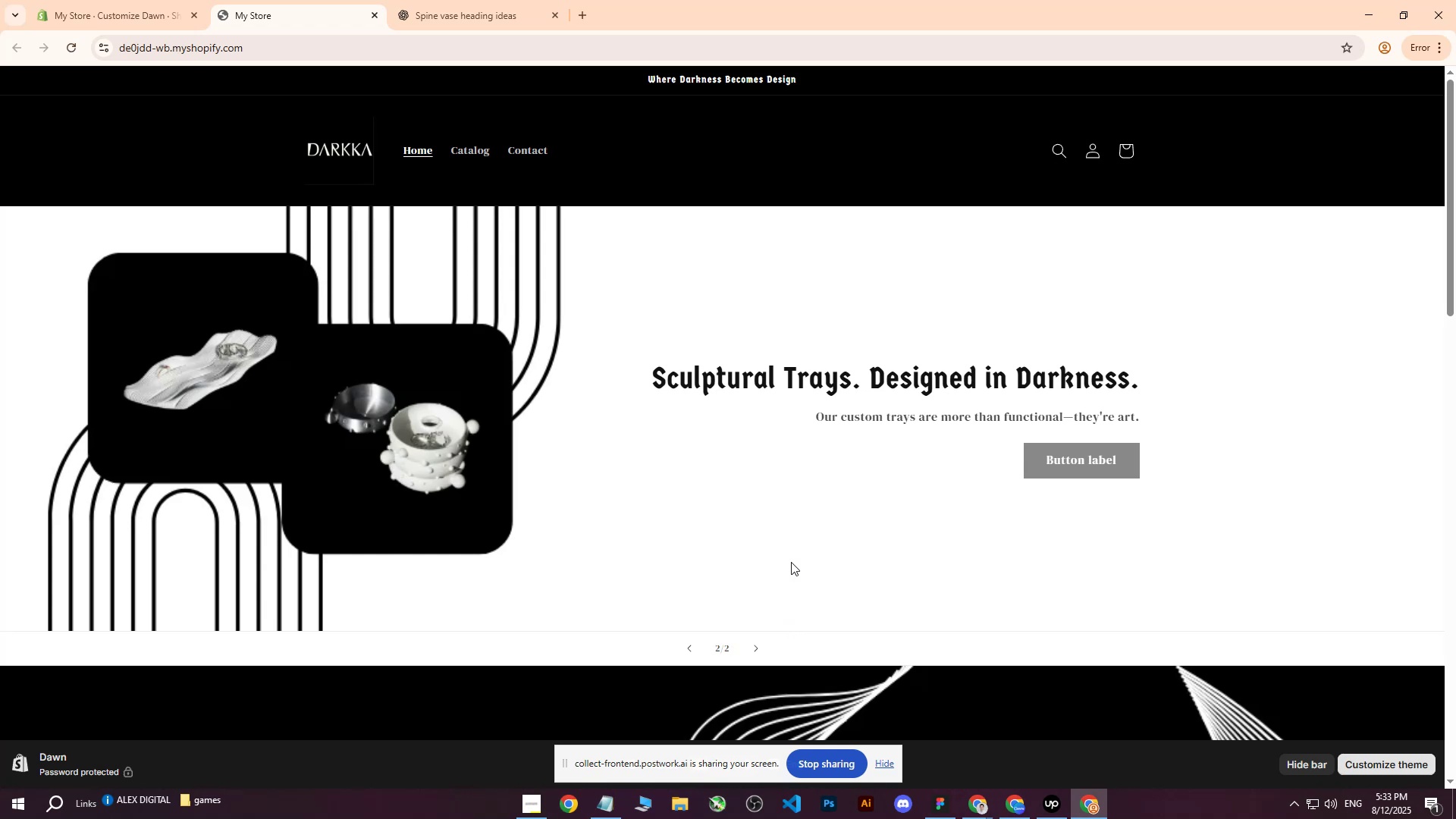 
wait(24.59)
 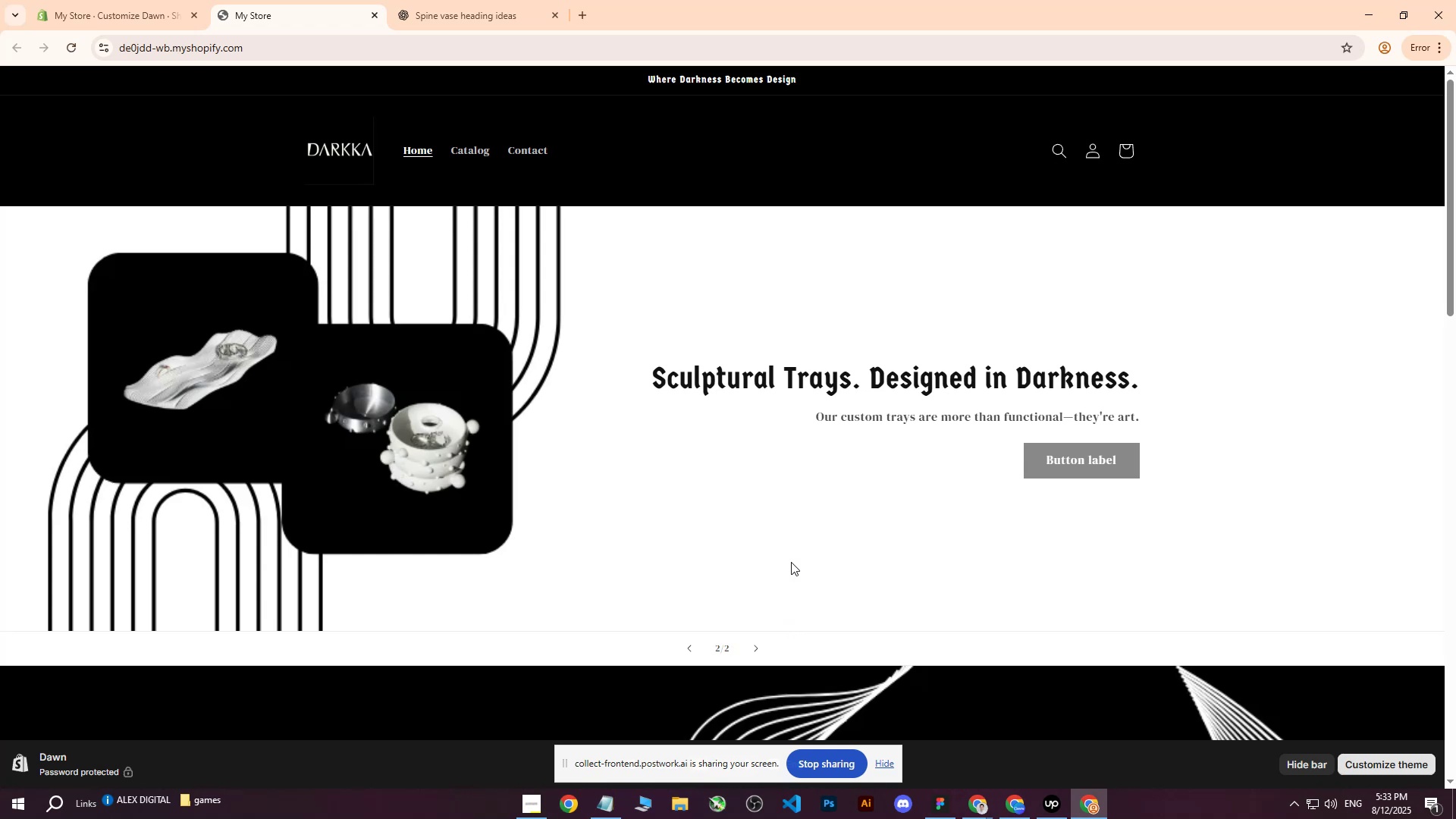 
double_click([321, 0])
 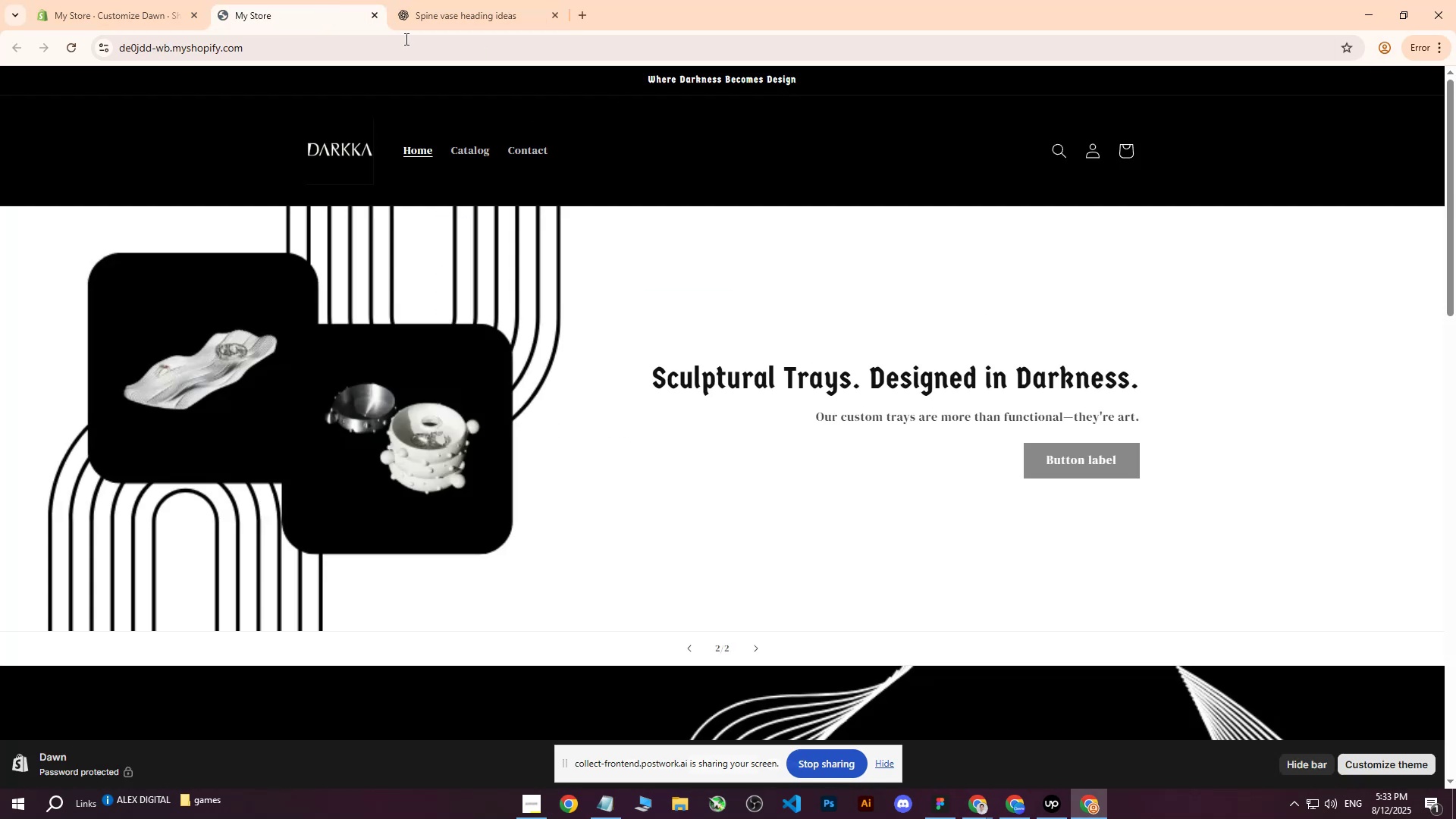 
left_click([177, 0])
 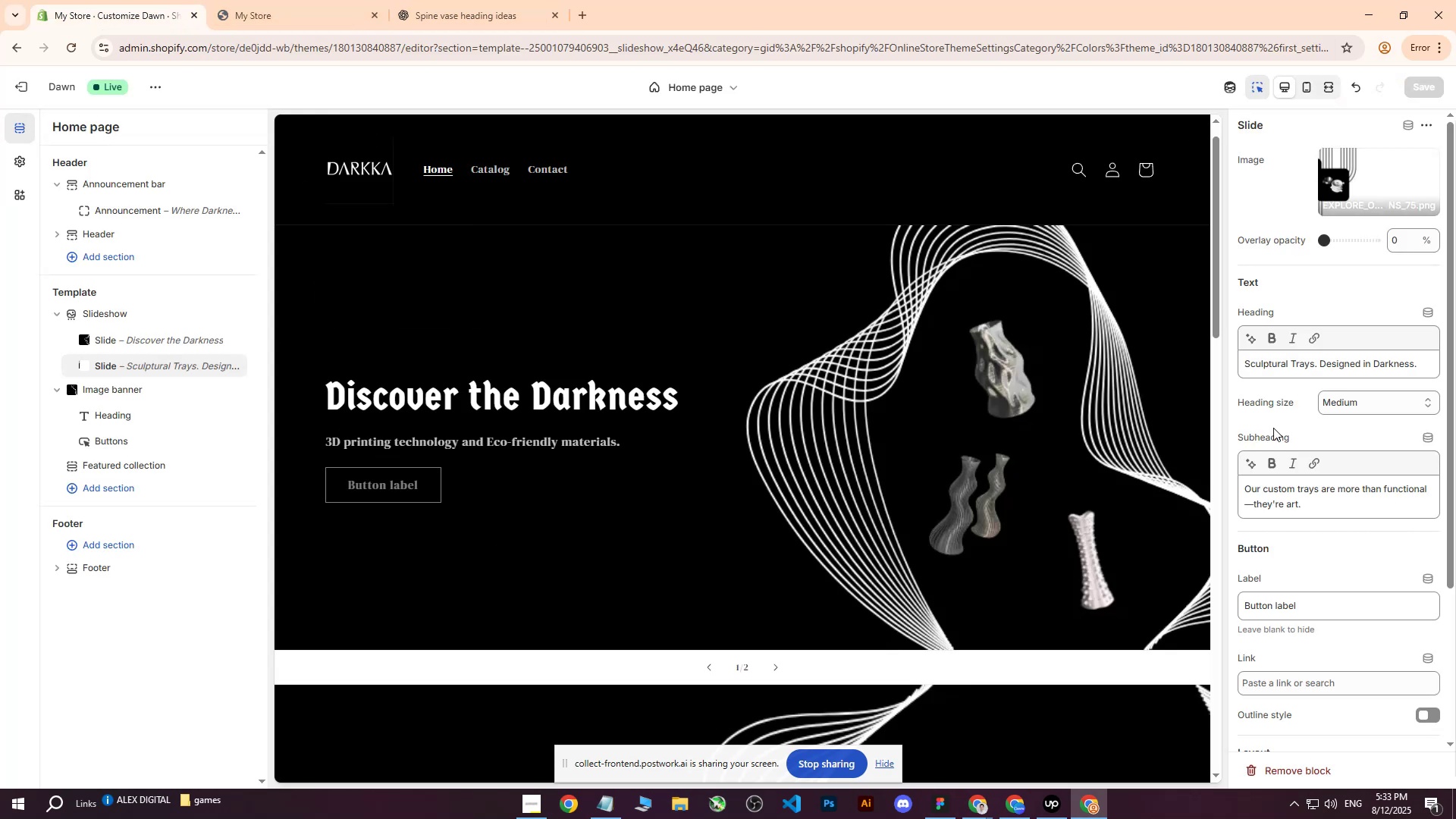 
scroll: coordinate [1322, 498], scroll_direction: down, amount: 4.0
 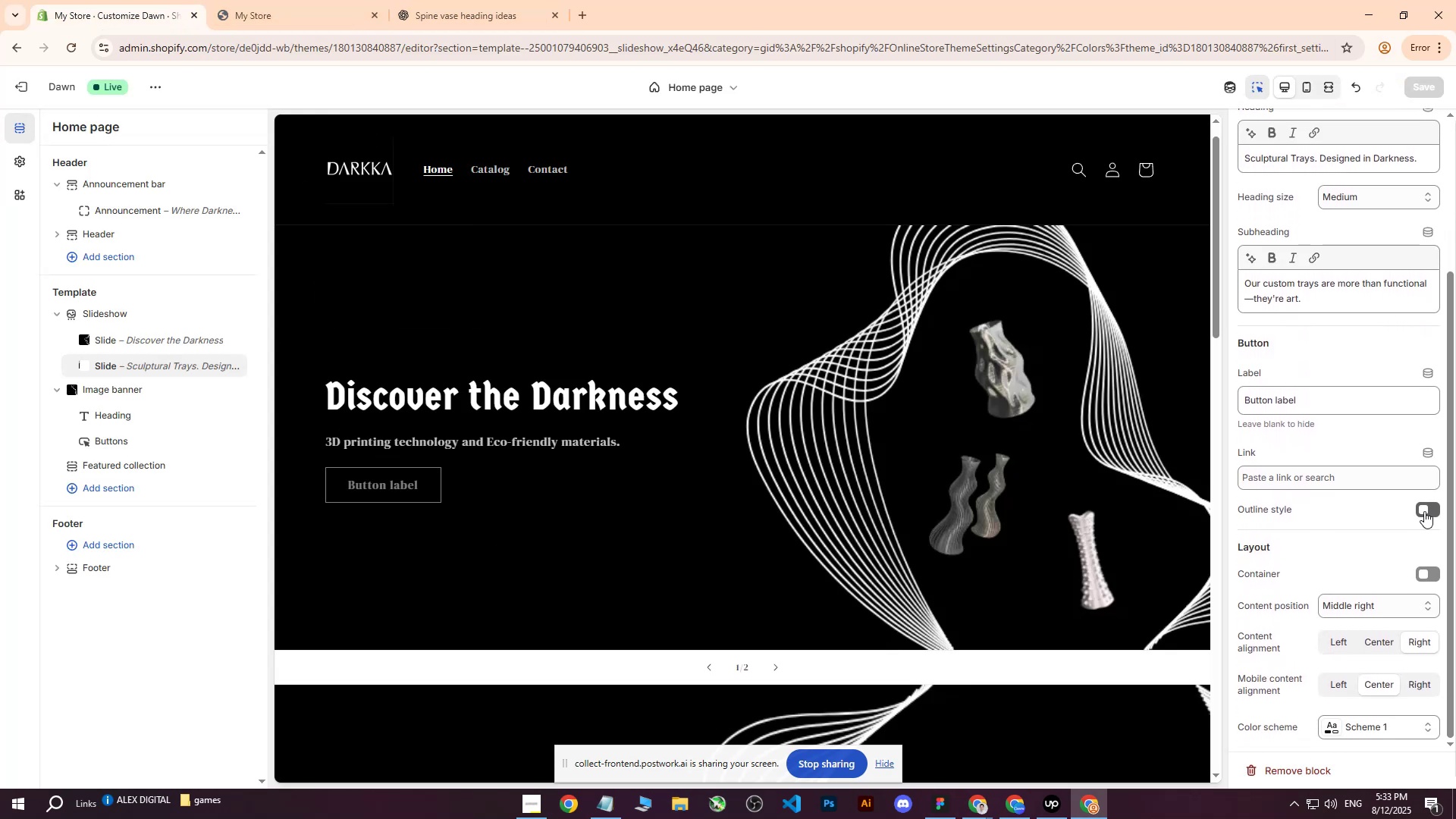 
left_click([1424, 511])
 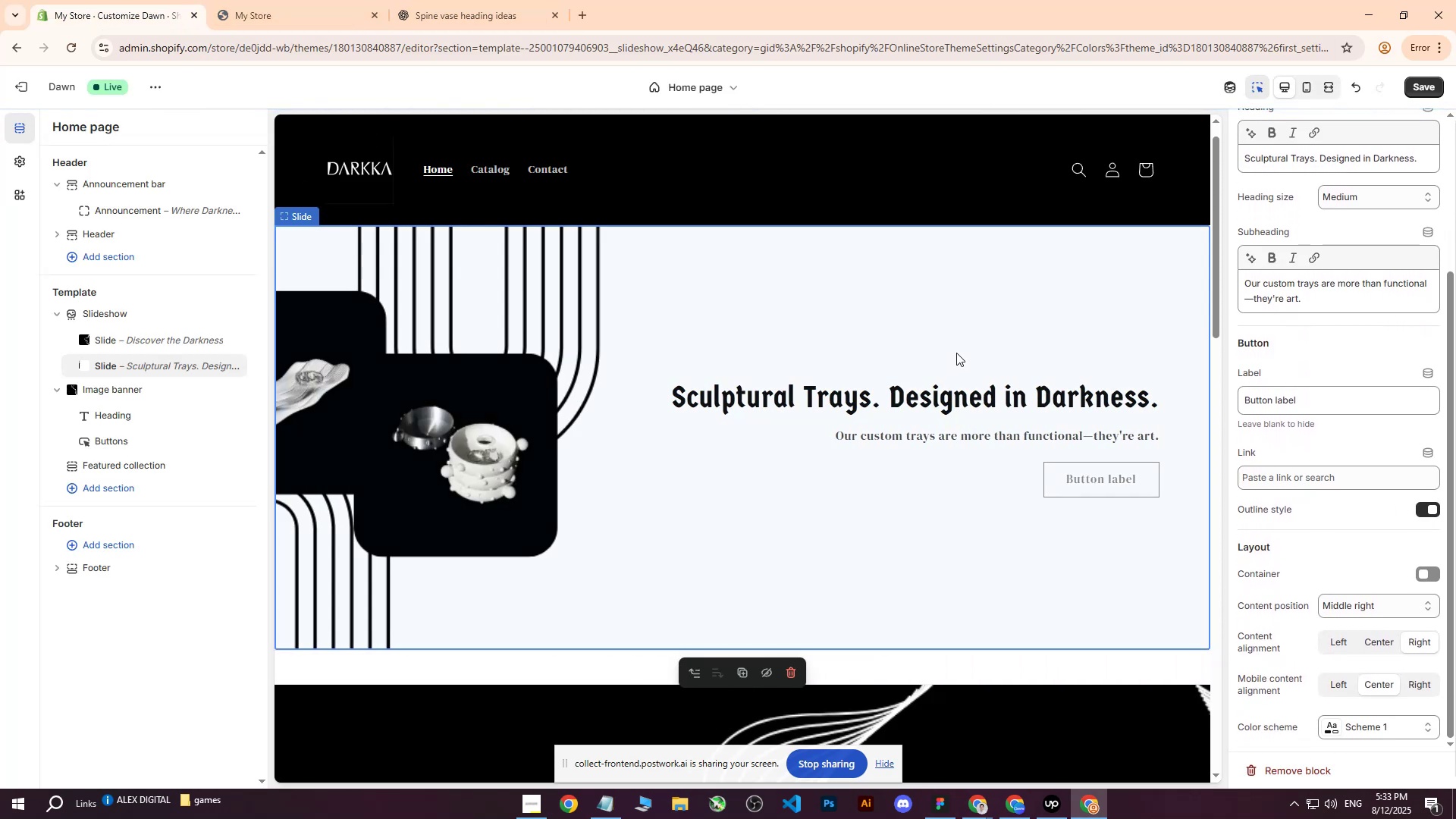 
scroll: coordinate [1376, 568], scroll_direction: down, amount: 3.0
 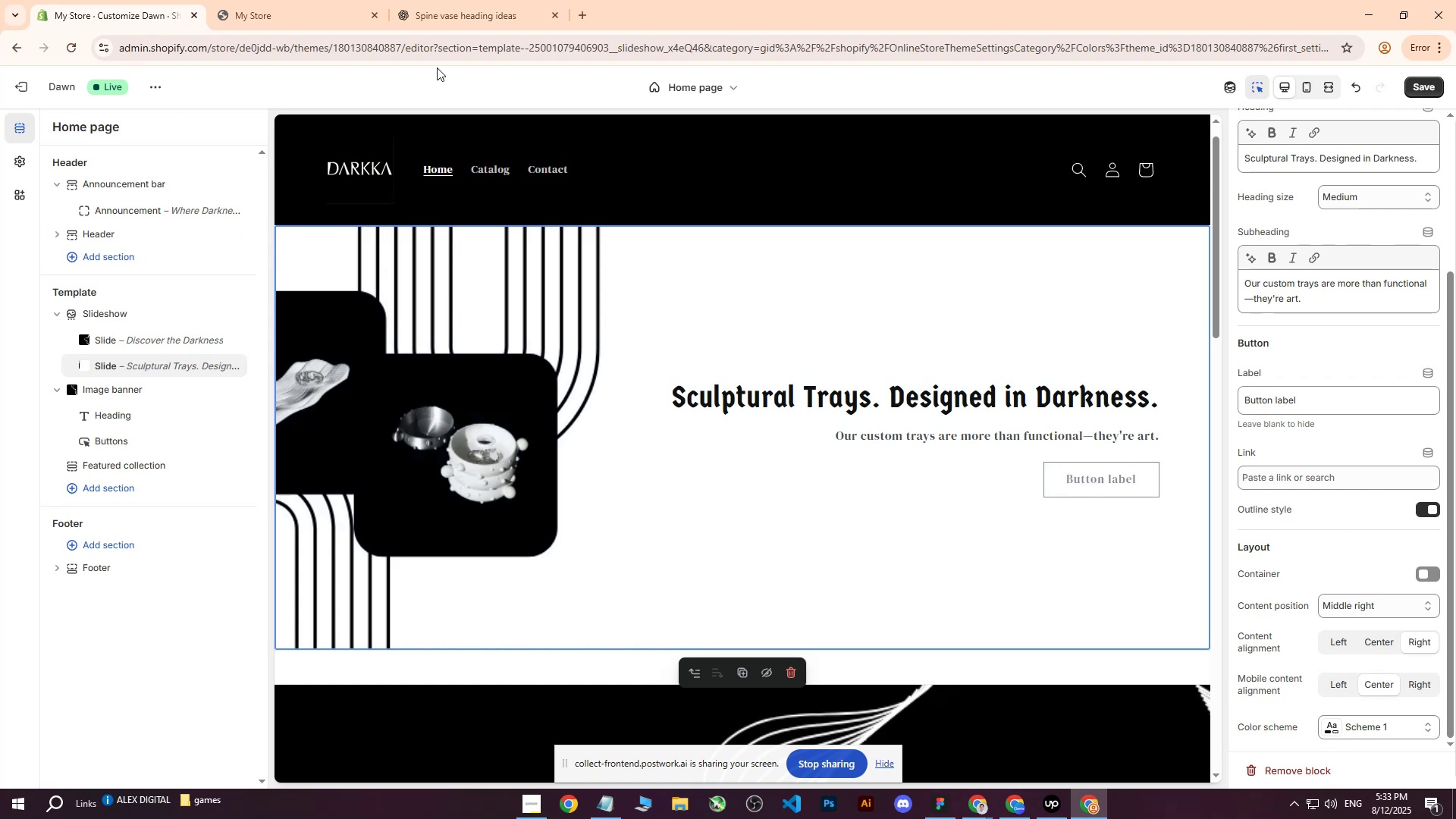 
left_click([1425, 92])
 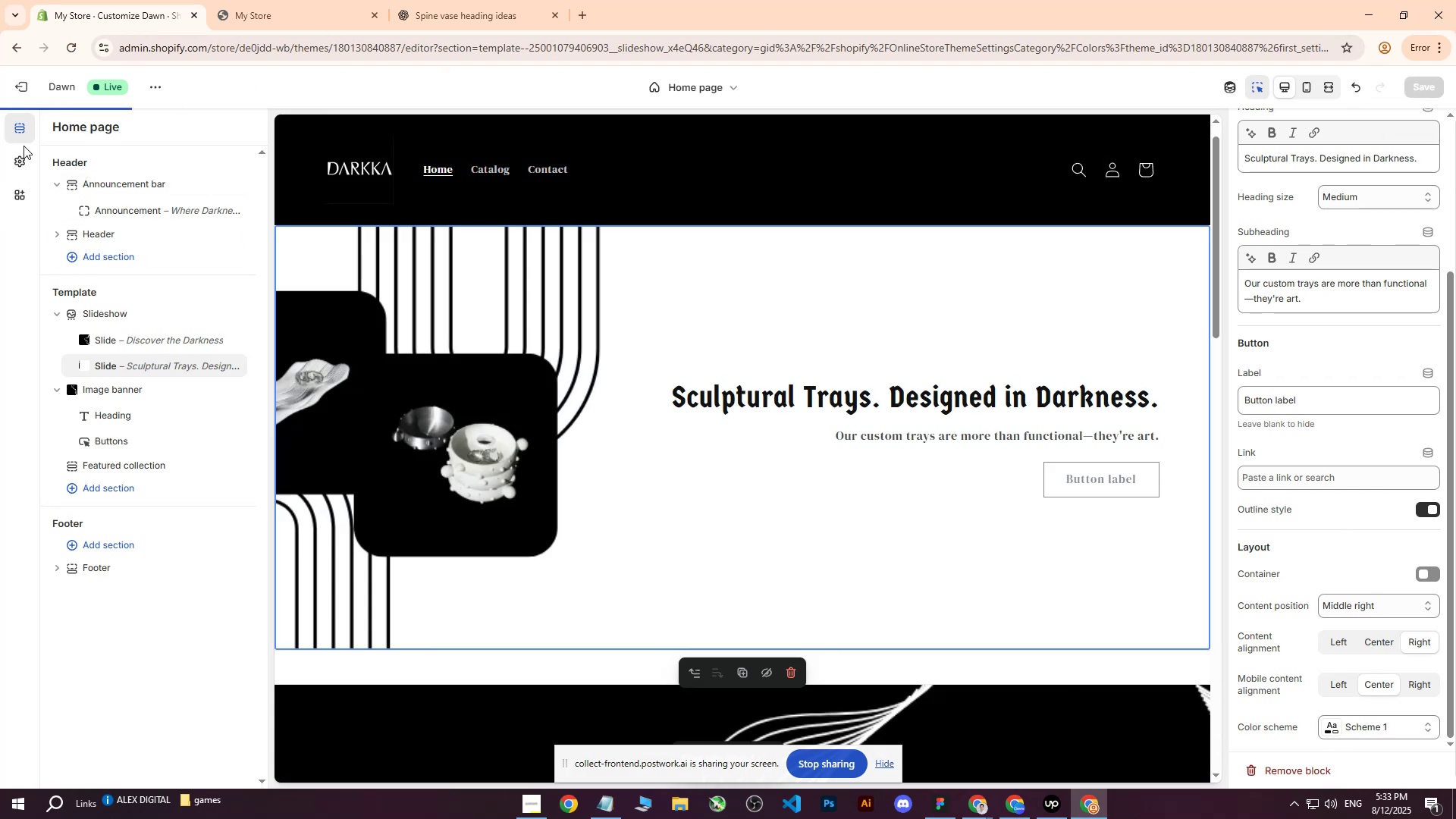 
left_click([31, 155])
 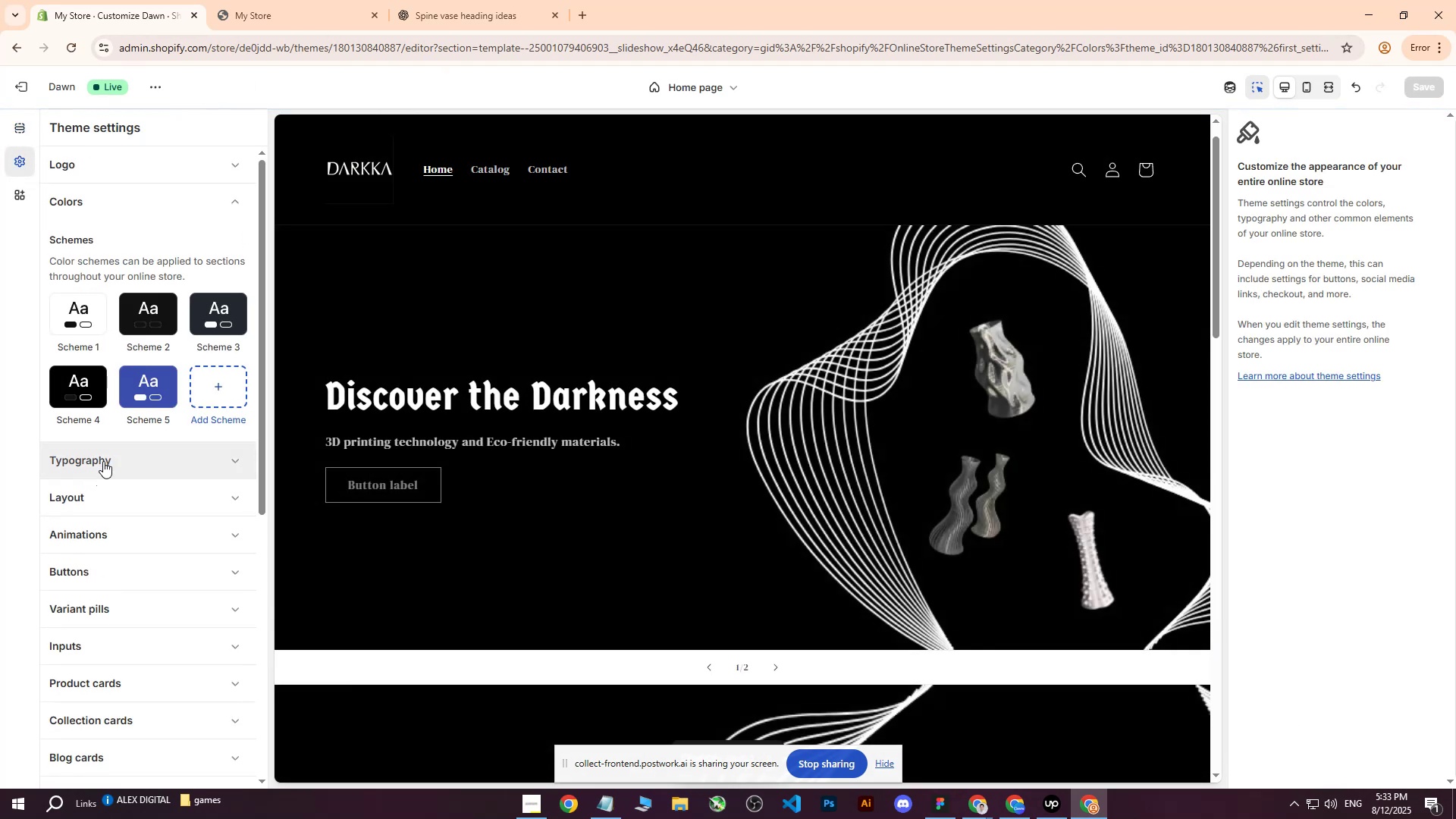 
left_click([111, 562])
 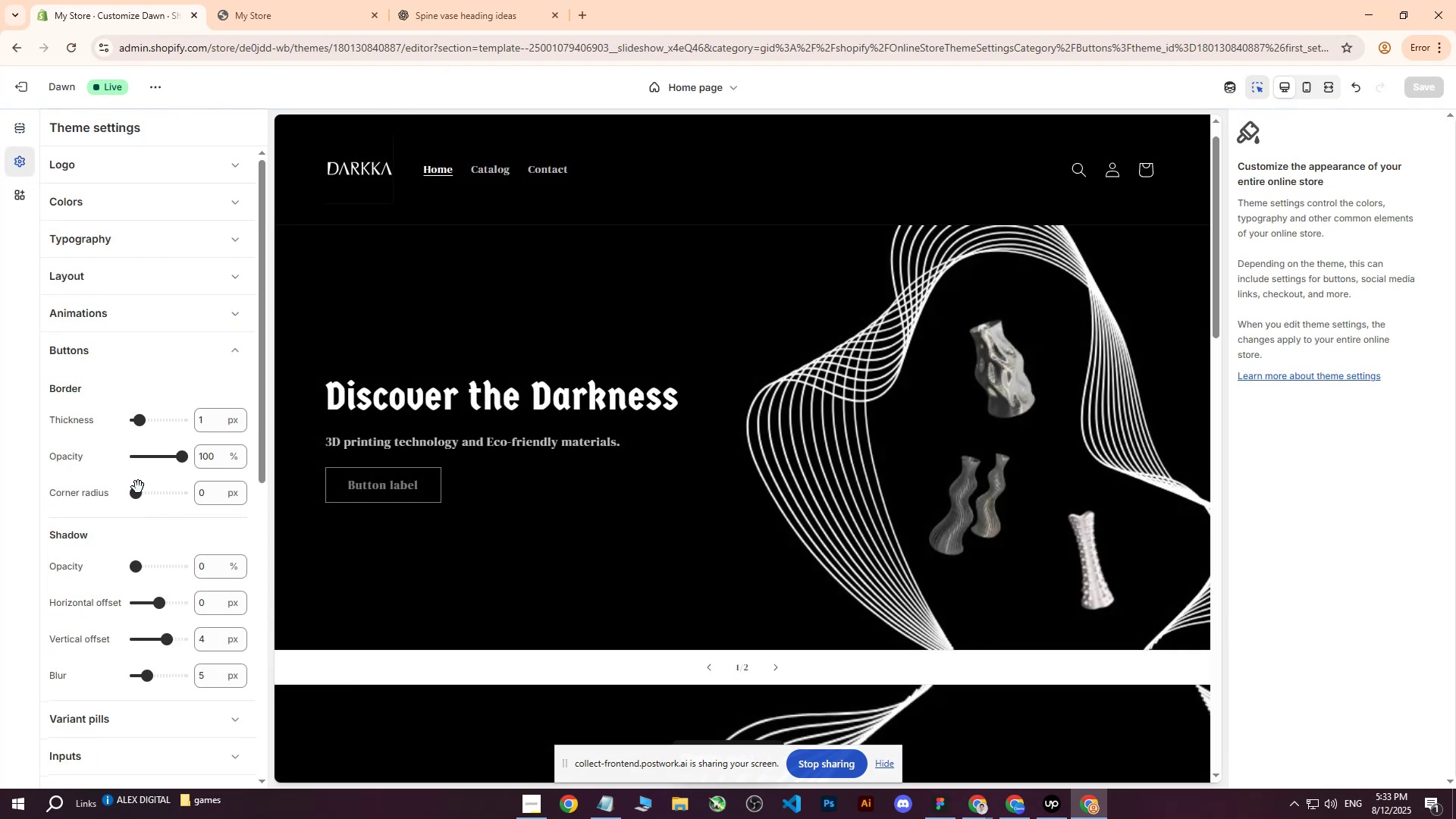 
scroll: coordinate [180, 406], scroll_direction: up, amount: 5.0
 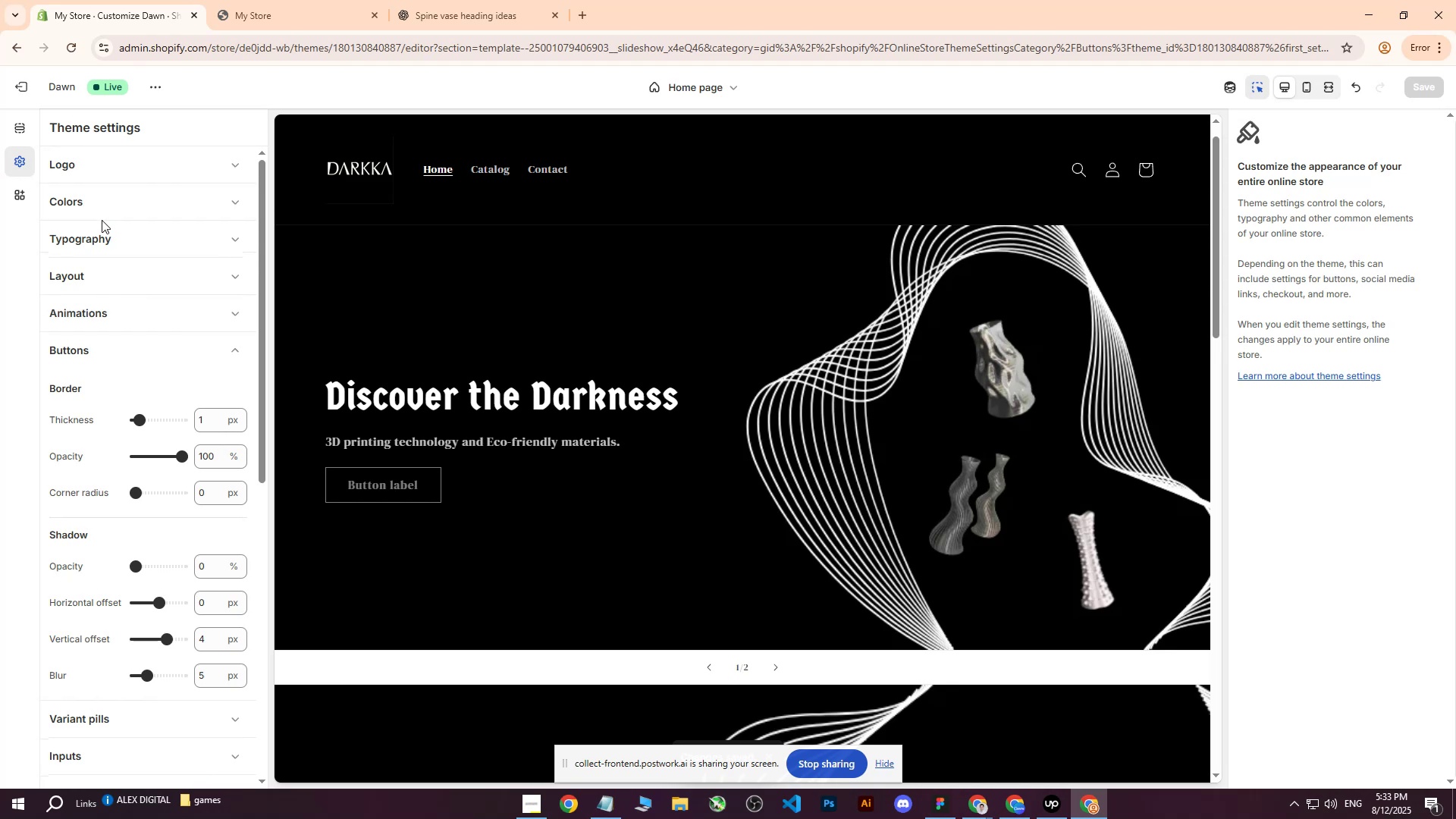 
left_click([105, 204])
 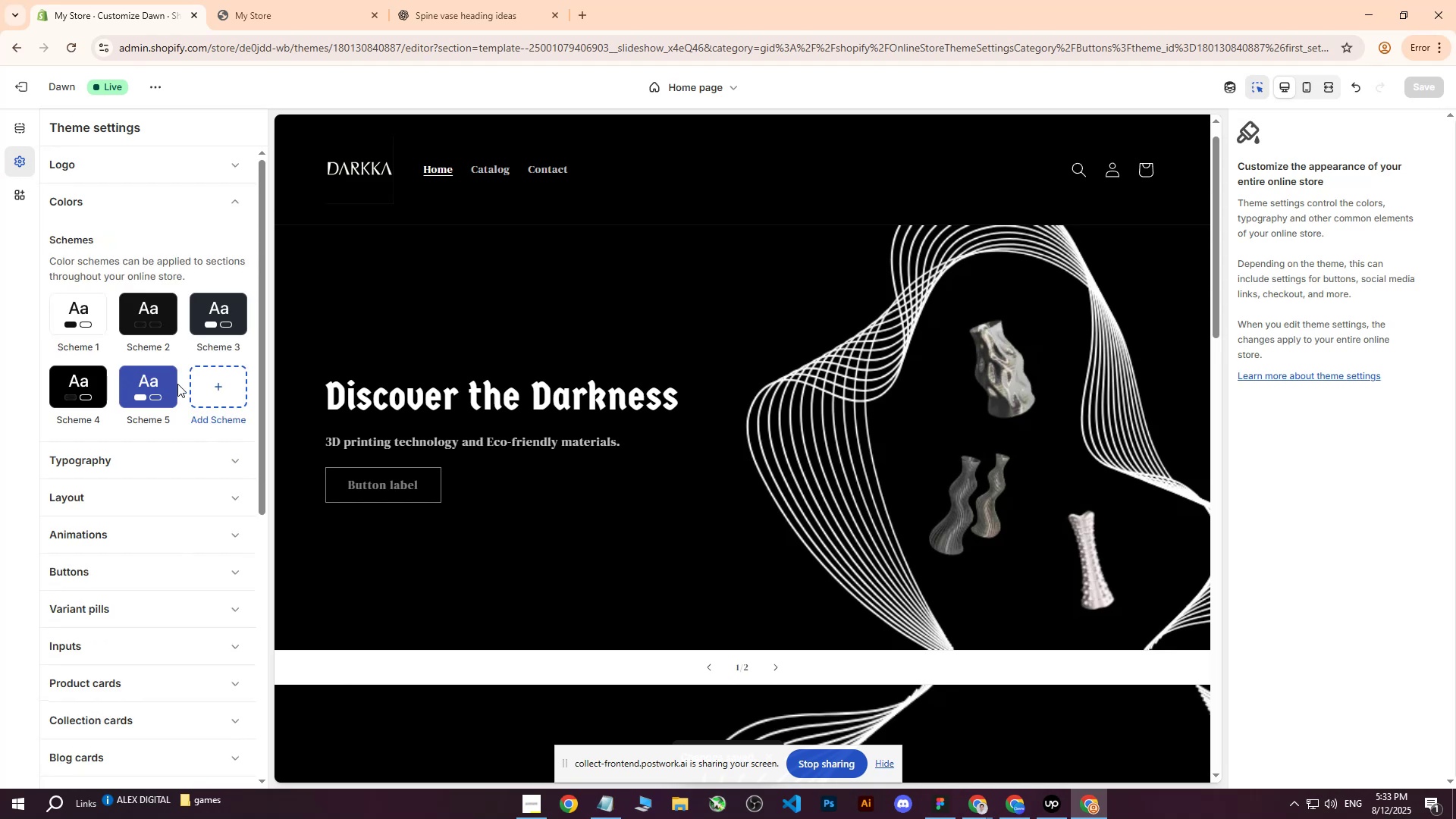 
scroll: coordinate [133, 500], scroll_direction: down, amount: 1.0
 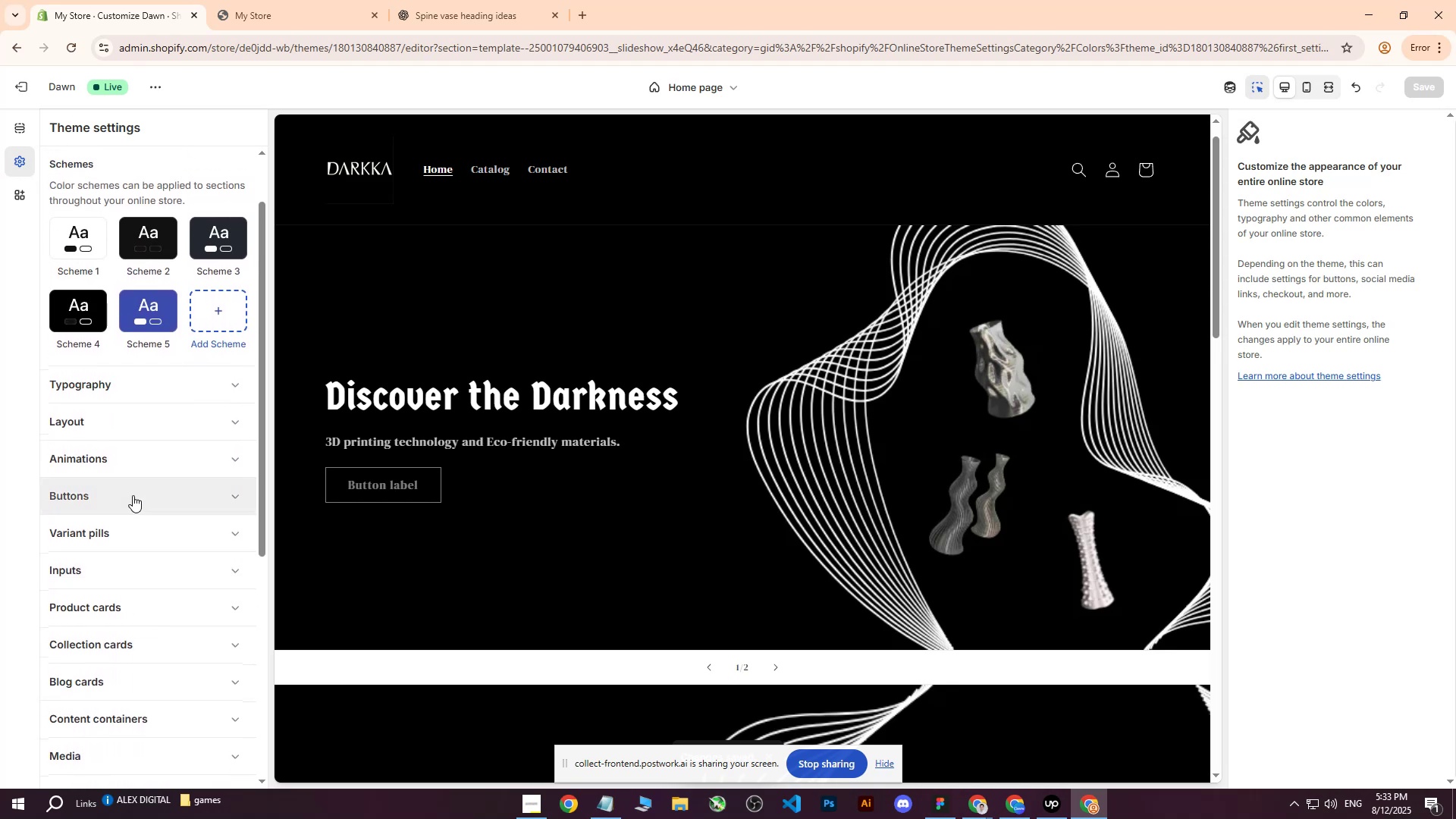 
scroll: coordinate [174, 265], scroll_direction: up, amount: 4.0
 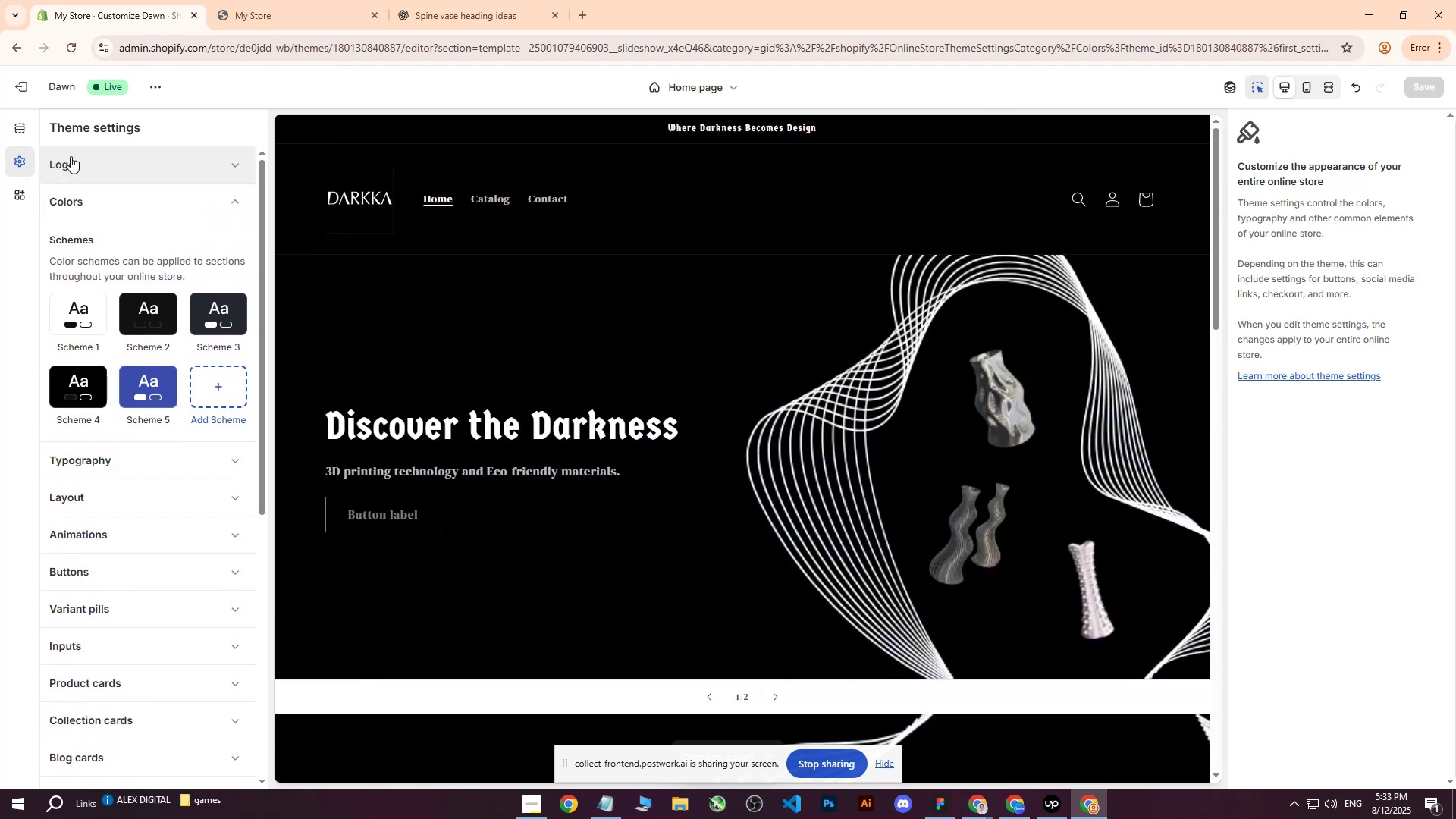 
left_click([22, 132])
 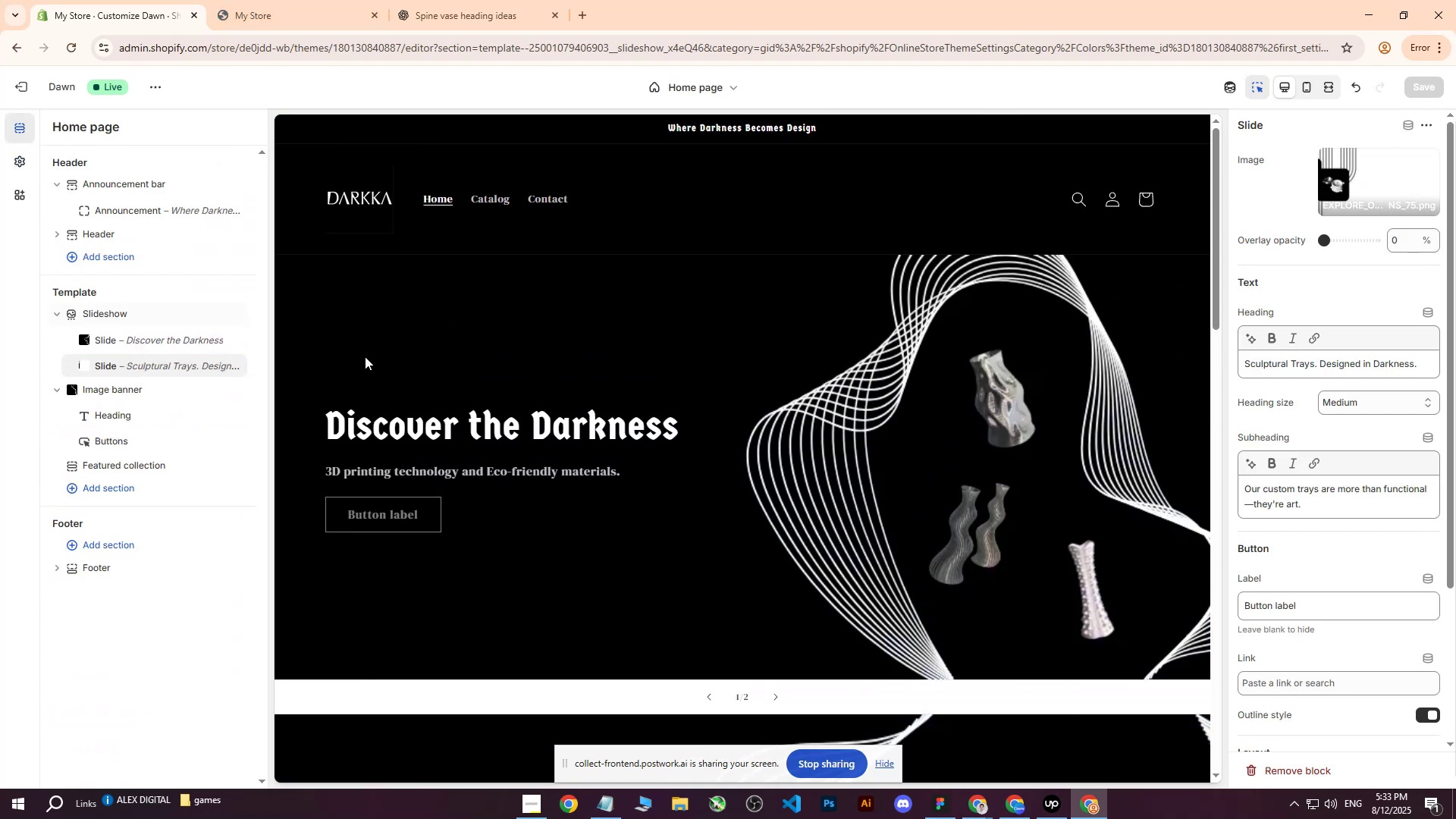 
scroll: coordinate [1316, 564], scroll_direction: down, amount: 7.0
 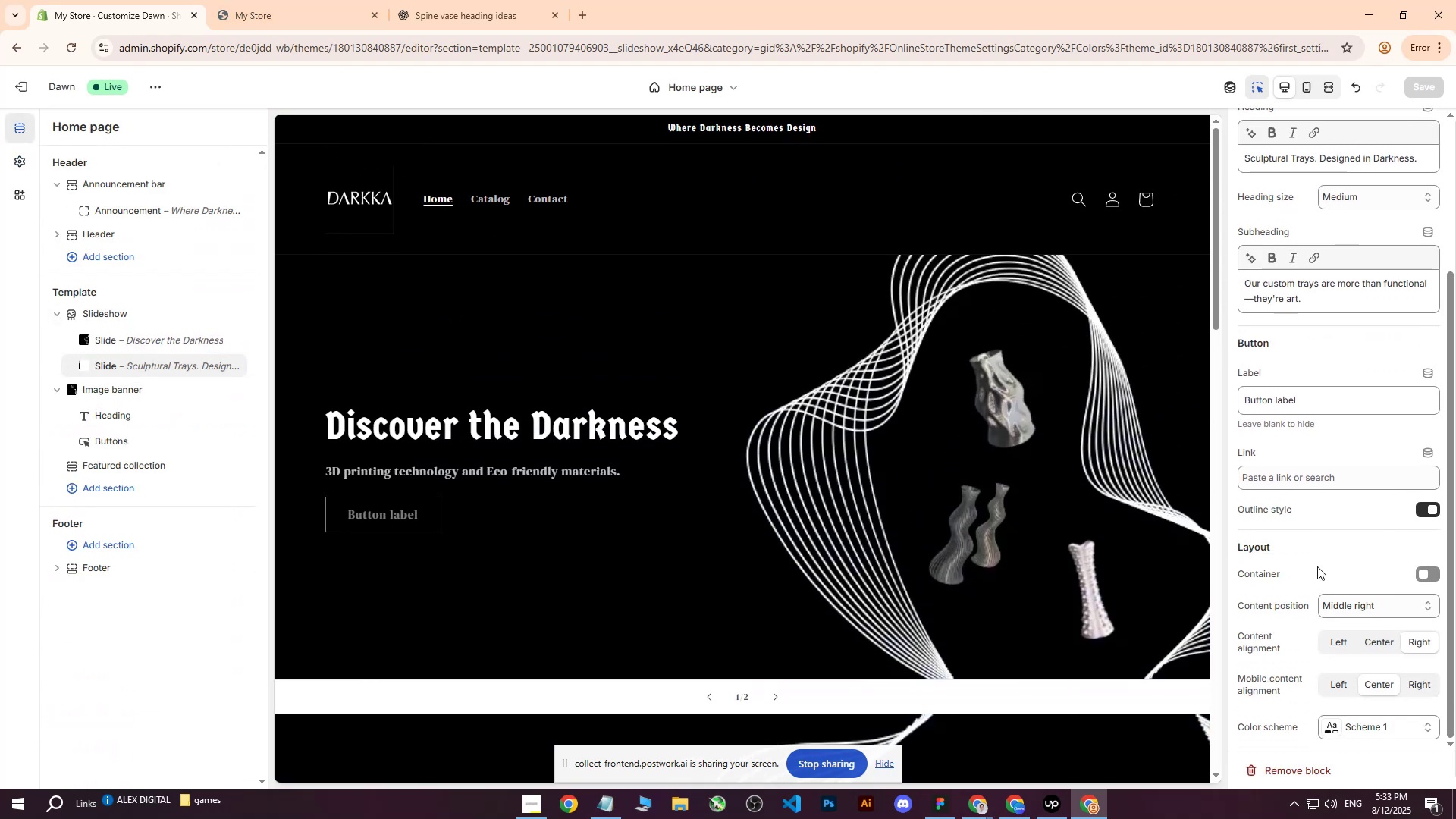 
scroll: coordinate [1292, 550], scroll_direction: up, amount: 7.0
 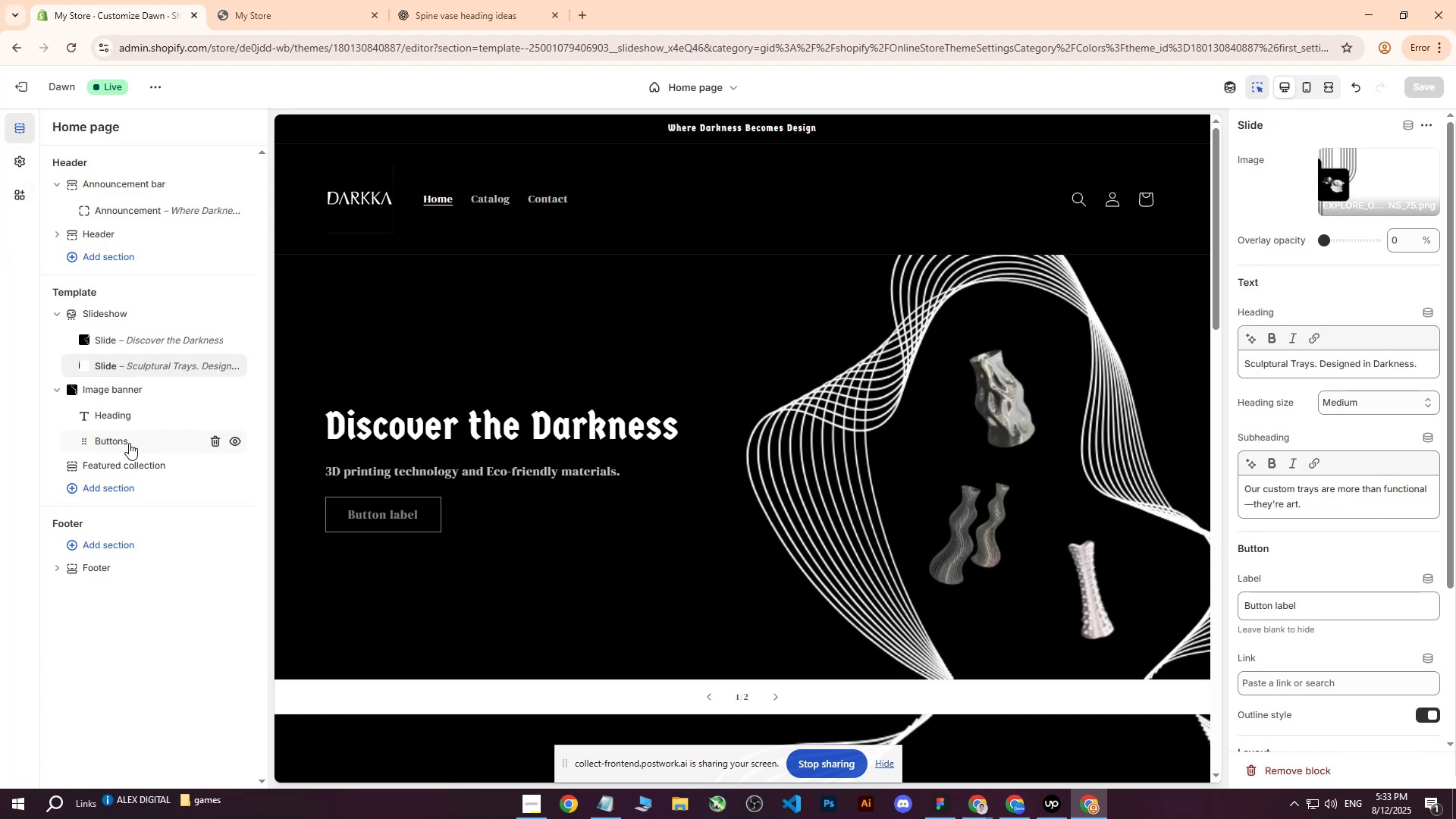 
left_click([15, 158])
 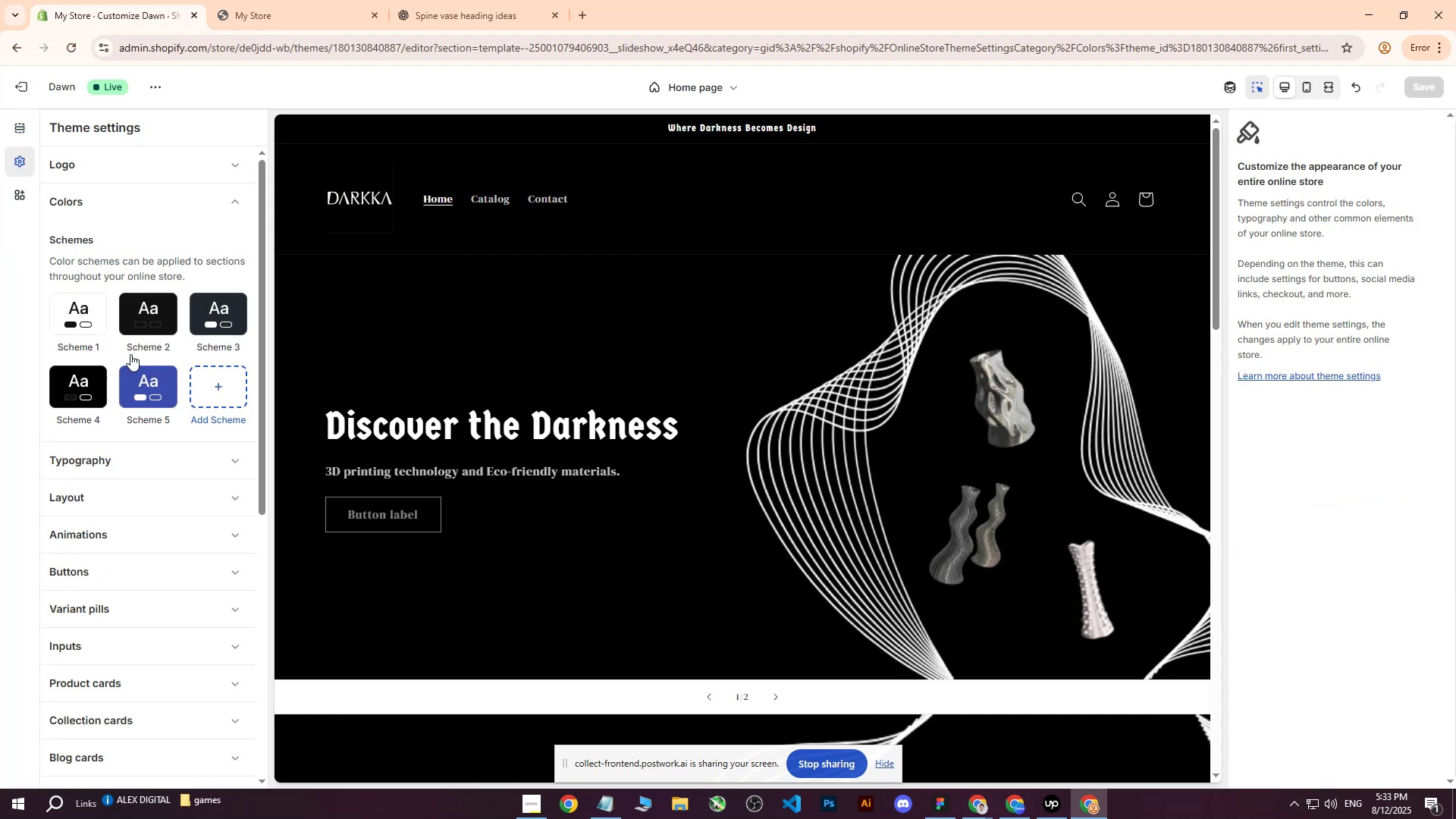 
left_click([74, 318])
 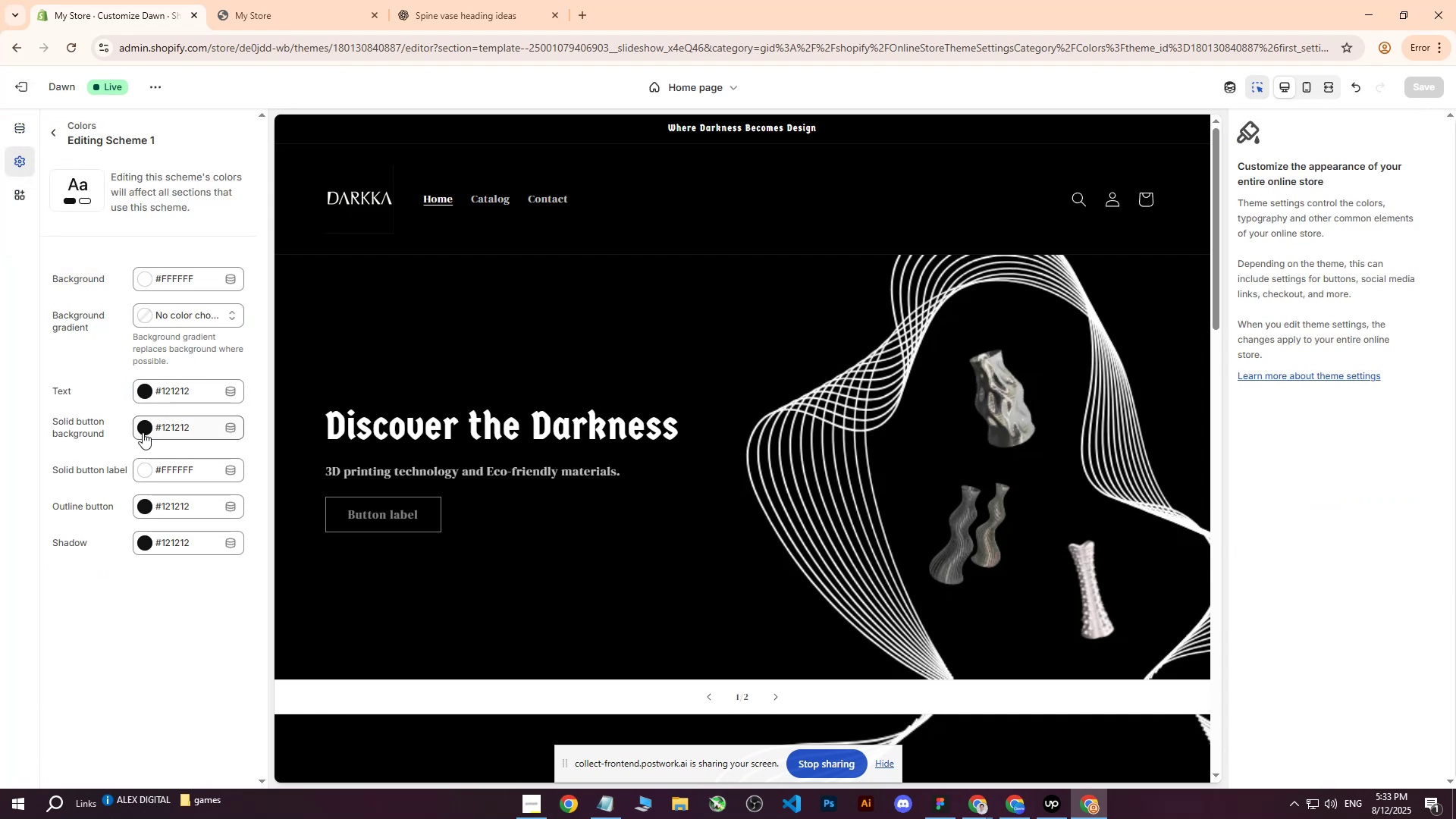 
left_click([146, 428])
 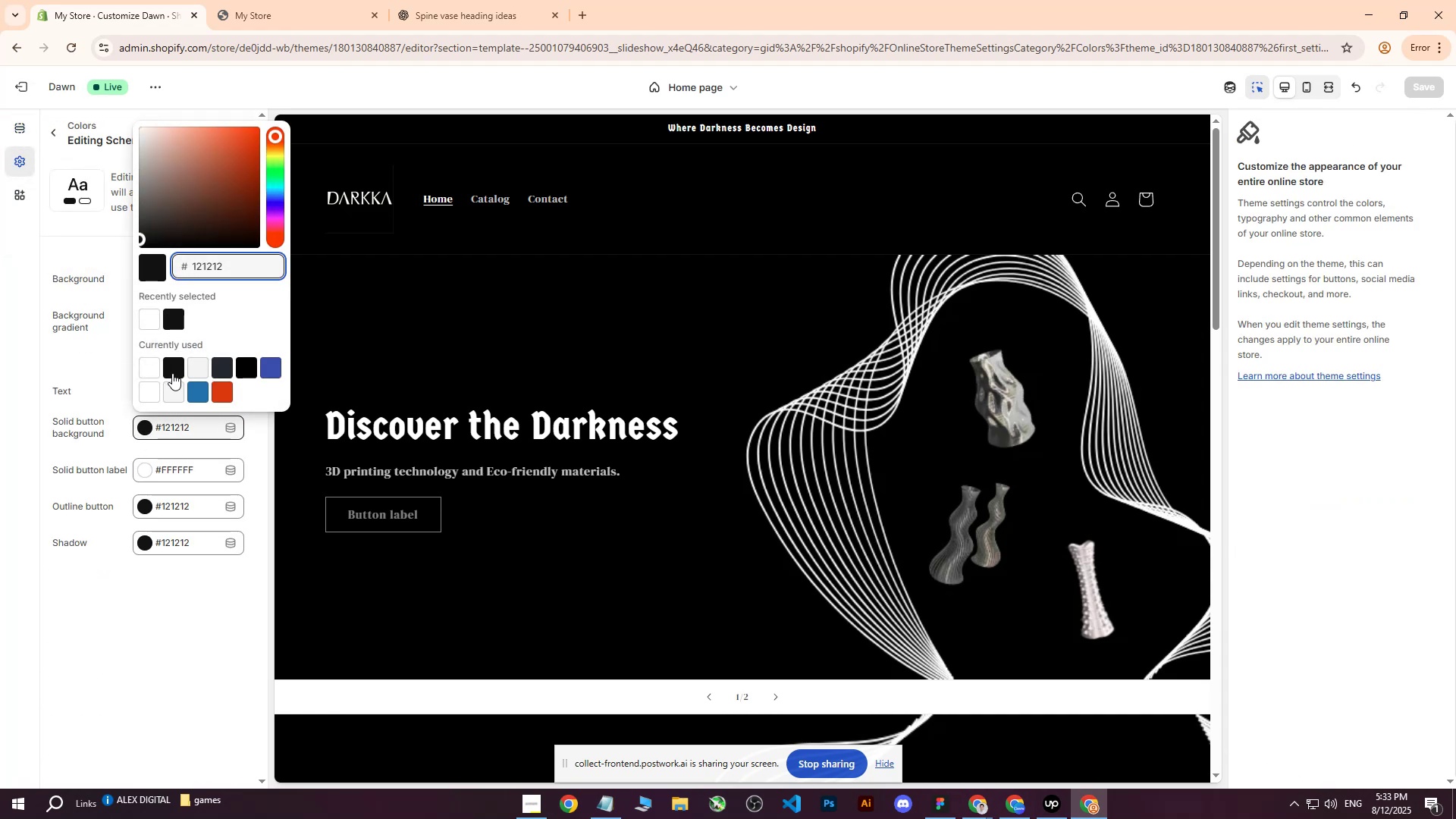 
left_click([172, 367])
 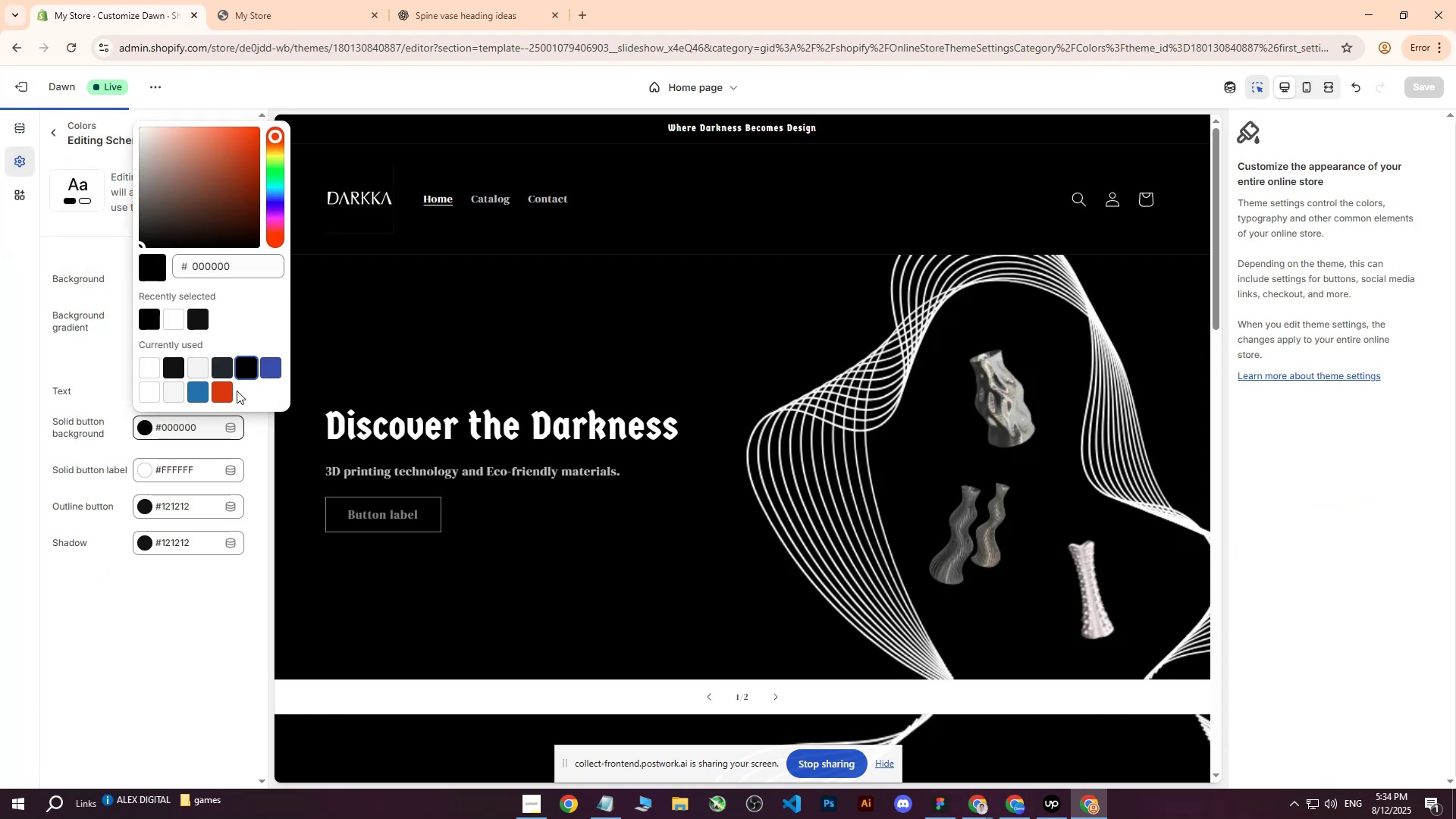 
left_click([145, 599])
 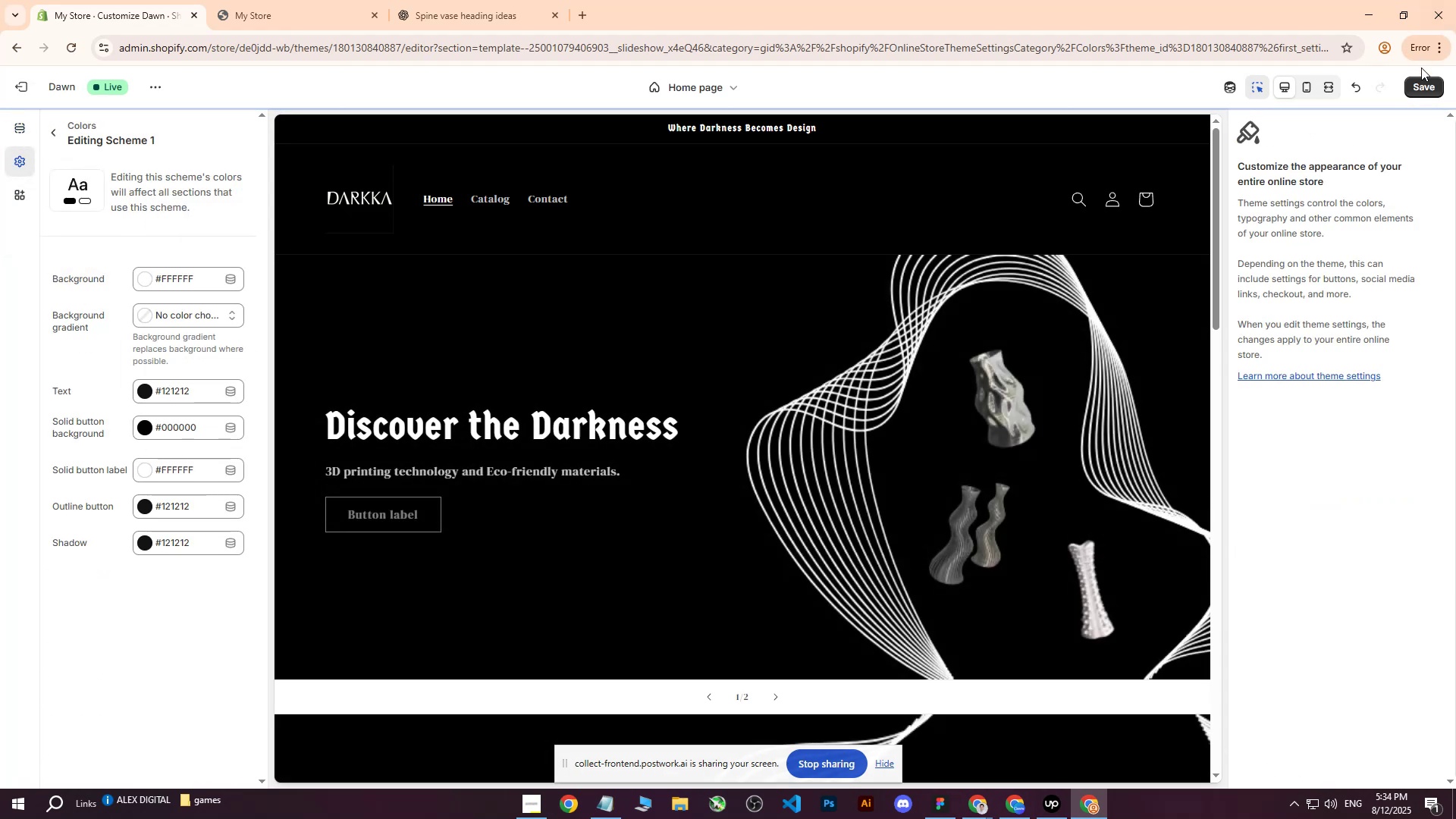 
left_click([1424, 85])
 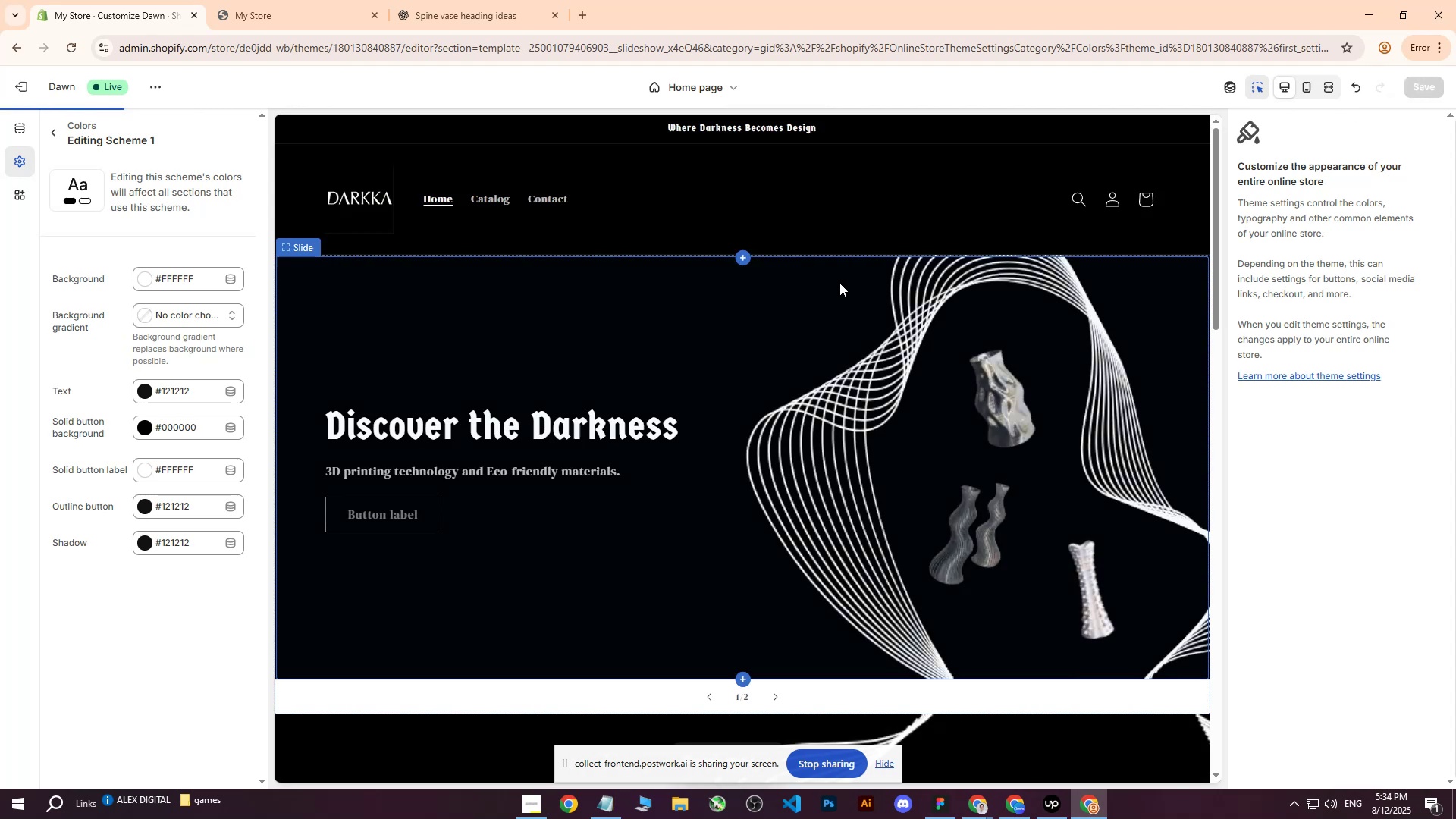 
scroll: coordinate [761, 283], scroll_direction: down, amount: 7.0
 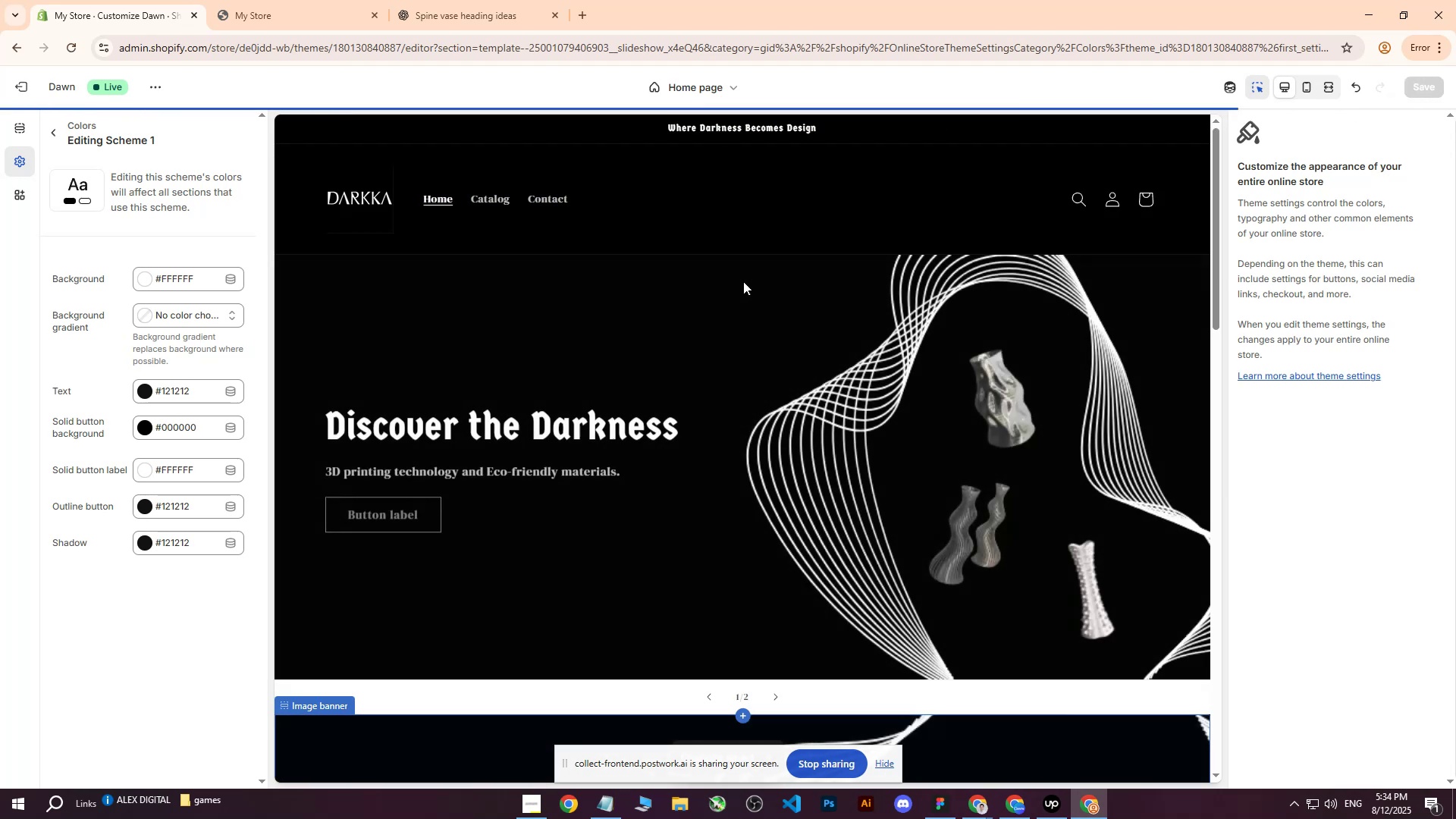 
scroll: coordinate [516, 266], scroll_direction: up, amount: 9.0
 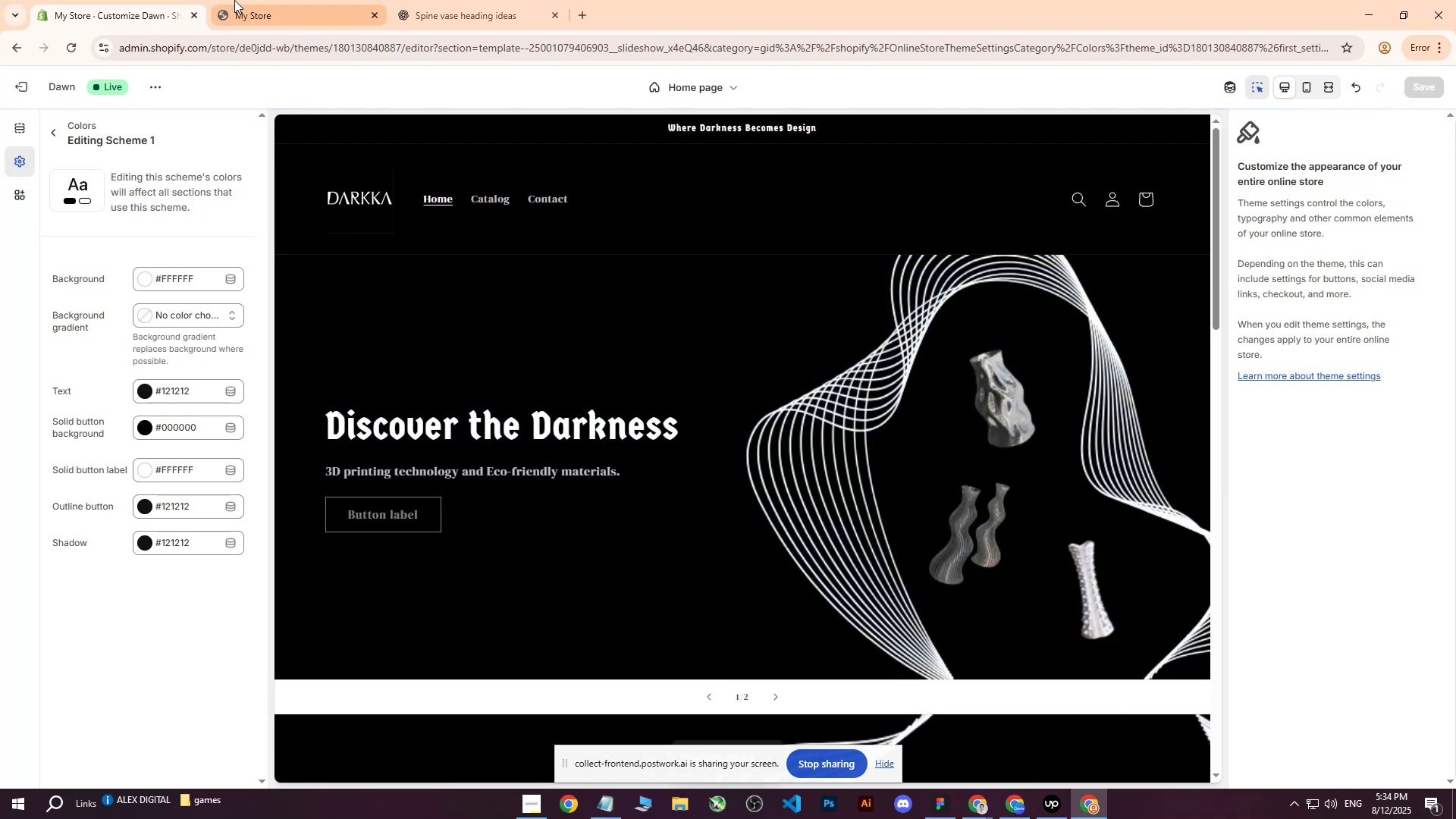 
double_click([235, 0])
 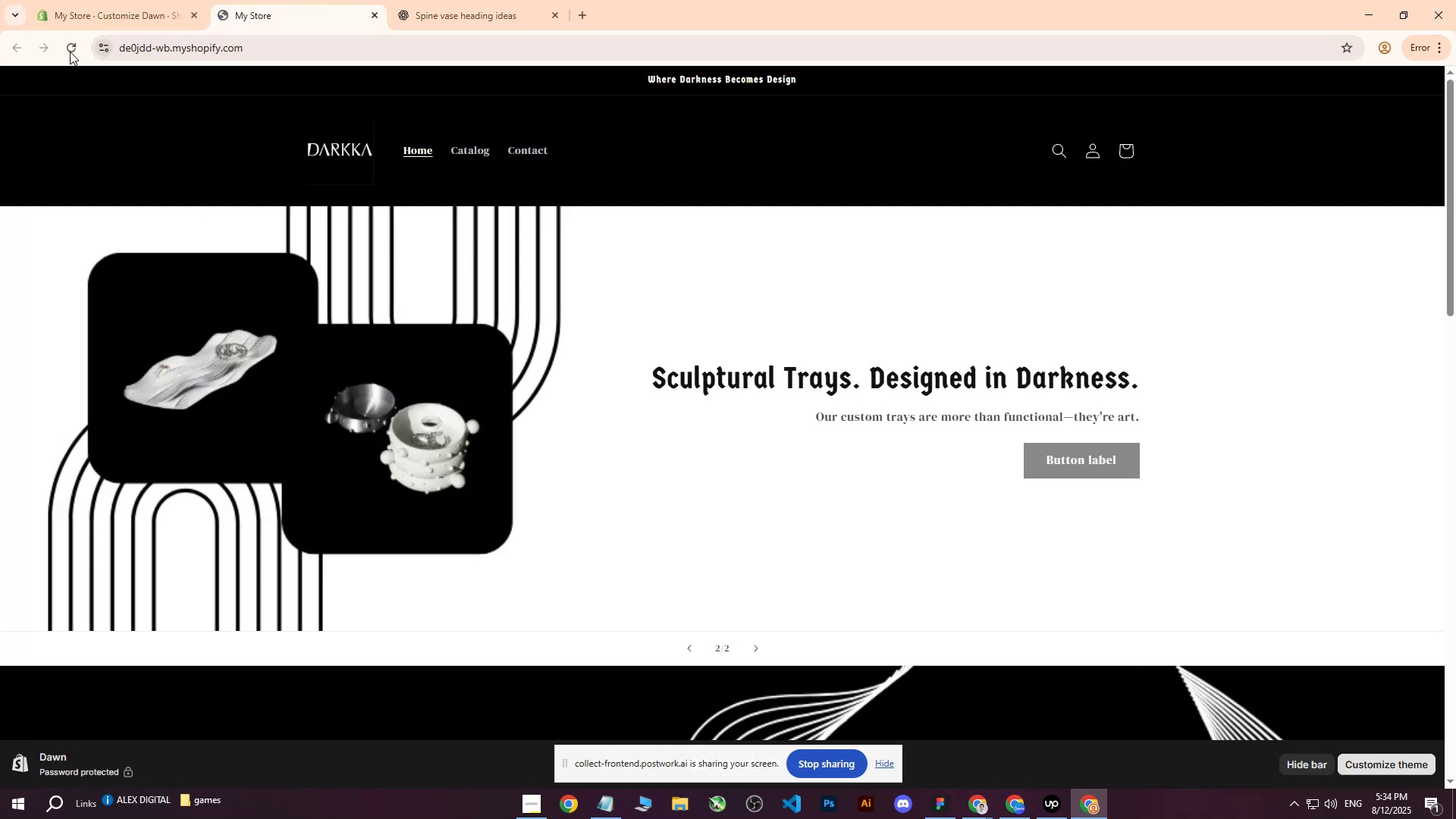 
left_click([61, 52])
 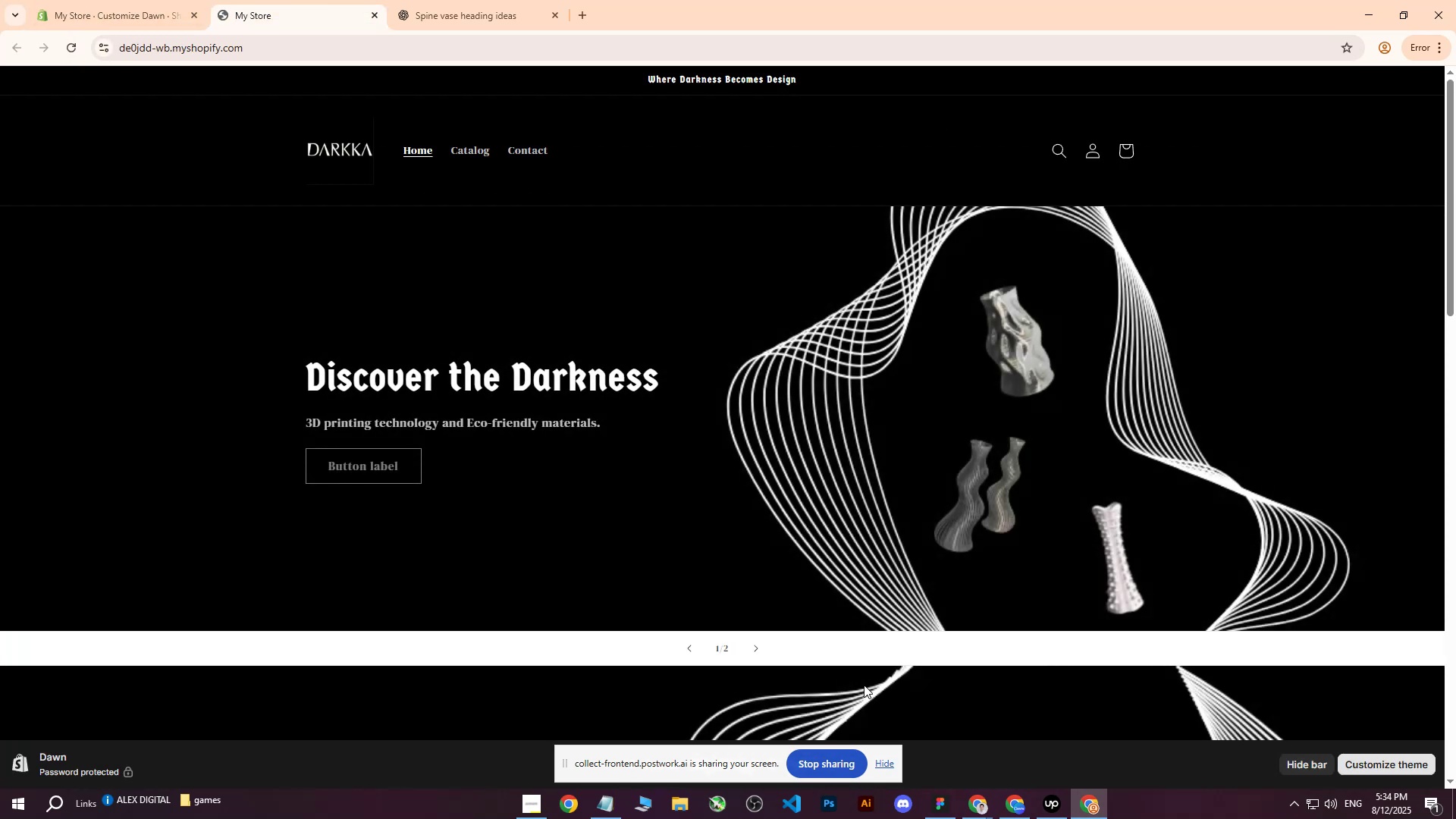 
left_click([761, 651])
 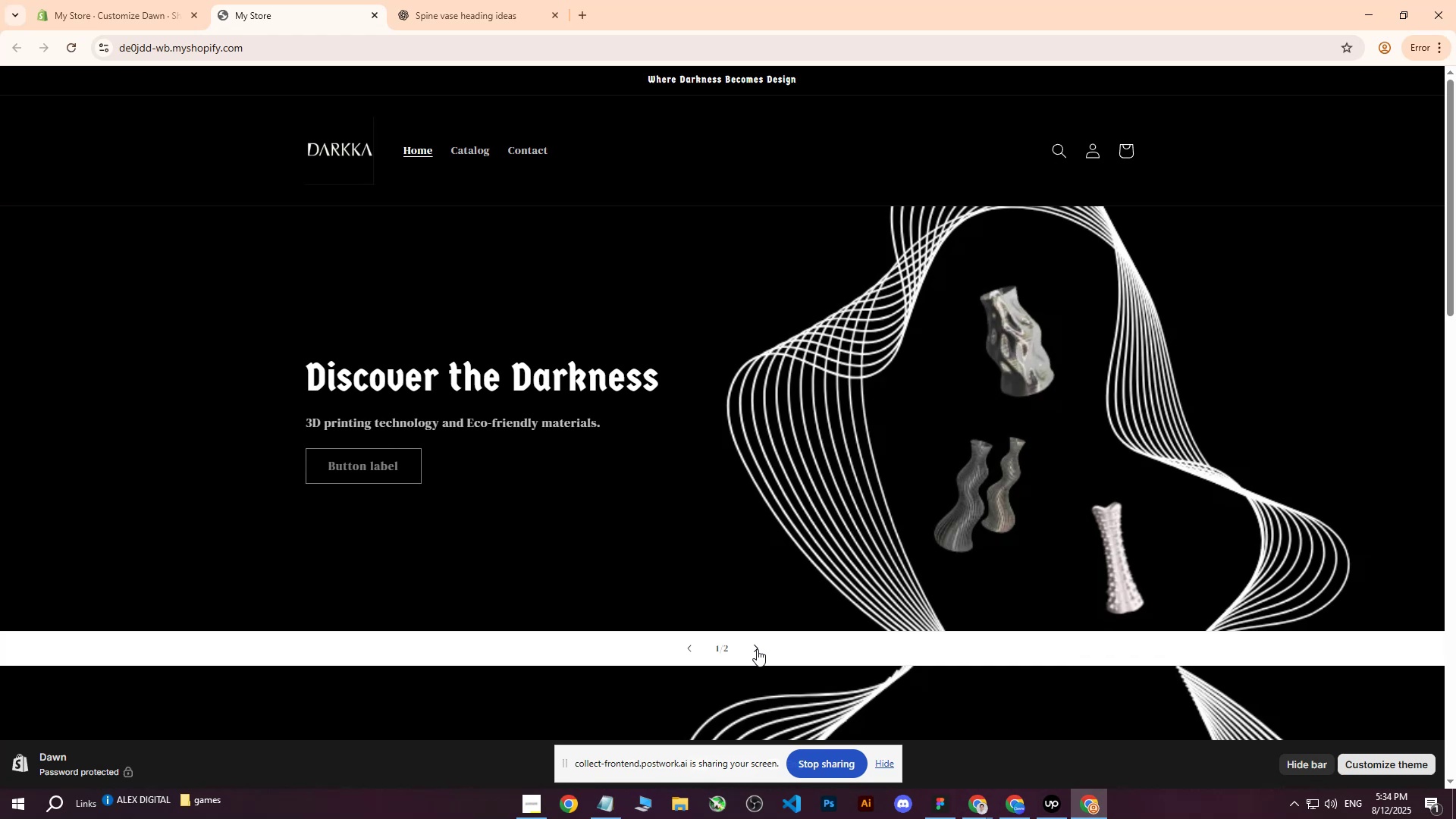 
wait(6.01)
 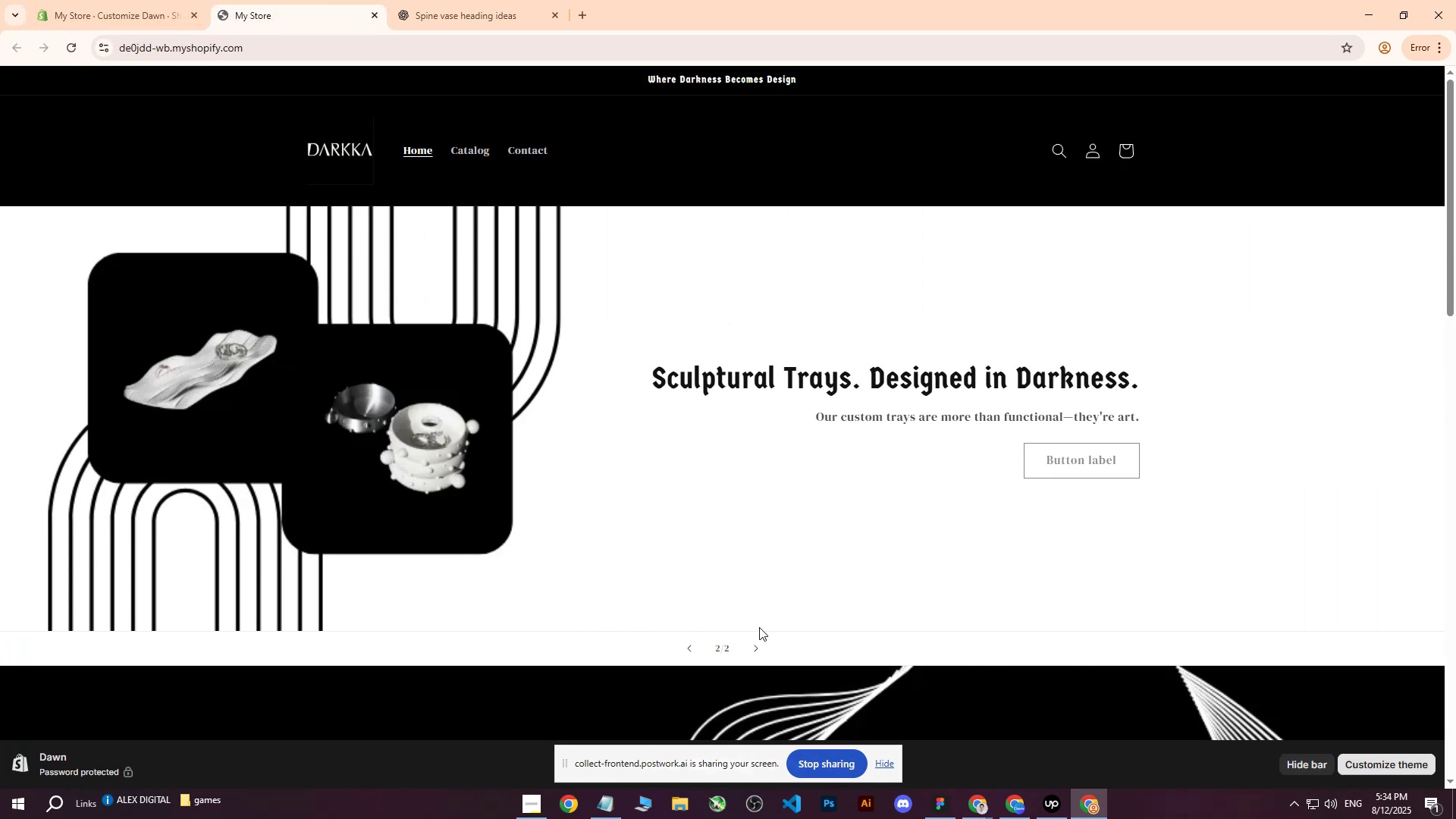 
left_click([757, 649])
 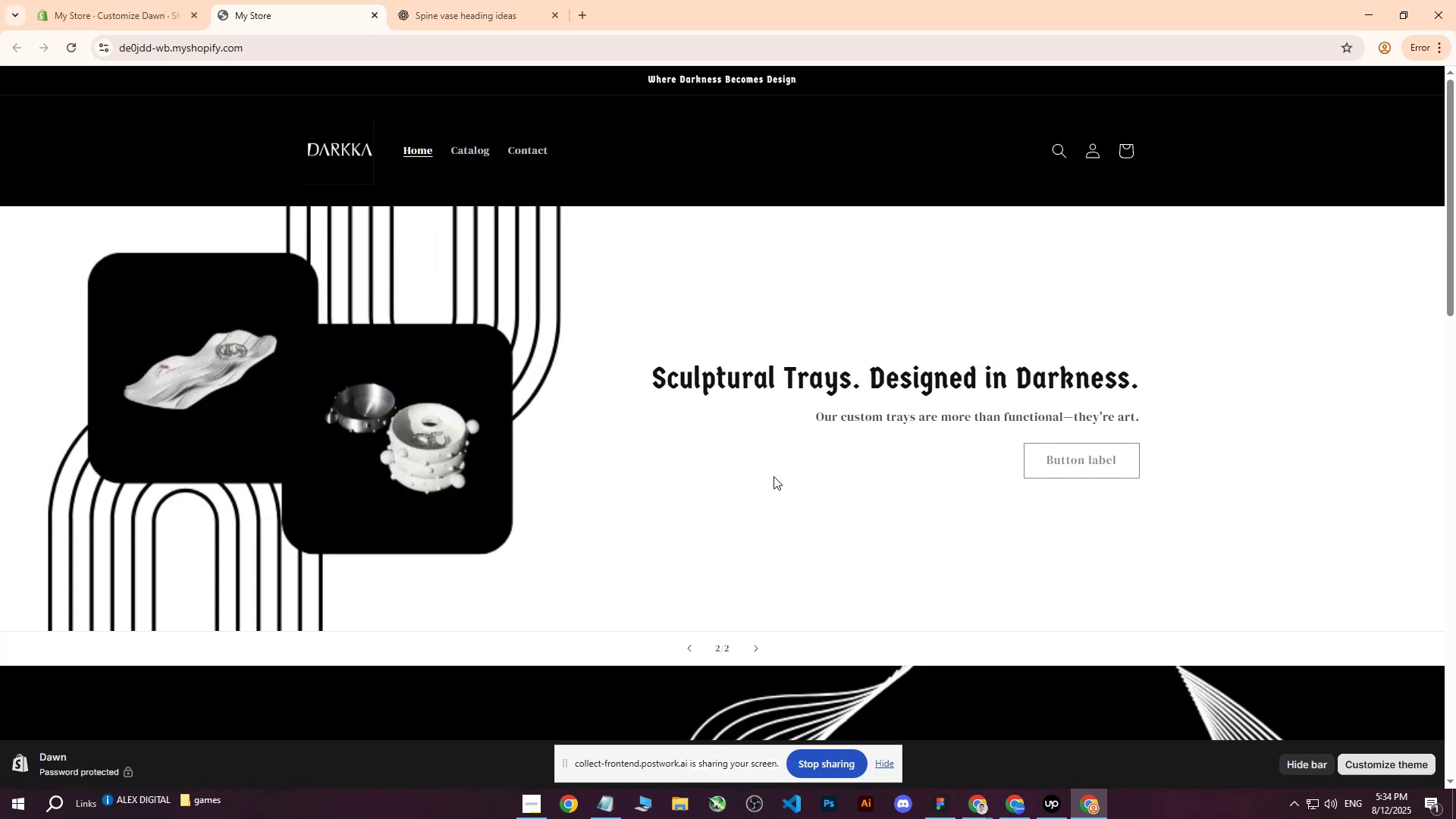 
scroll: coordinate [774, 479], scroll_direction: down, amount: 1.0
 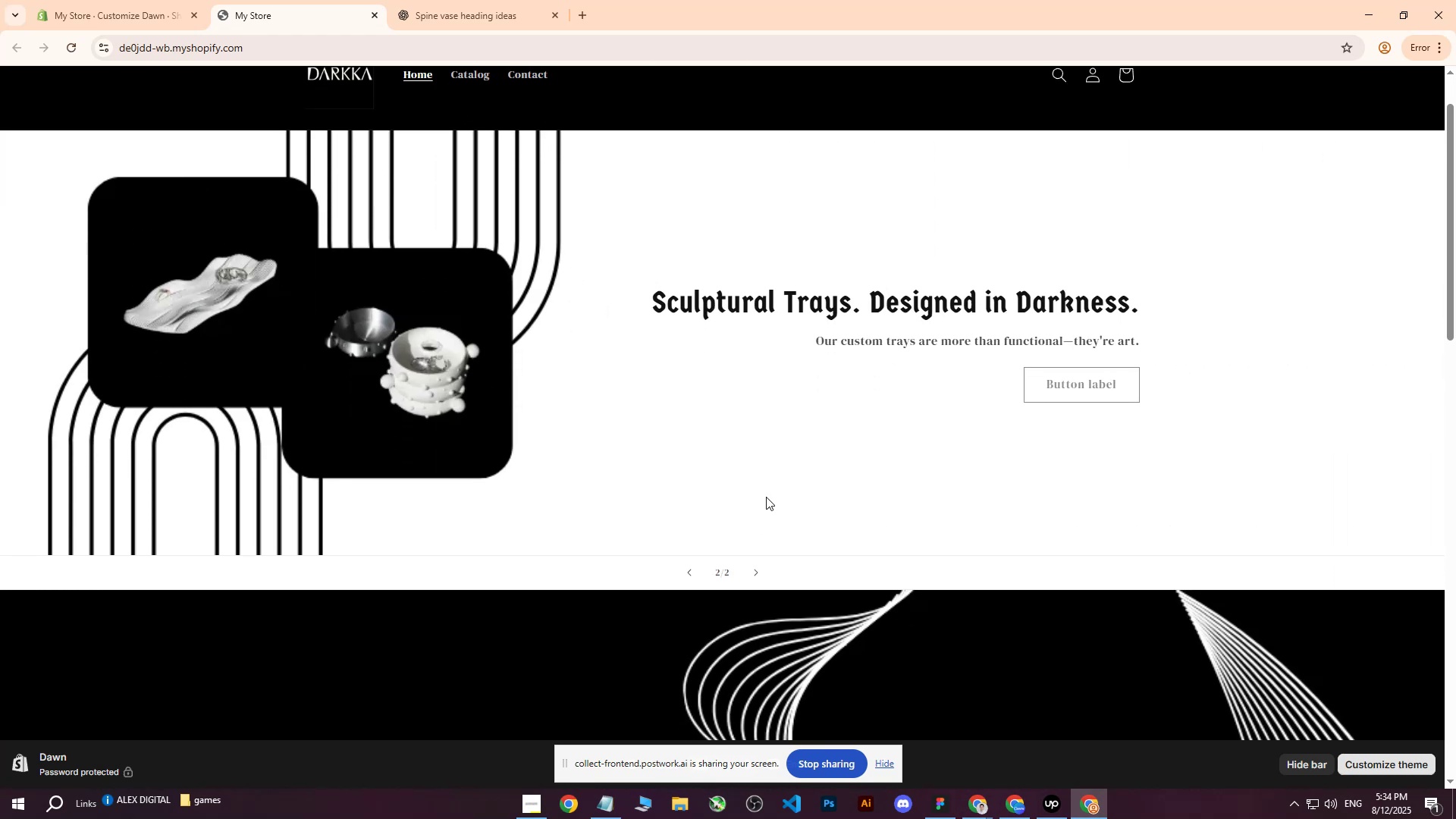 
scroll: coordinate [766, 497], scroll_direction: up, amount: 6.0
 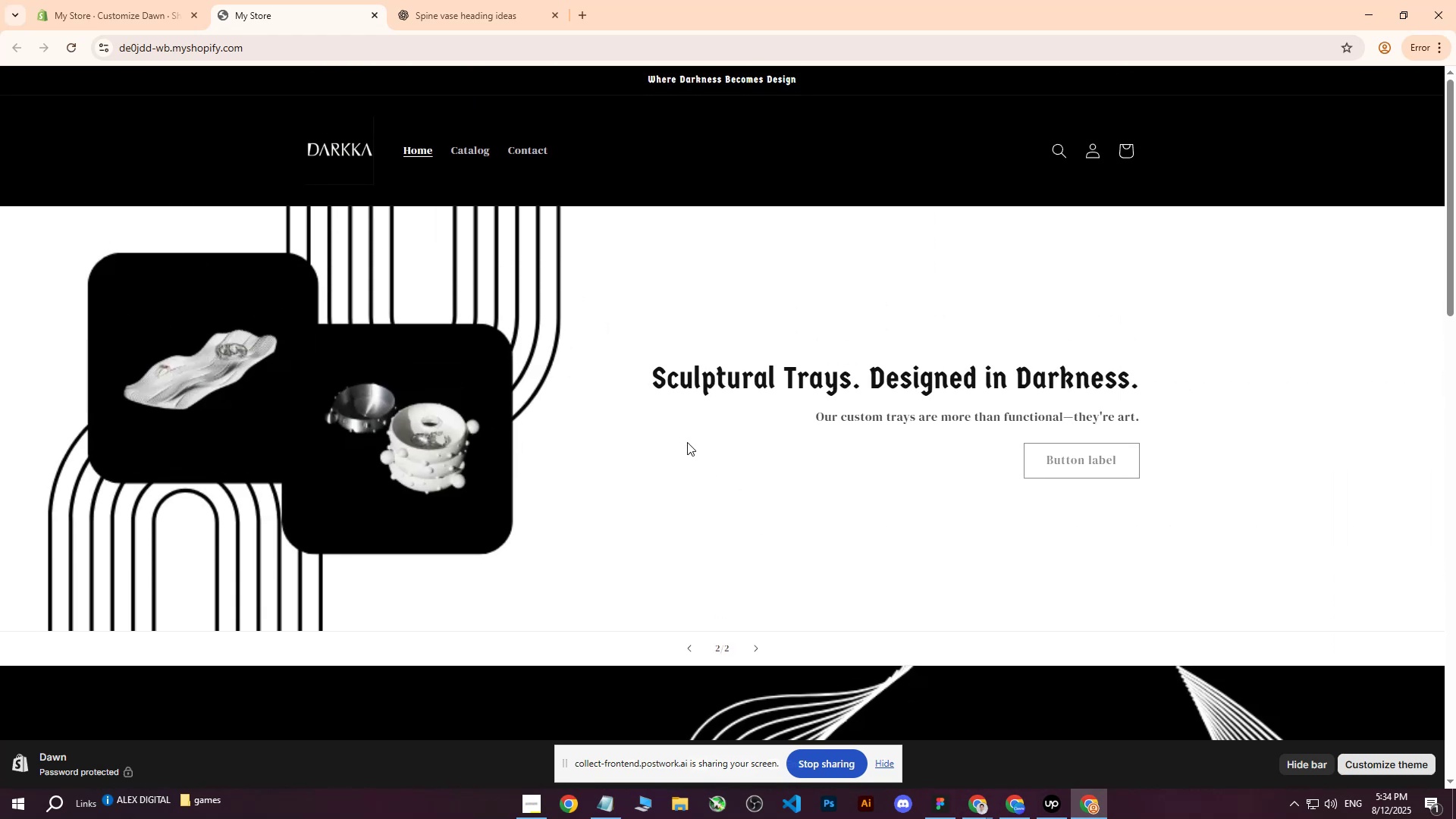 
scroll: coordinate [687, 455], scroll_direction: down, amount: 3.0
 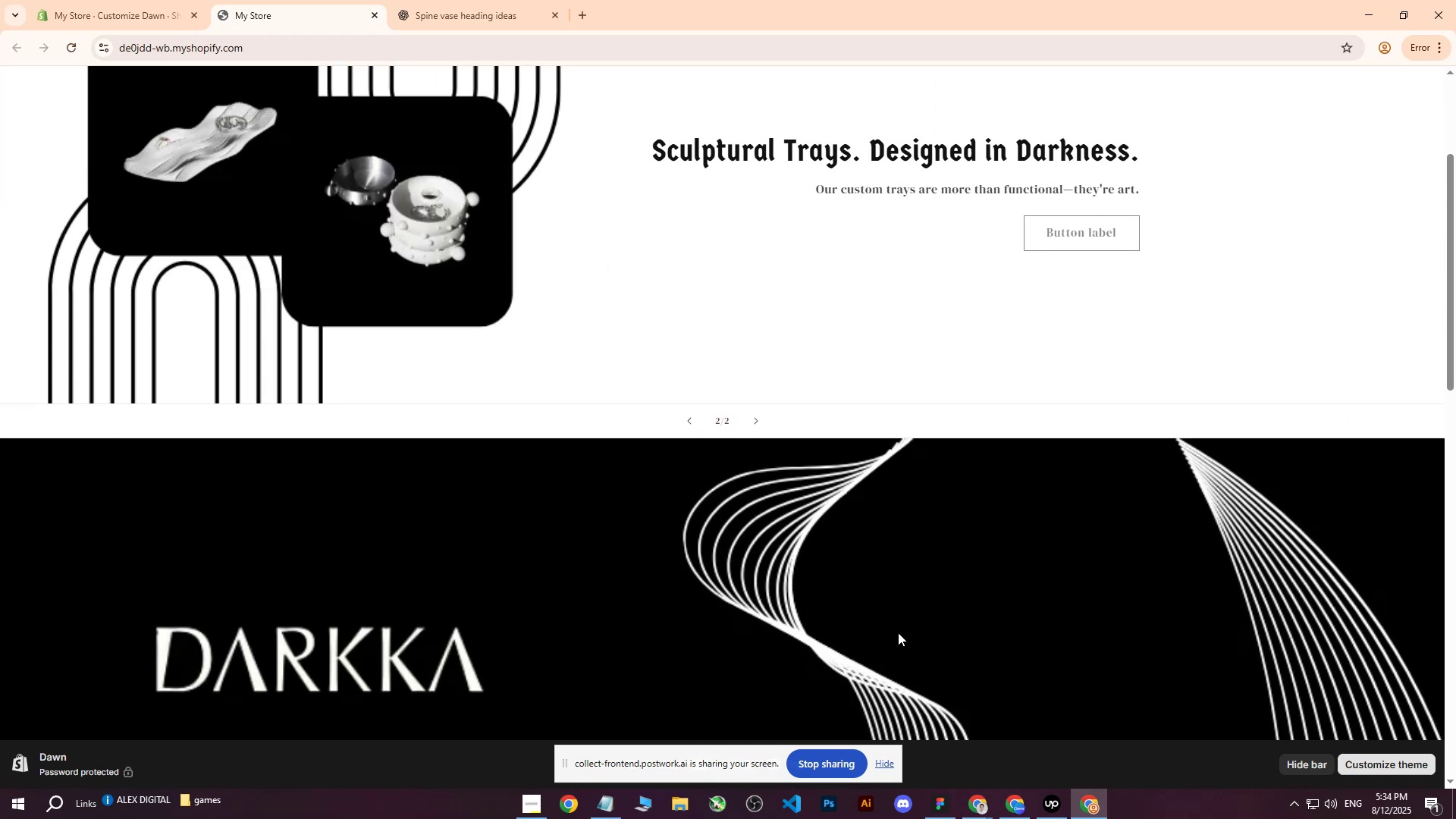 
scroll: coordinate [710, 480], scroll_direction: up, amount: 6.0
 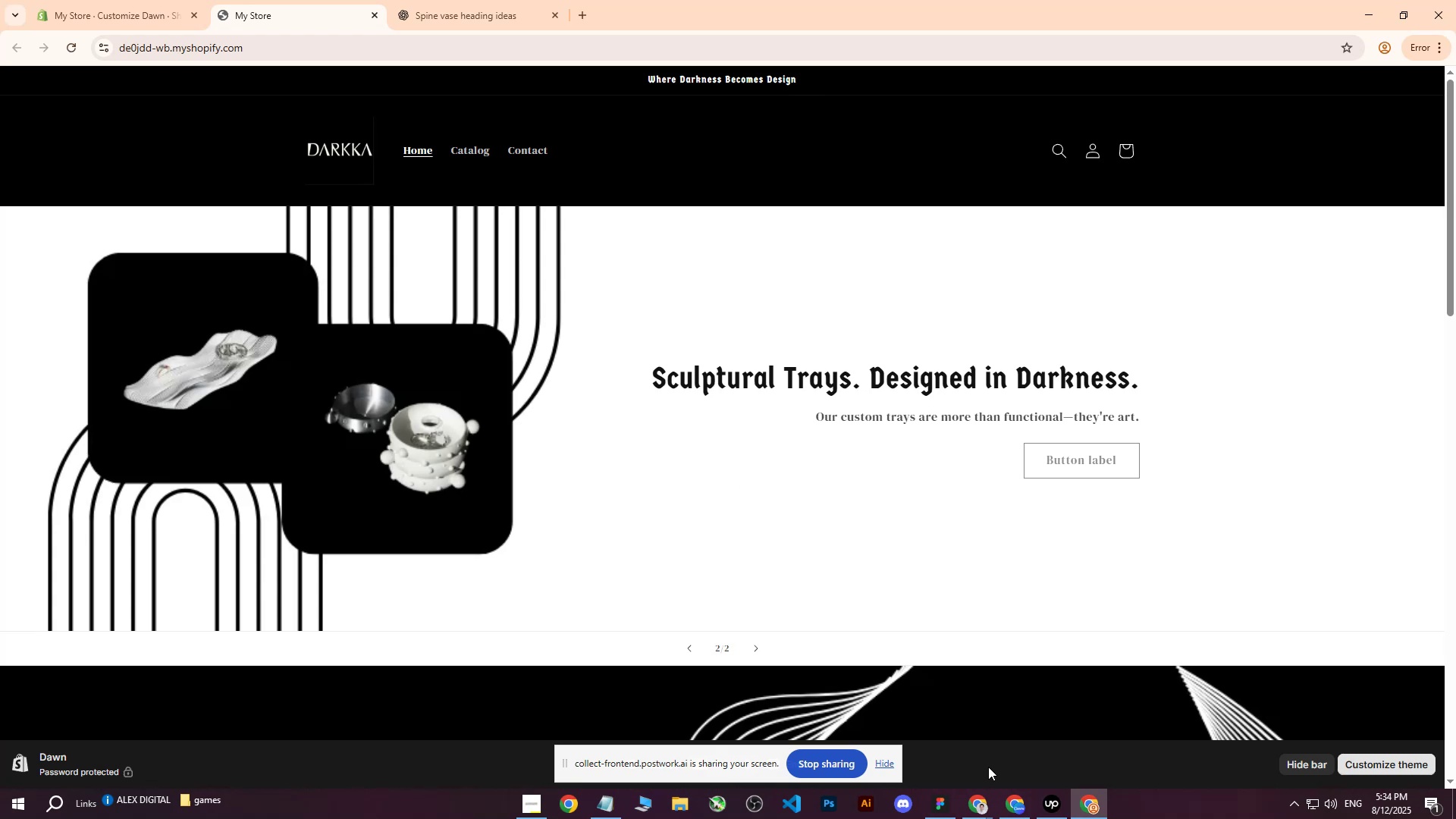 
left_click([1014, 817])
 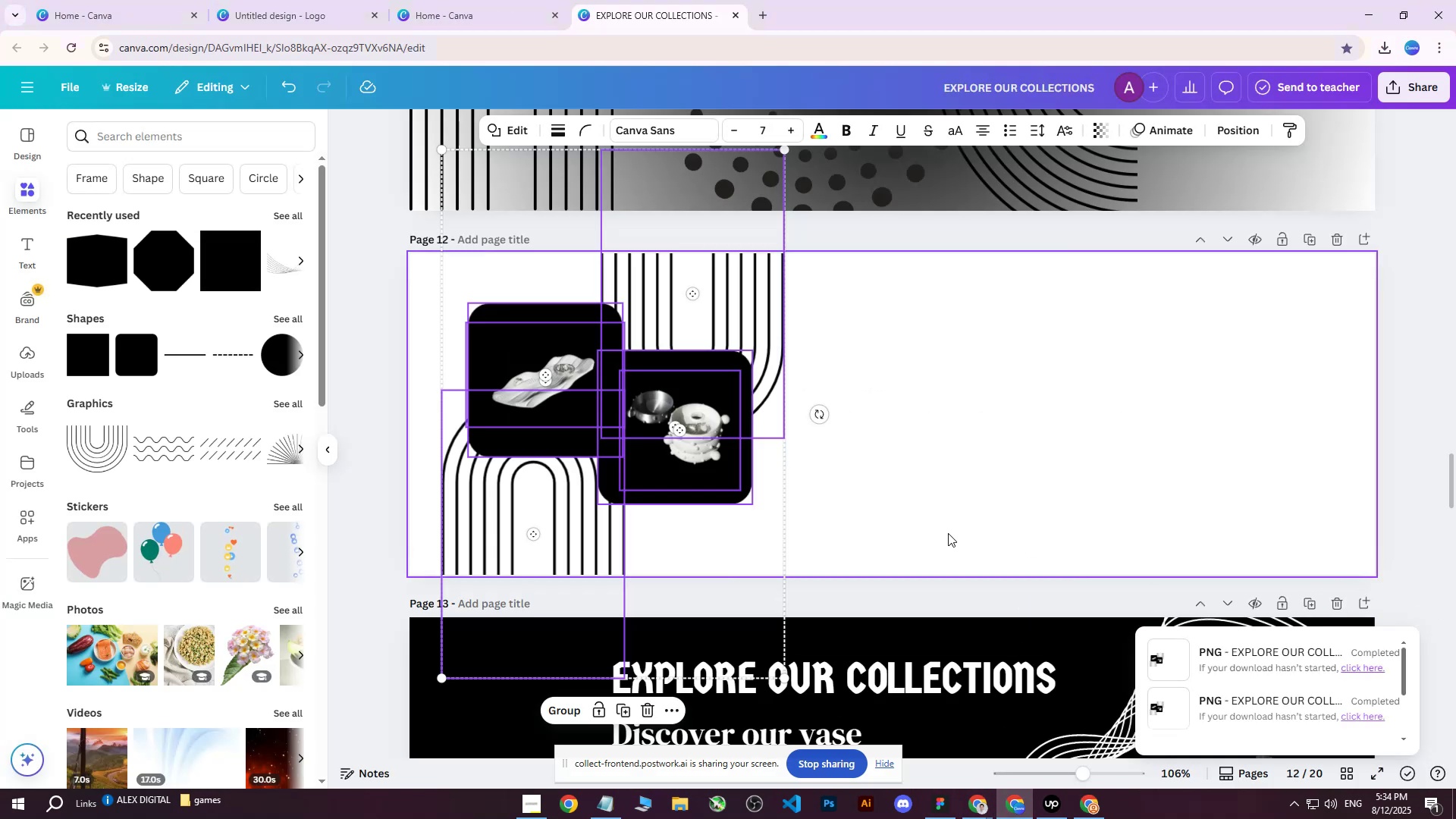 
scroll: coordinate [949, 532], scroll_direction: down, amount: 5.0
 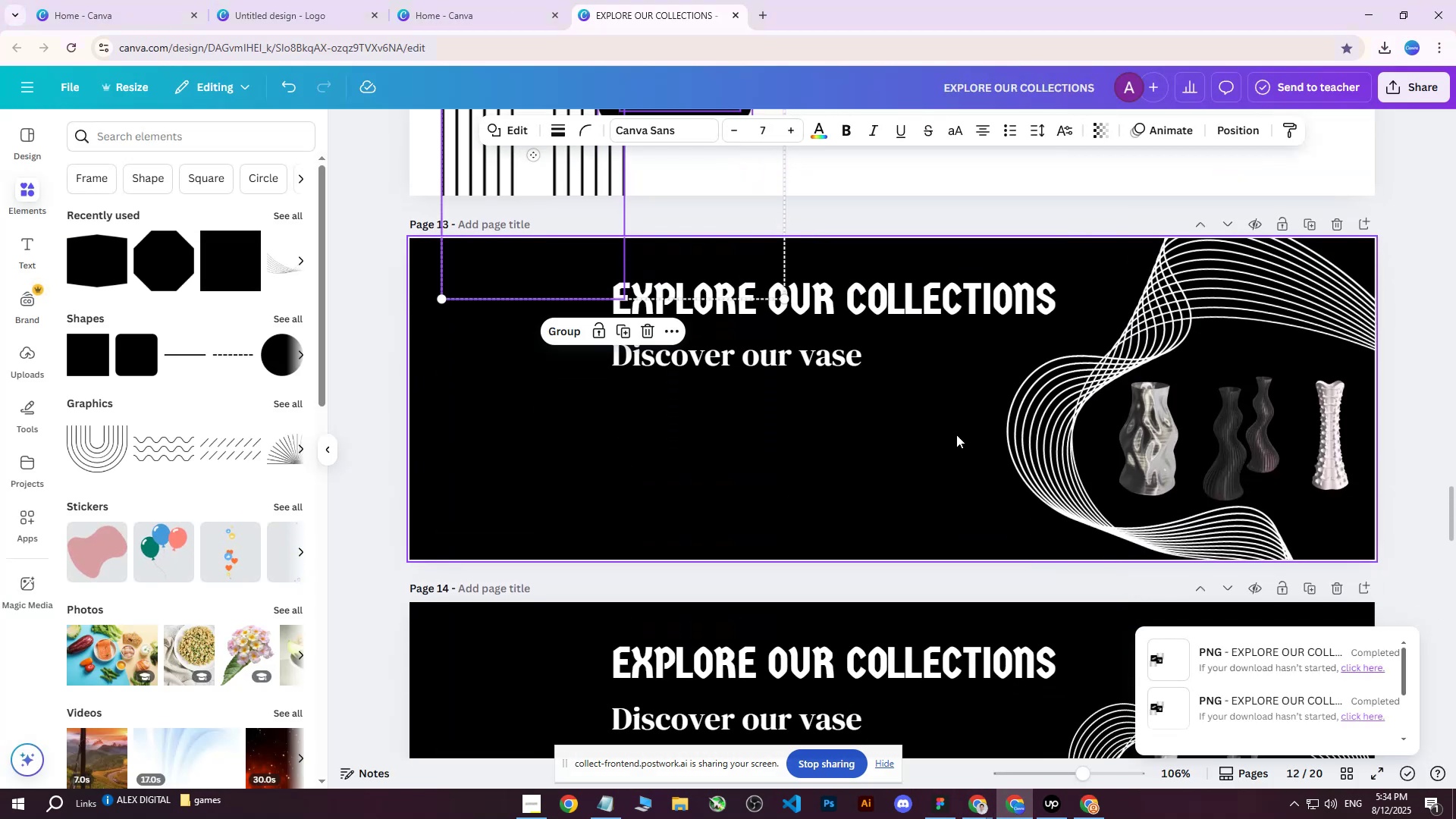 
left_click([956, 435])
 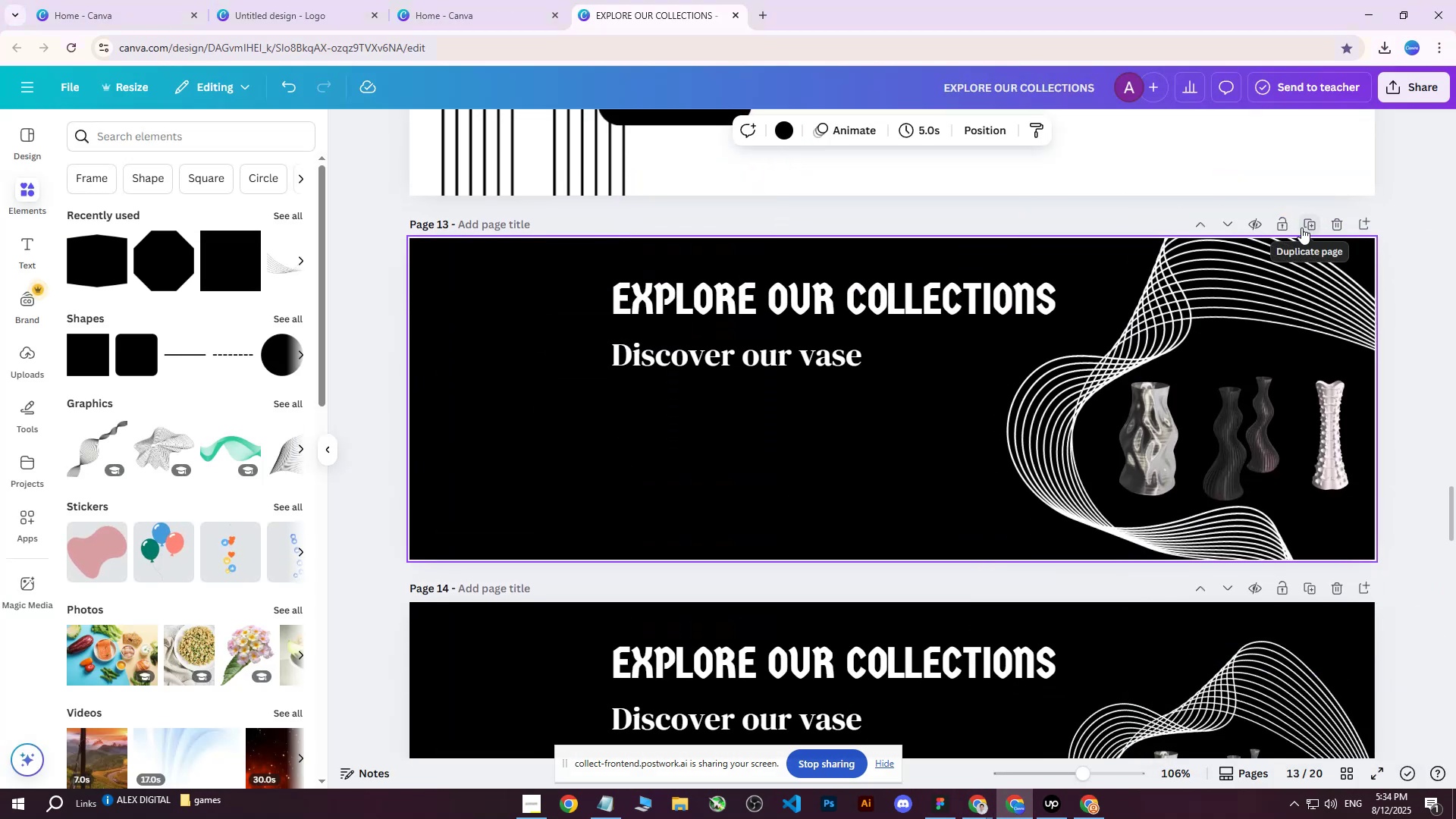 
left_click([1307, 225])
 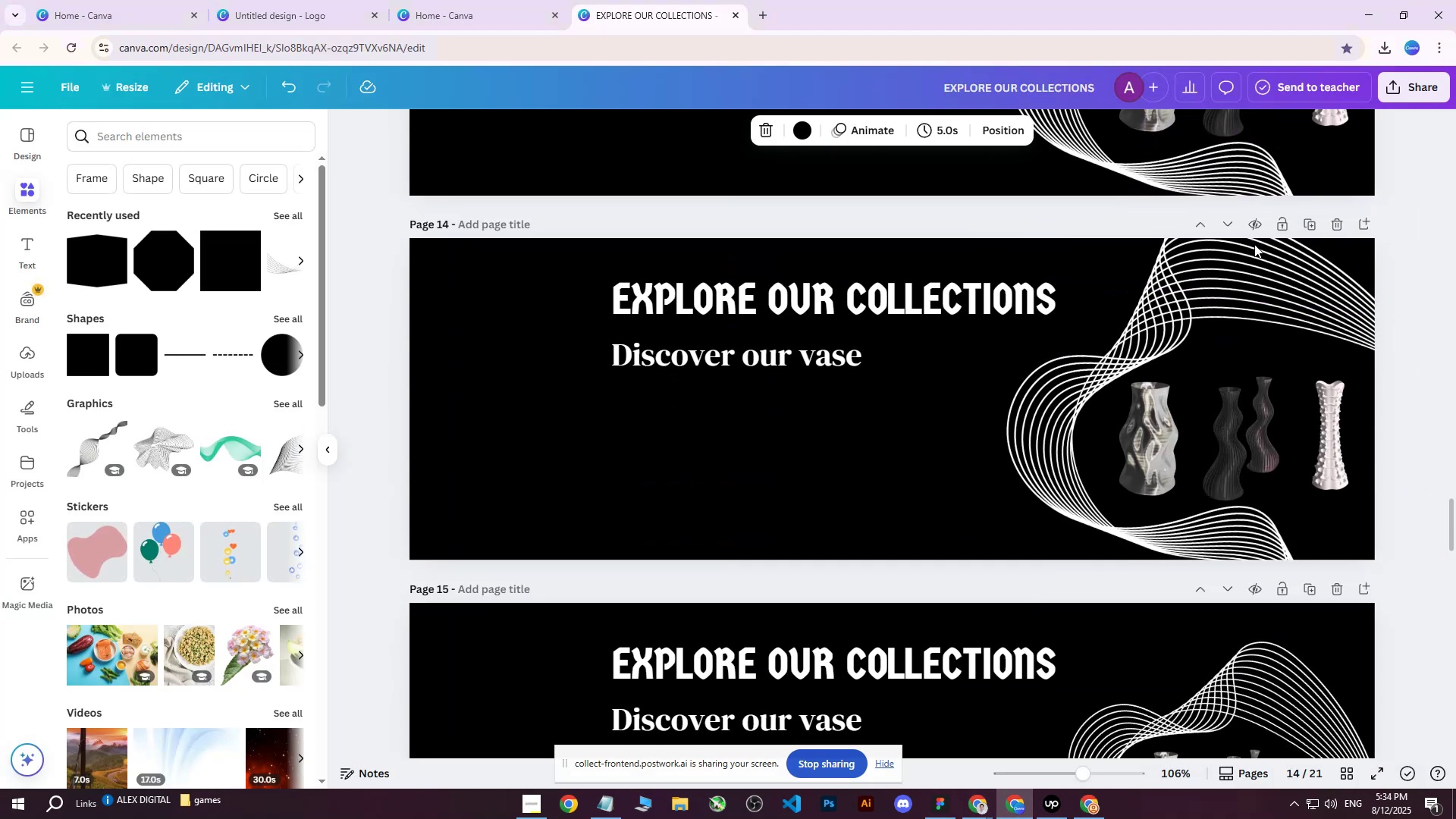 
scroll: coordinate [1051, 367], scroll_direction: up, amount: 6.0
 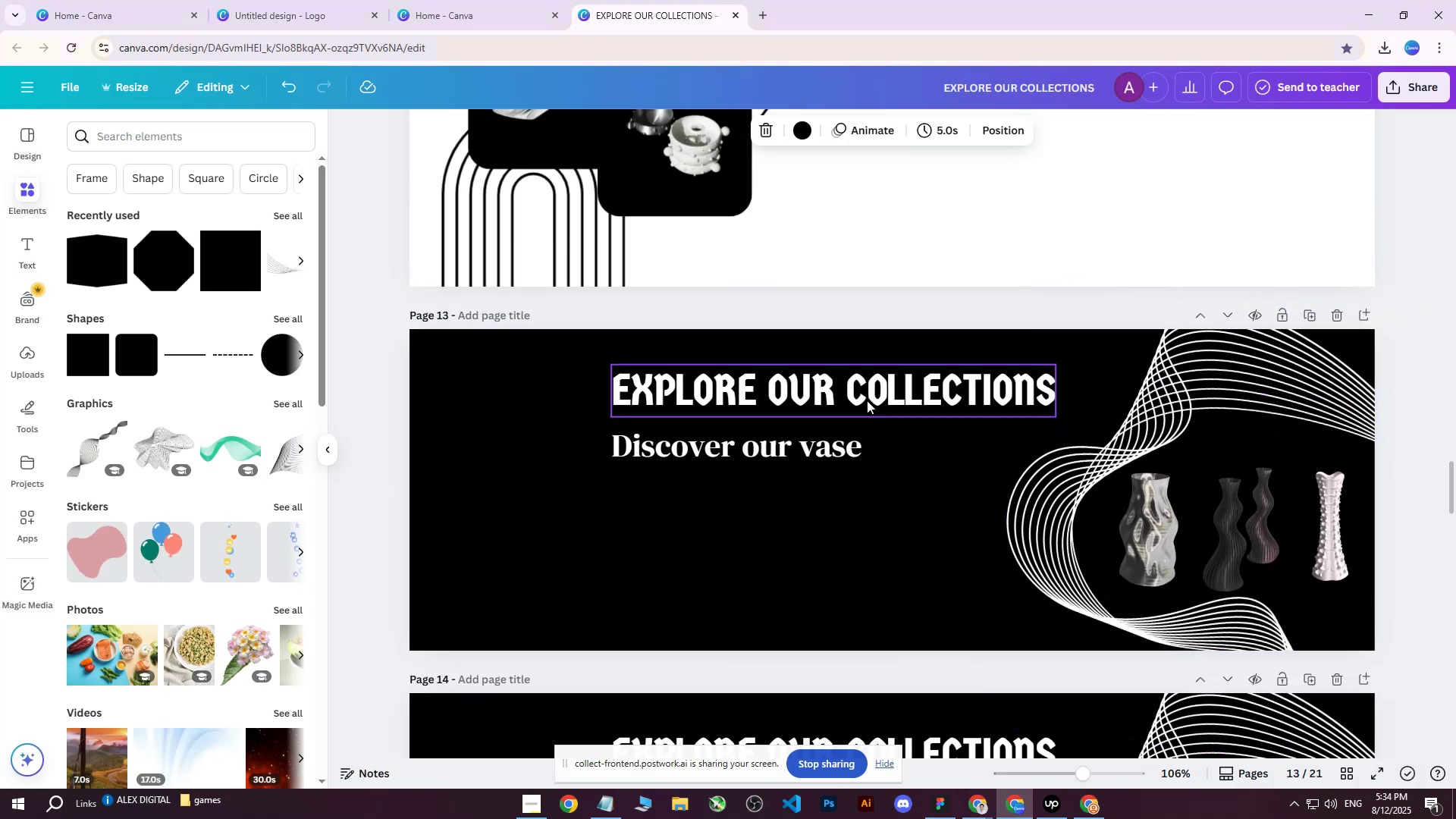 
left_click([864, 400])
 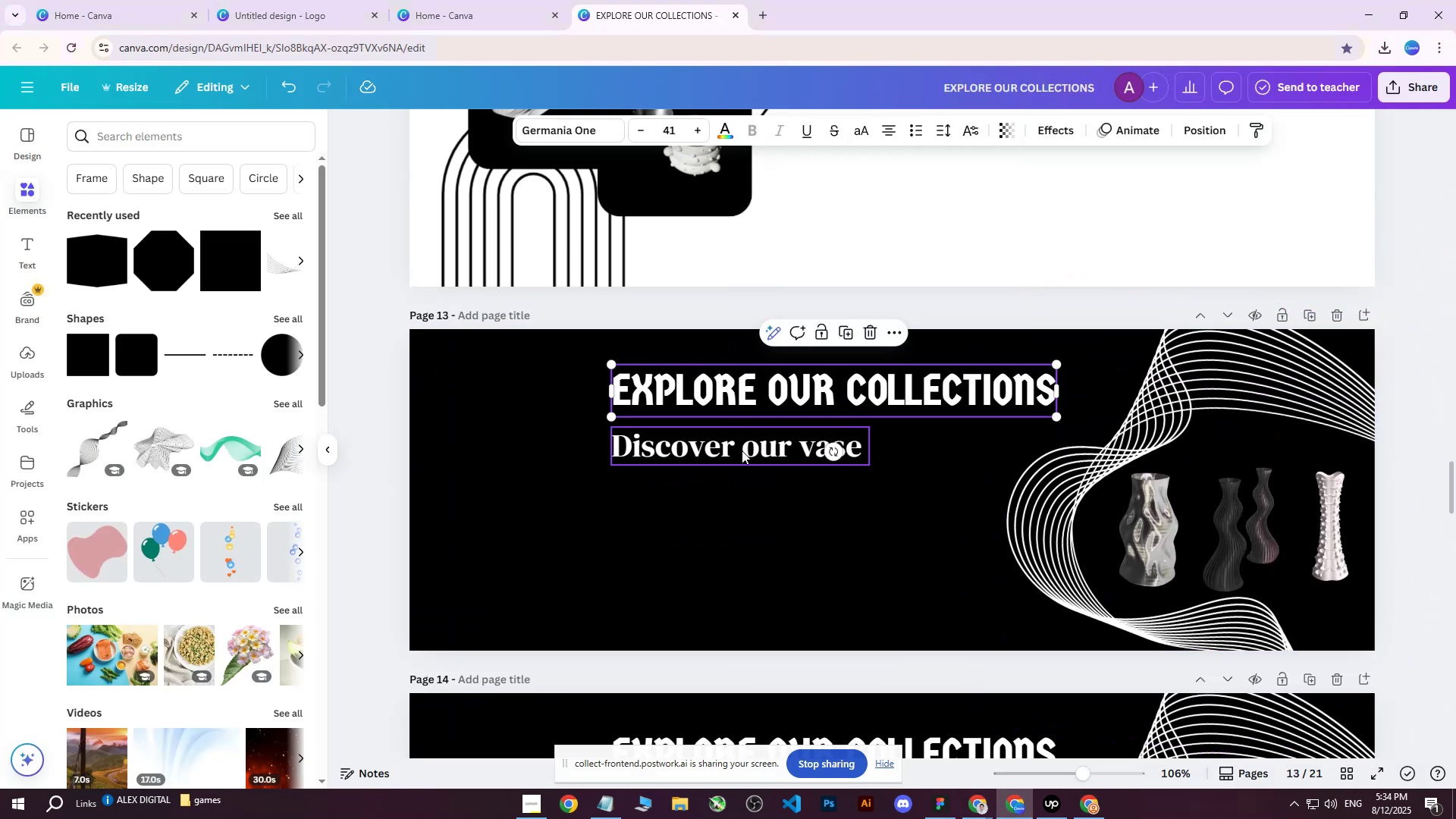 
left_click([724, 450])
 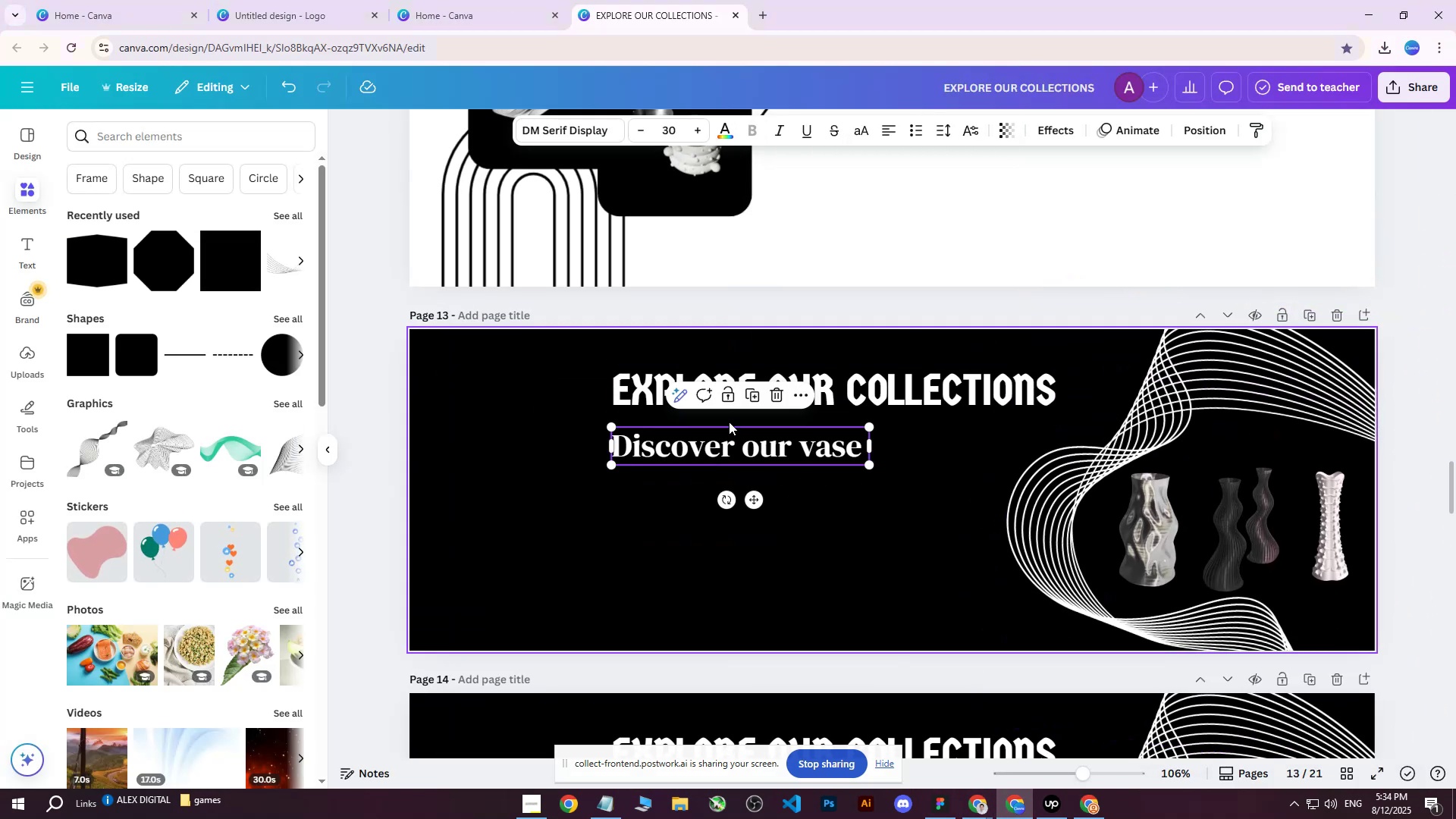 
key(Delete)
 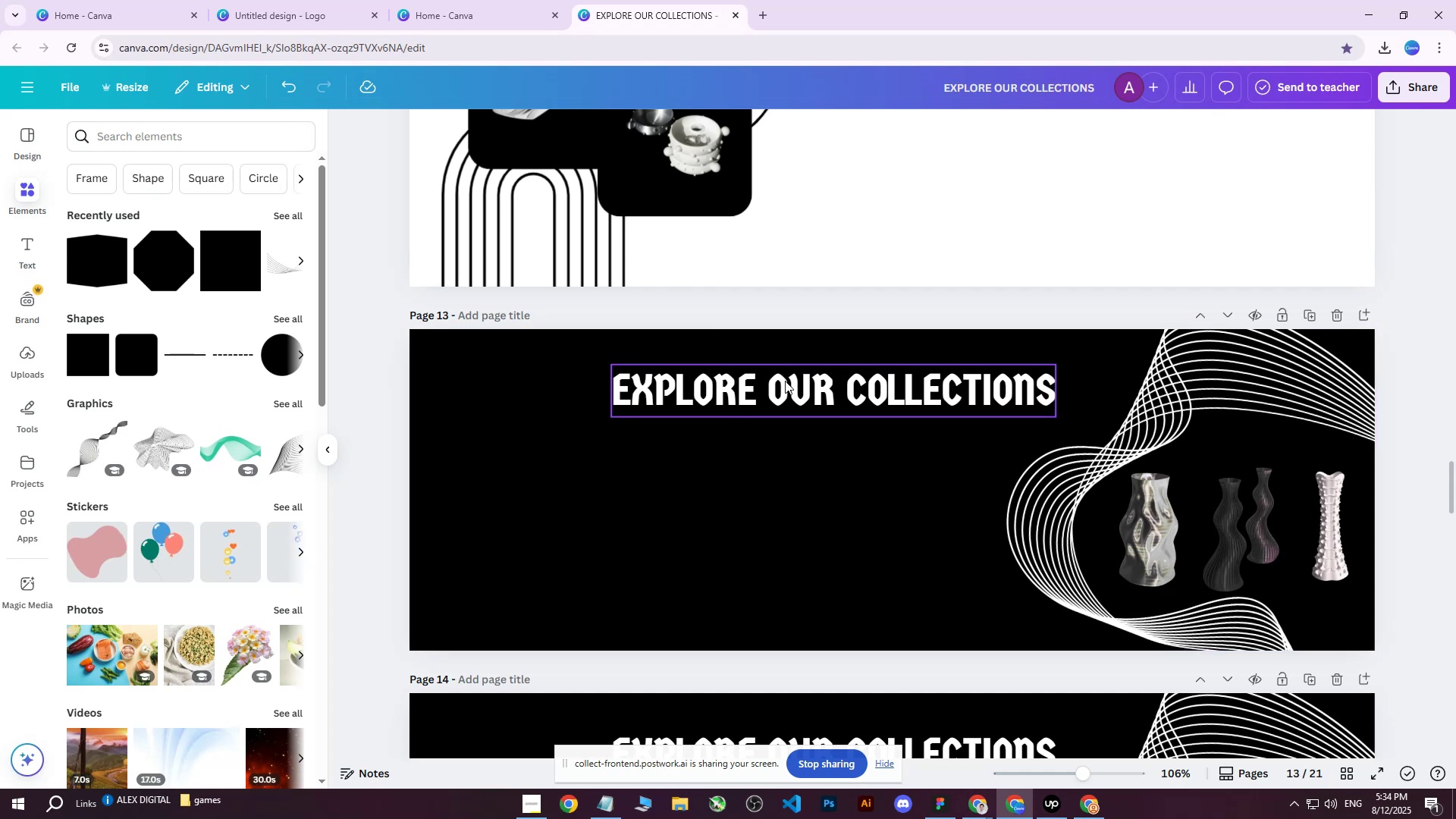 
left_click([785, 381])
 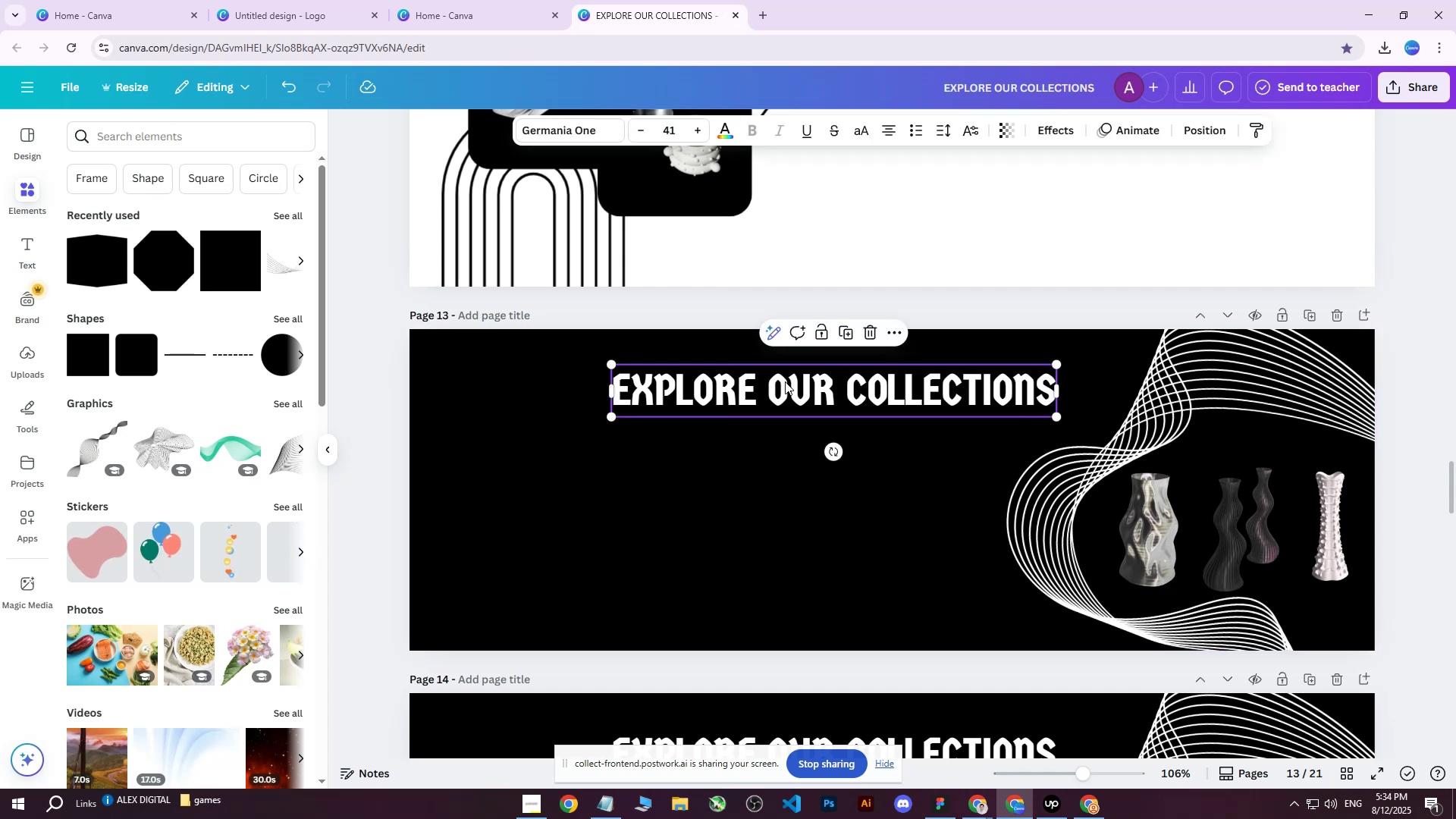 
key(Delete)
 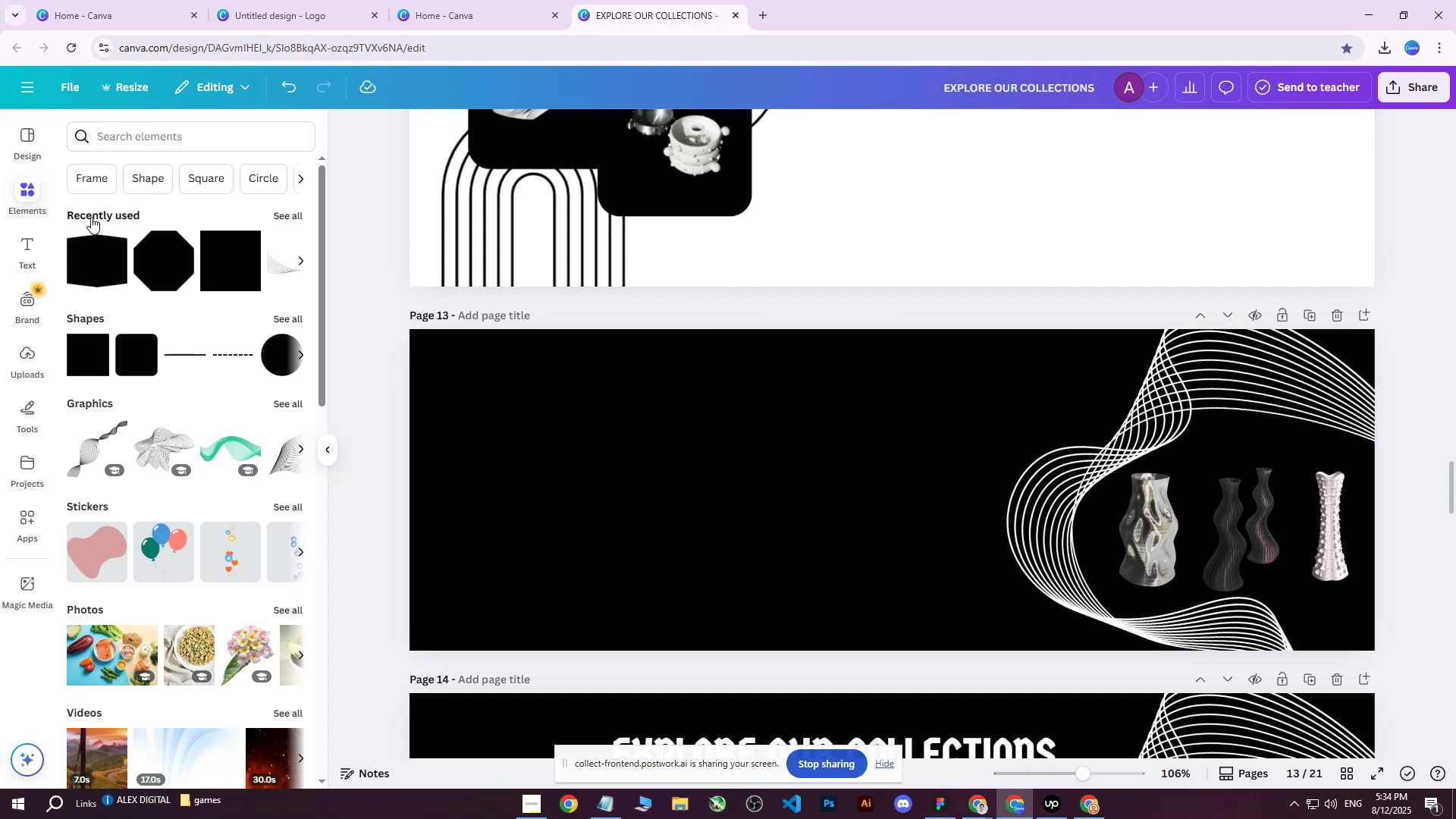 
scroll: coordinate [842, 398], scroll_direction: up, amount: 8.0
 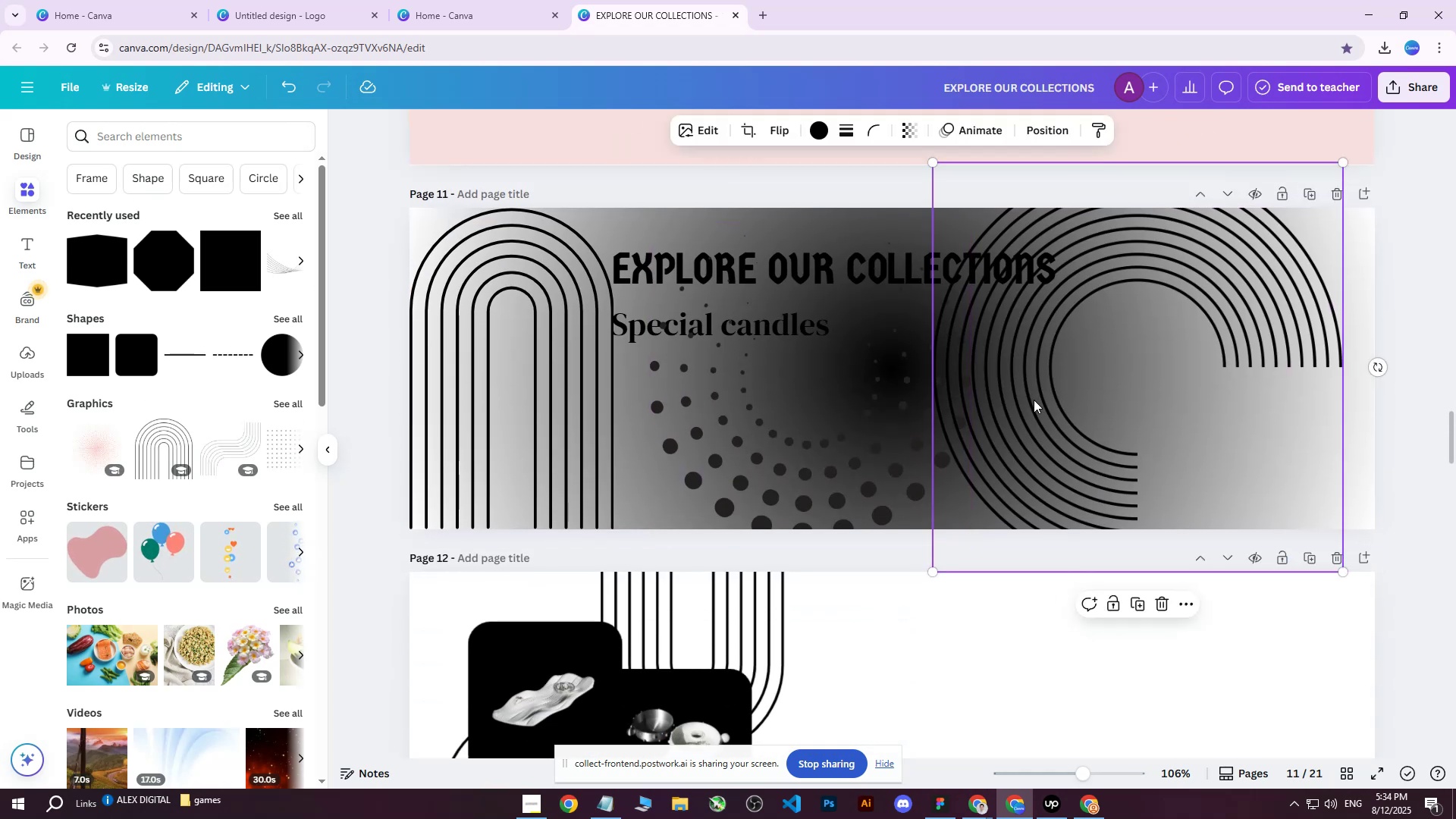 
scroll: coordinate [1011, 419], scroll_direction: down, amount: 10.0
 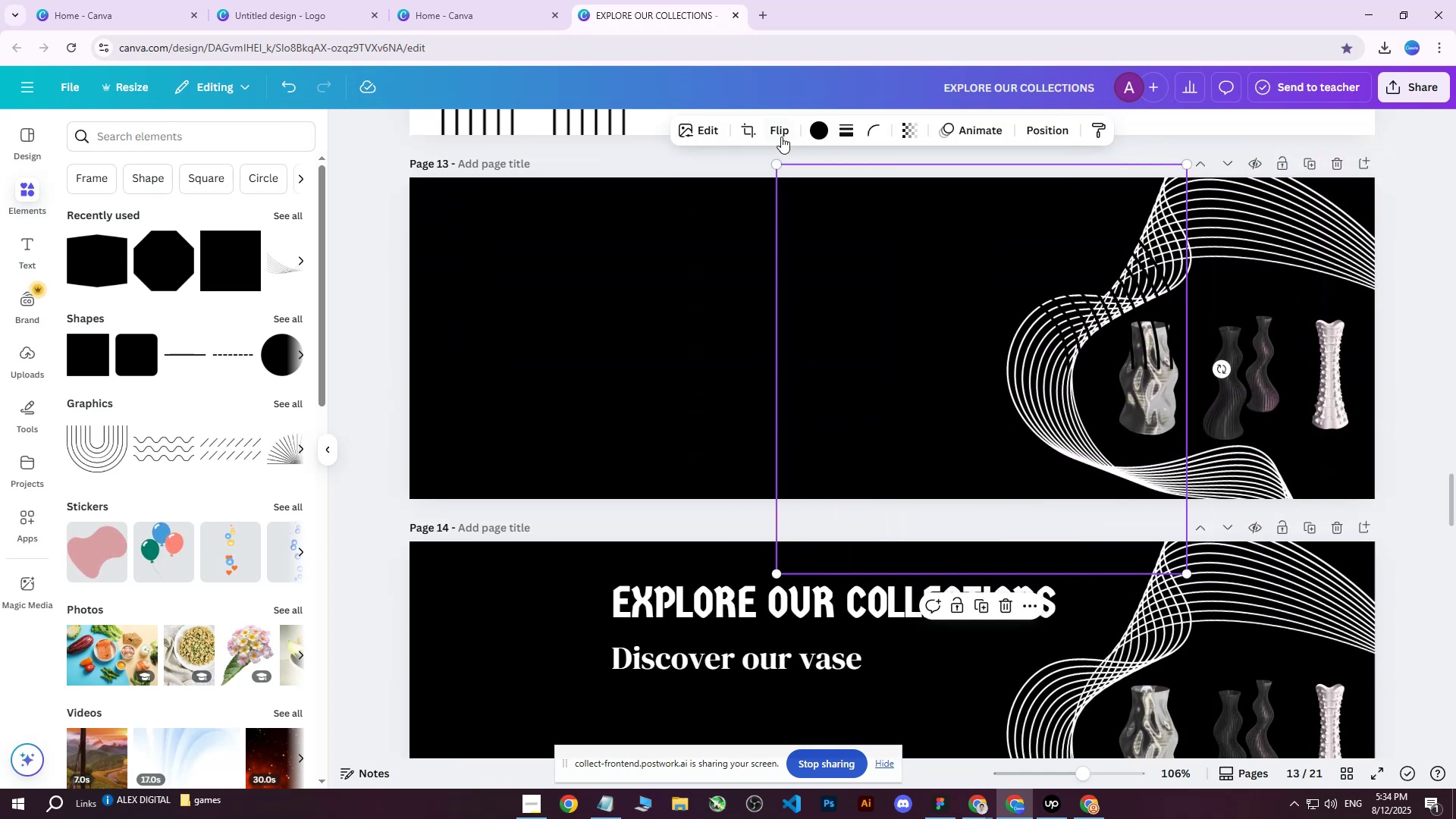 
left_click([817, 130])
 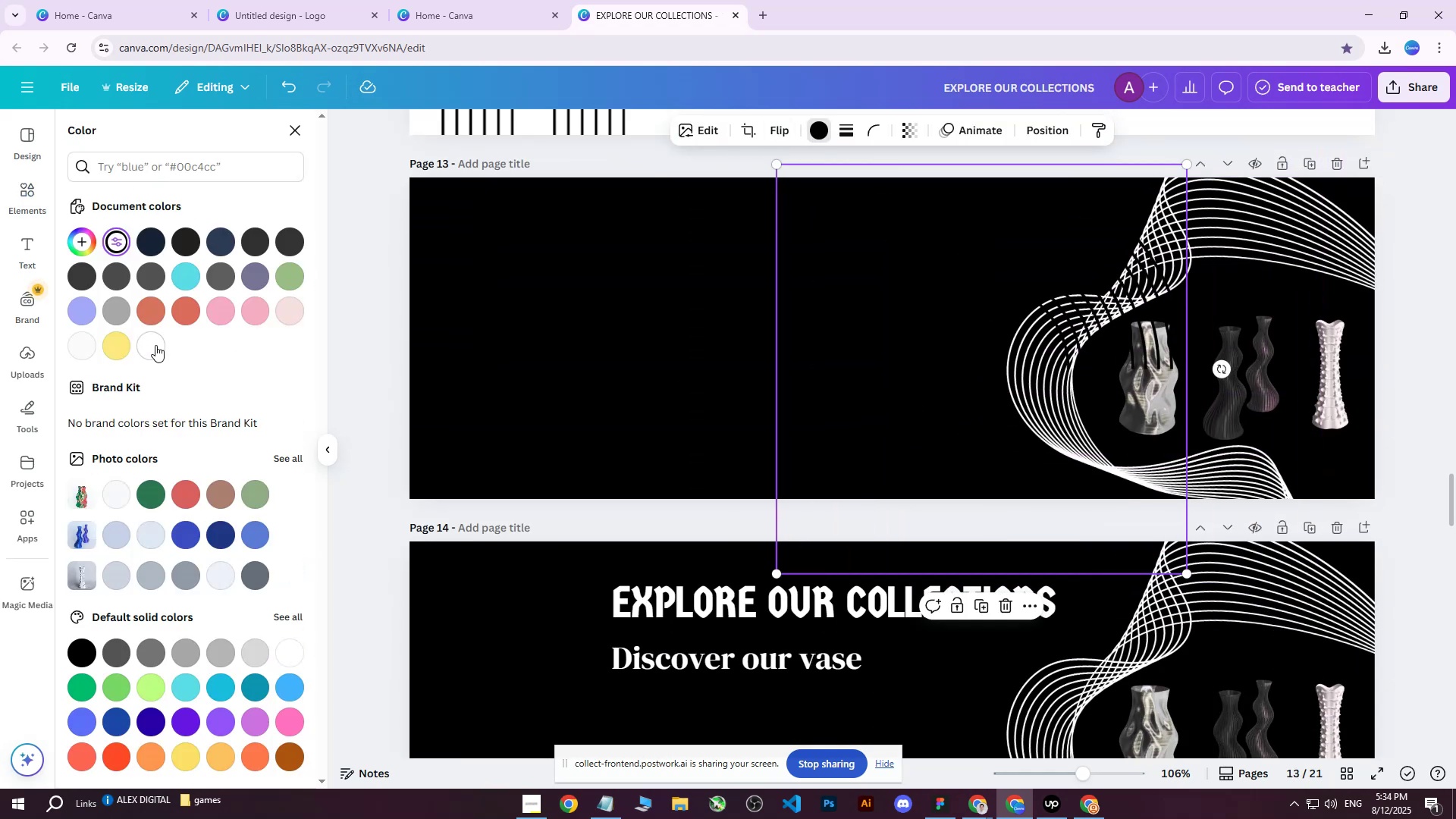 
left_click([155, 345])
 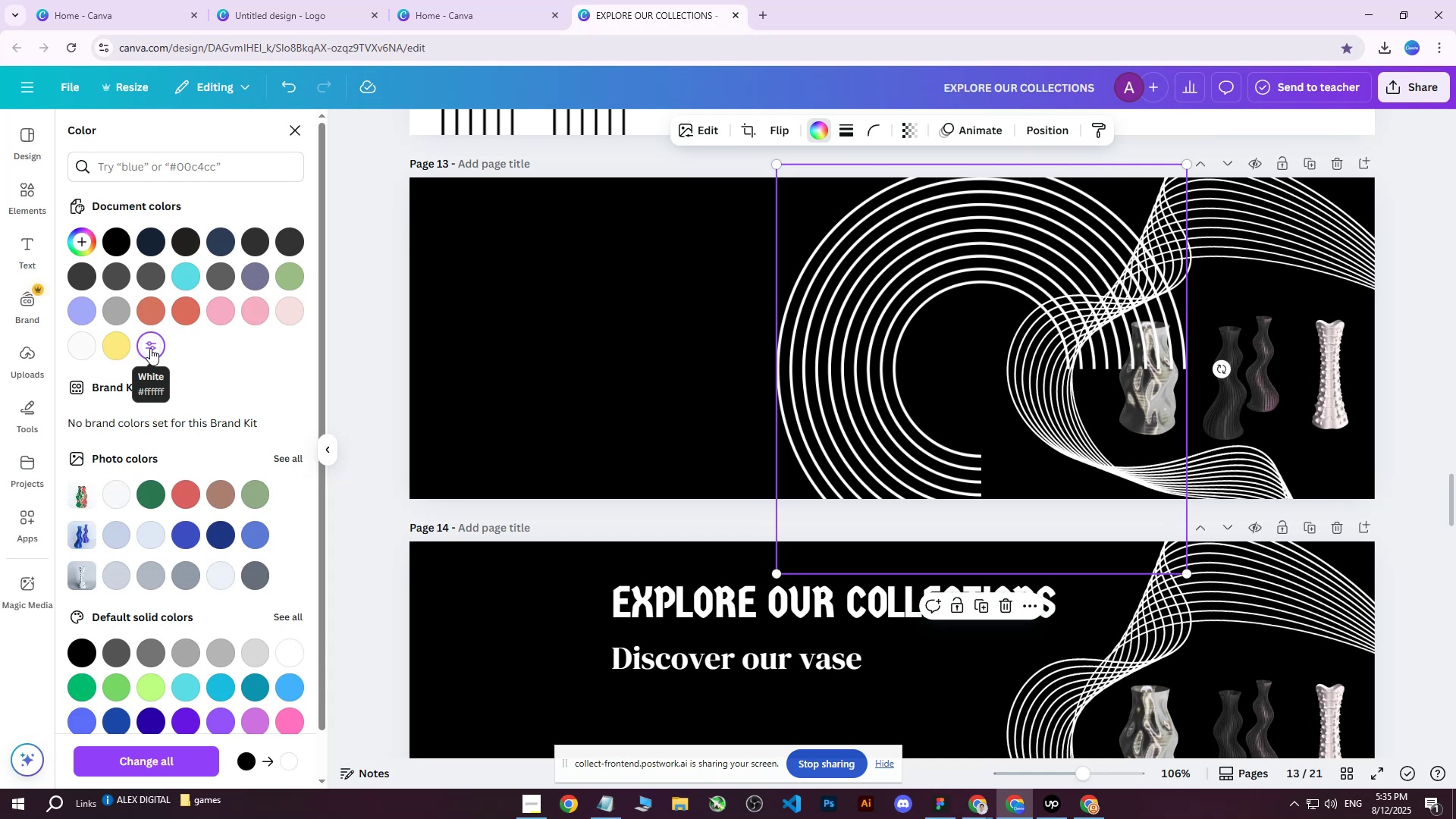 
wait(37.2)
 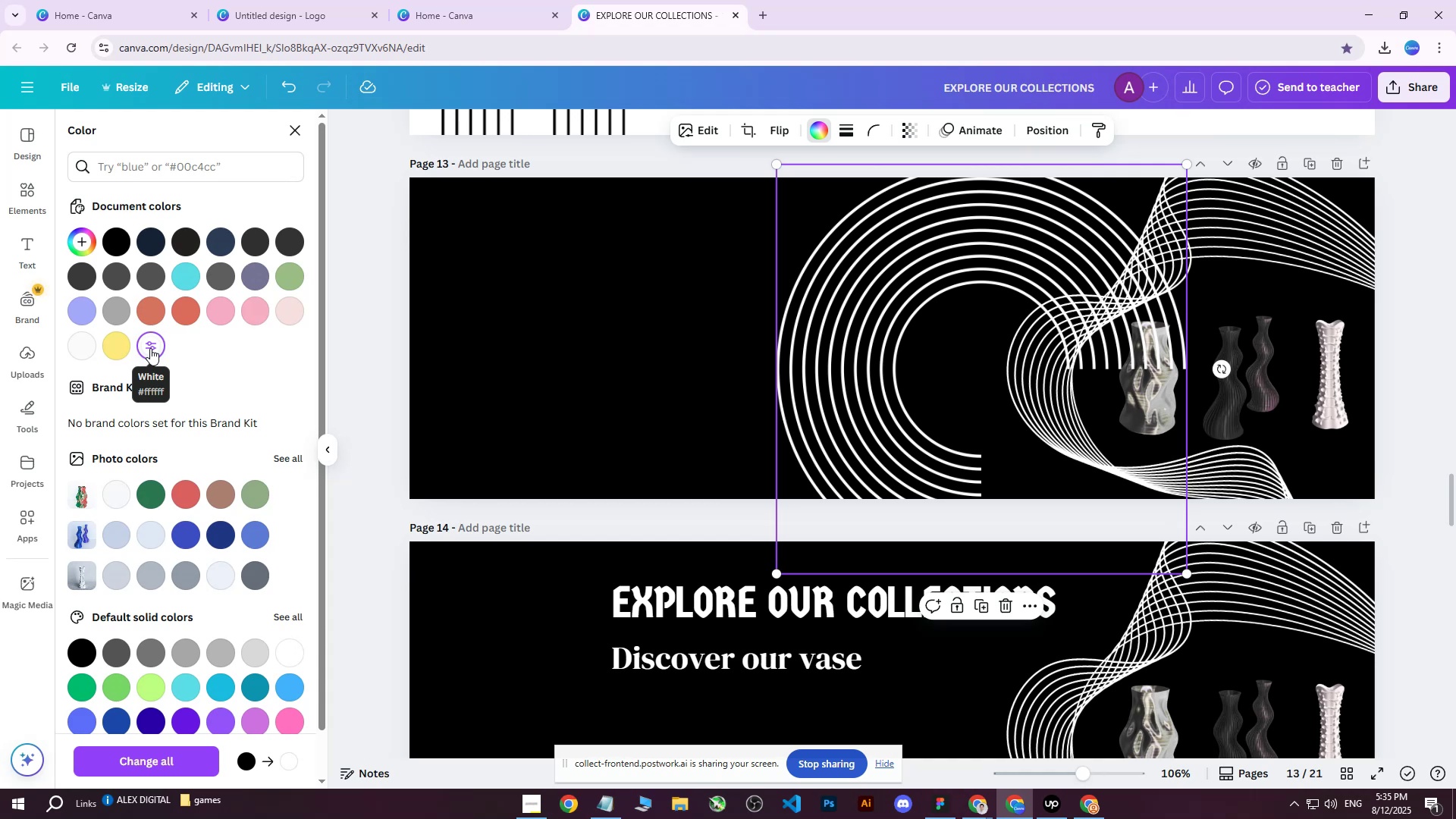 
key(Delete)
 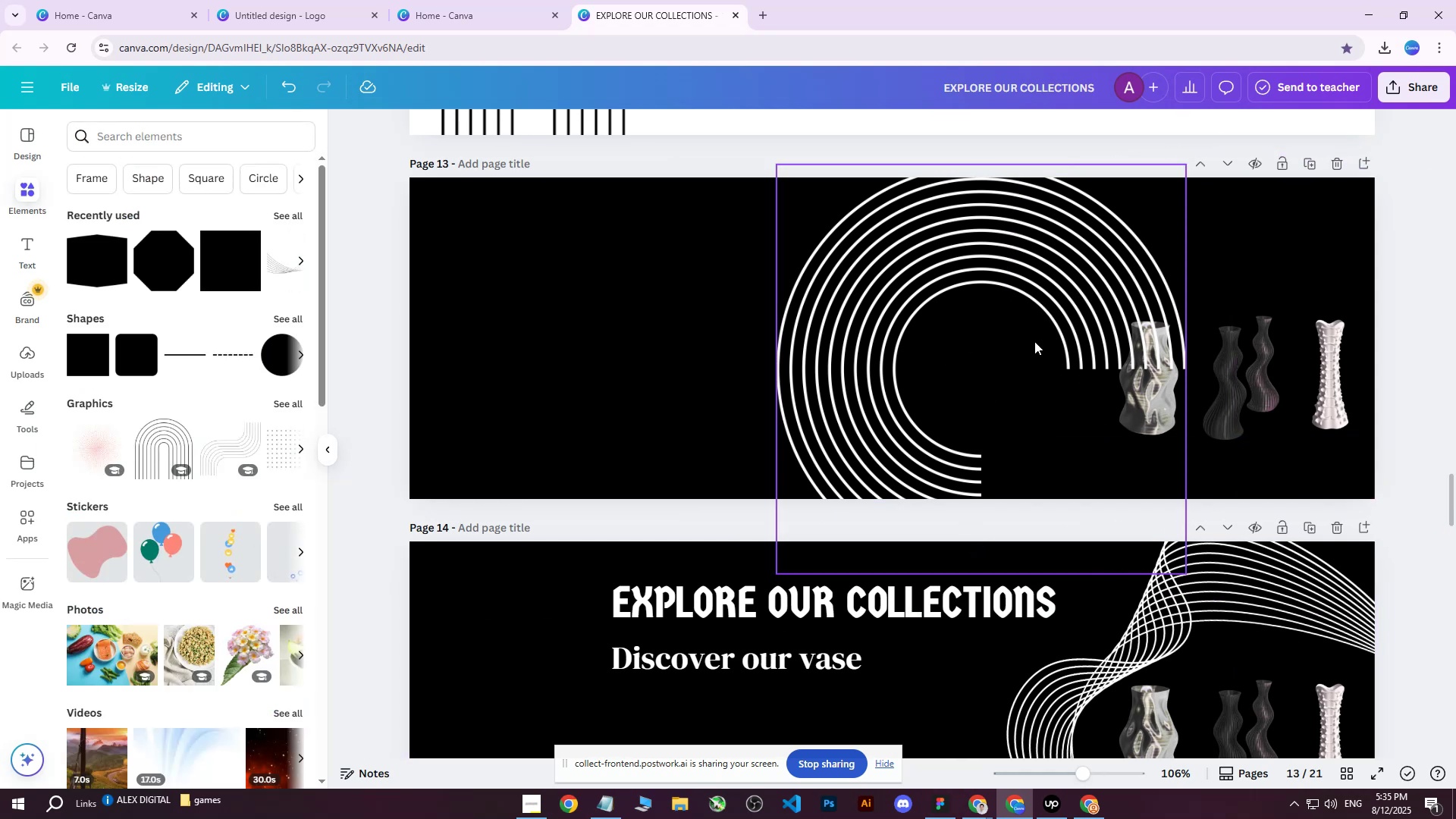 
hold_key(key=ShiftLeft, duration=0.36)
 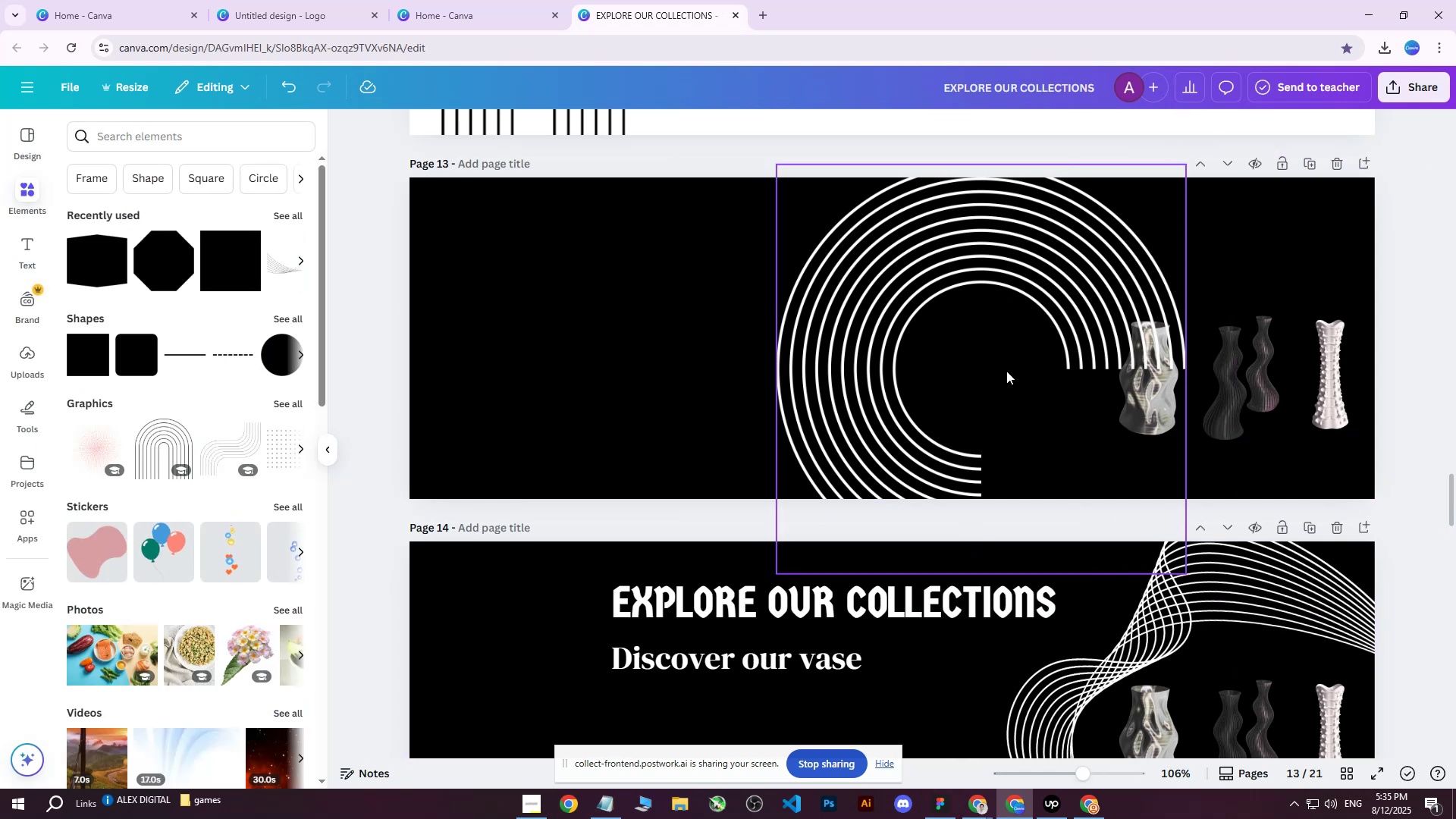 
hold_key(key=ControlLeft, duration=0.93)
scroll: coordinate [1064, 373], scroll_direction: down, amount: 2.0
 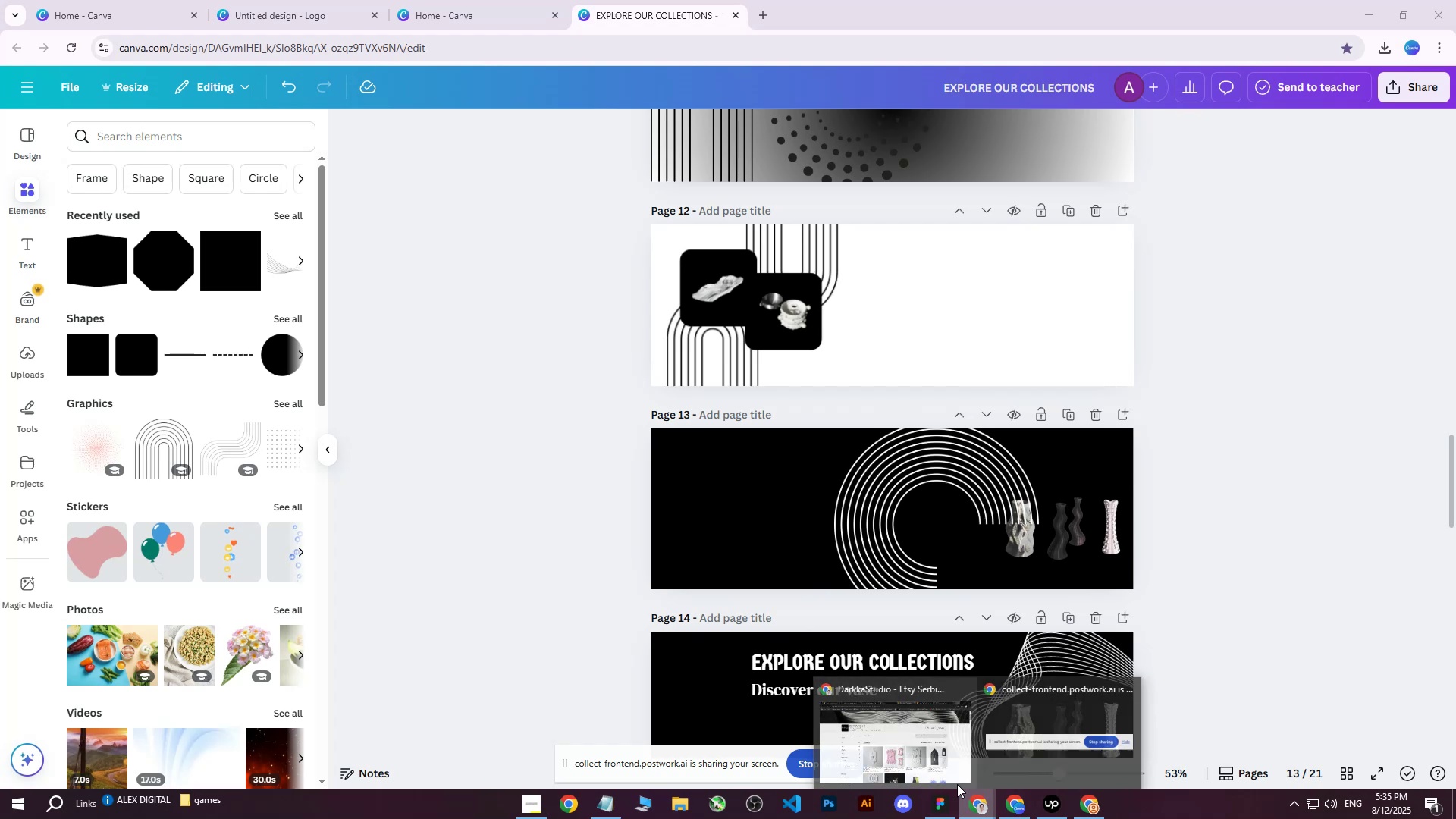 
double_click([864, 748])
 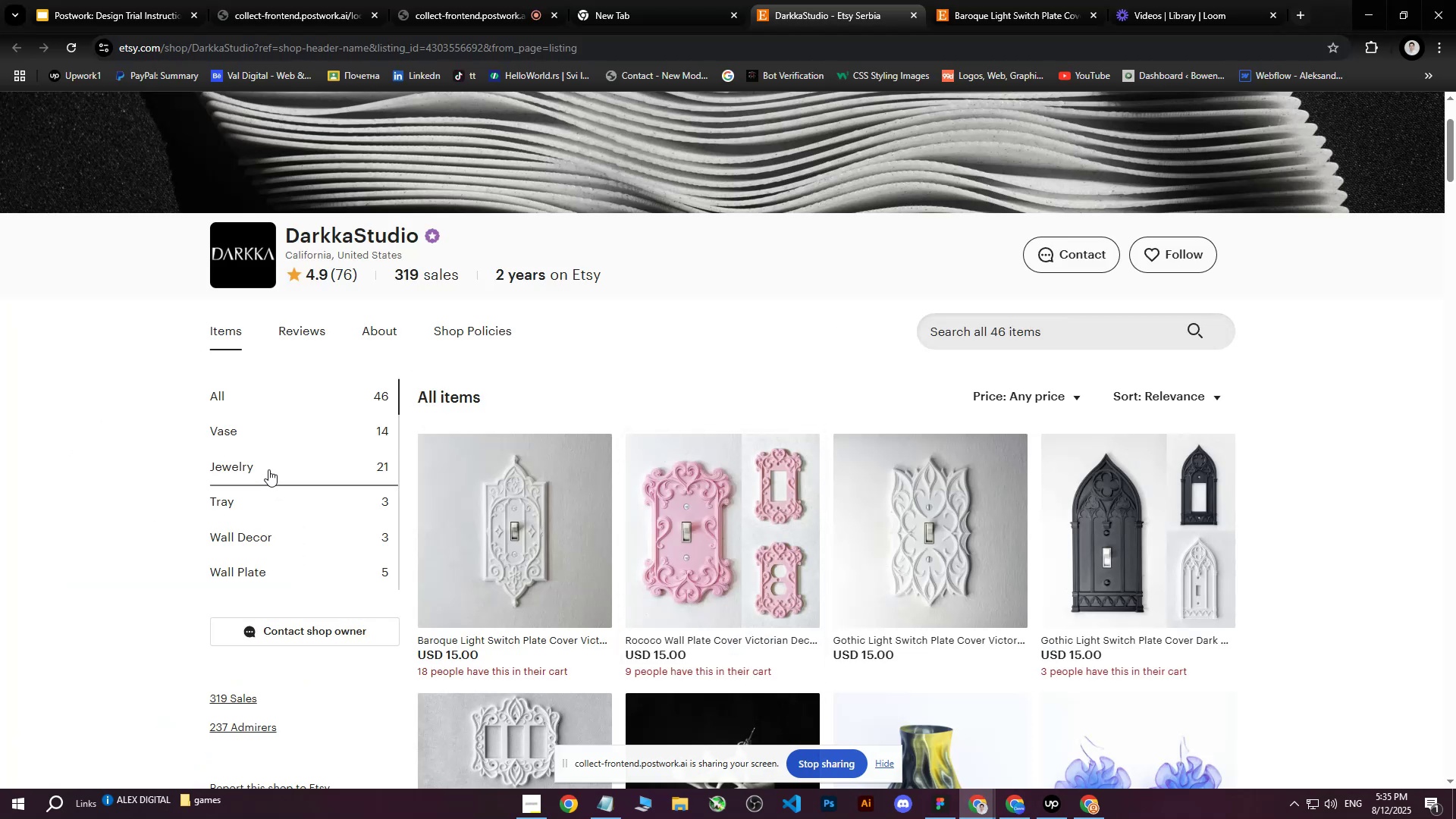 
left_click([243, 541])
 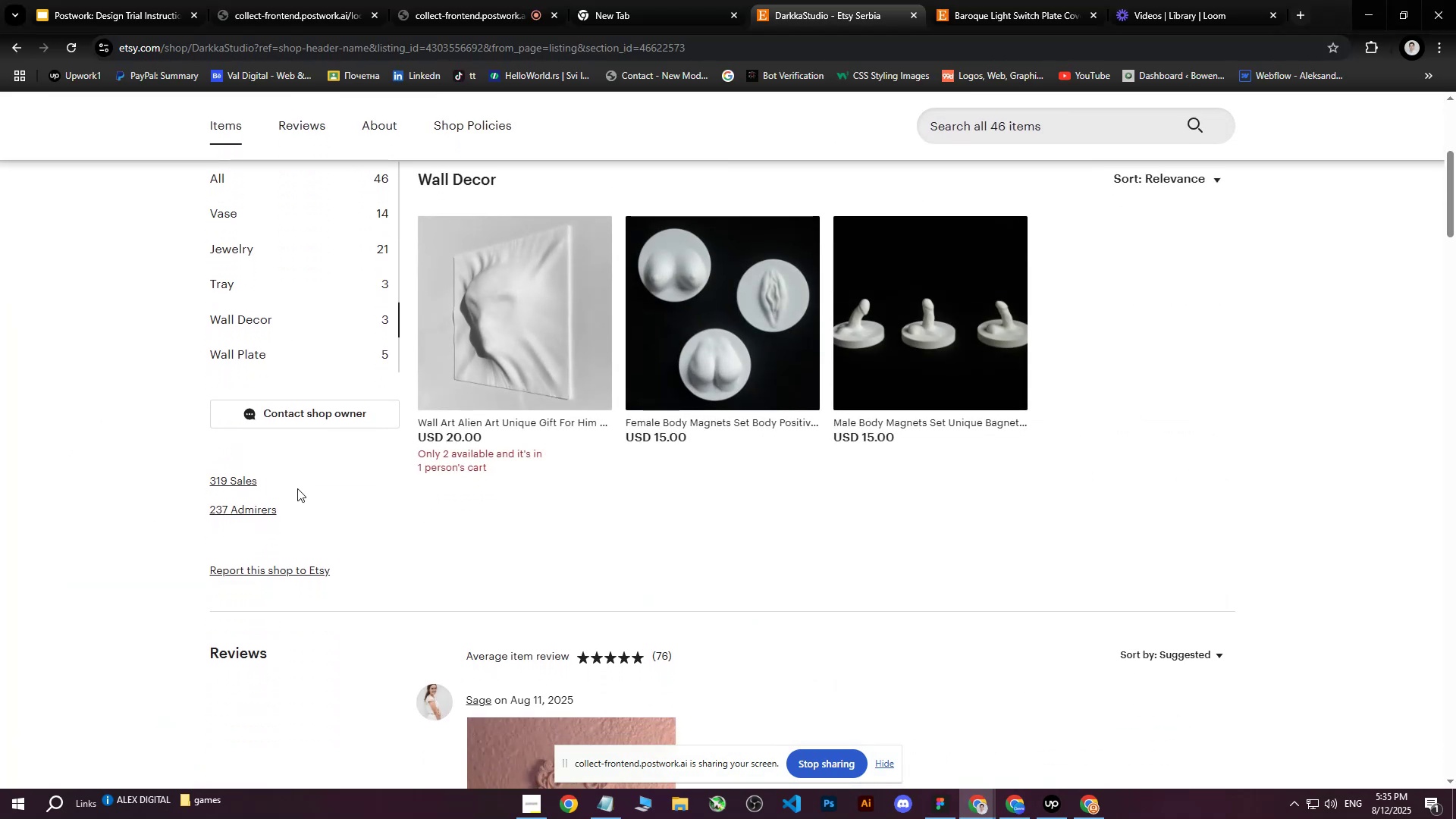 
scroll: coordinate [298, 486], scroll_direction: up, amount: 1.0
 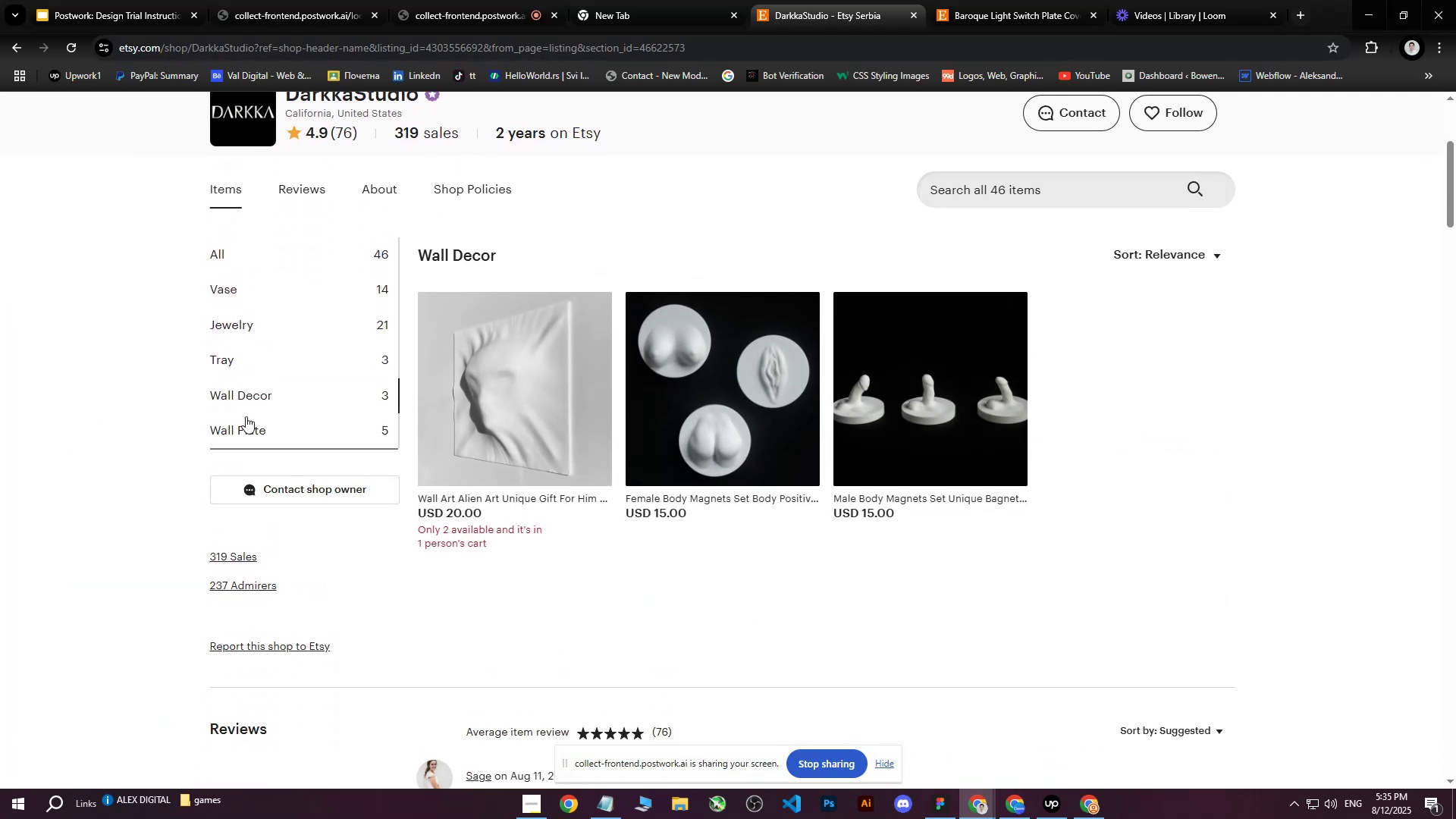 
left_click([245, 419])
 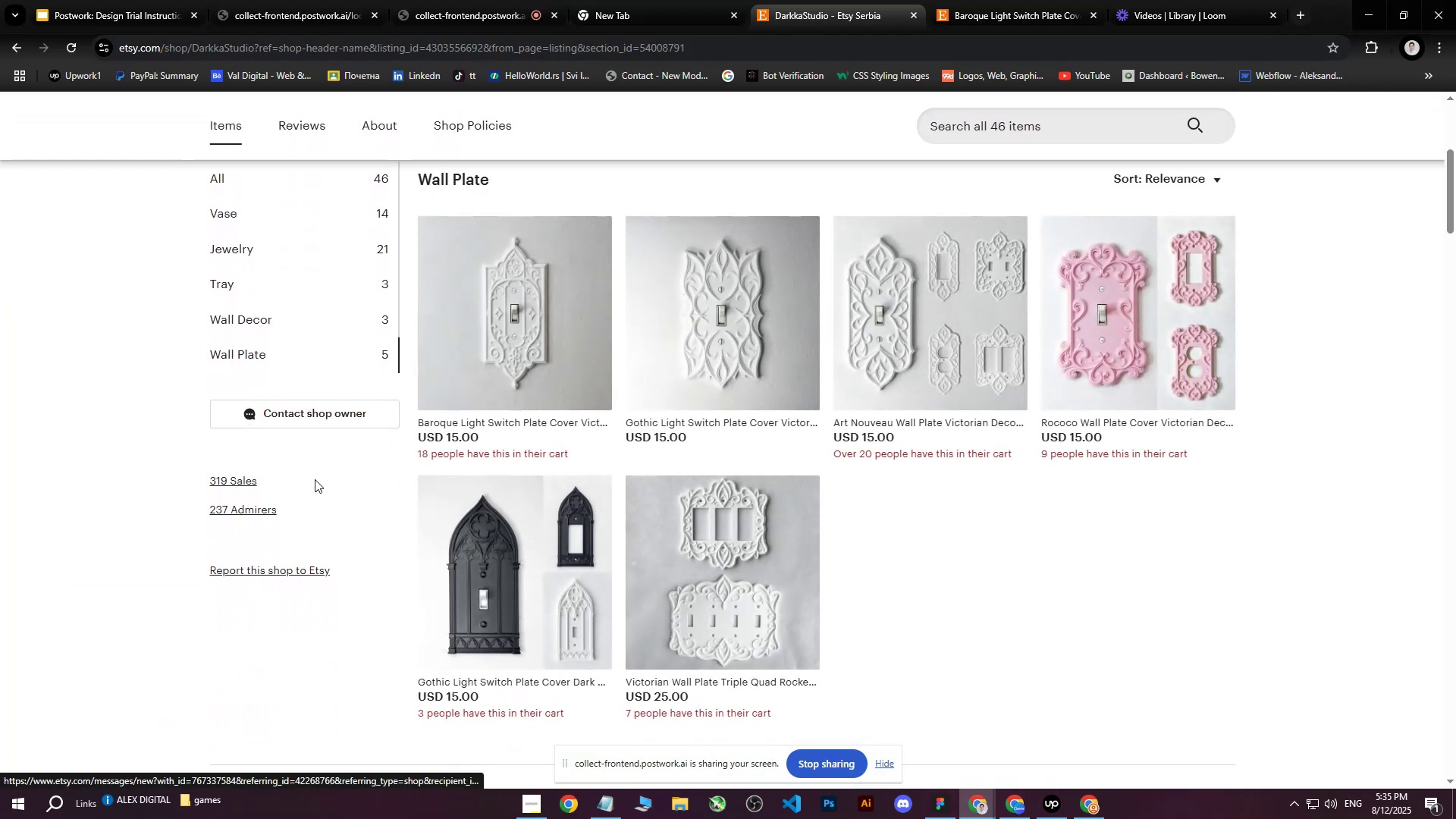 
scroll: coordinate [319, 483], scroll_direction: up, amount: 2.0
 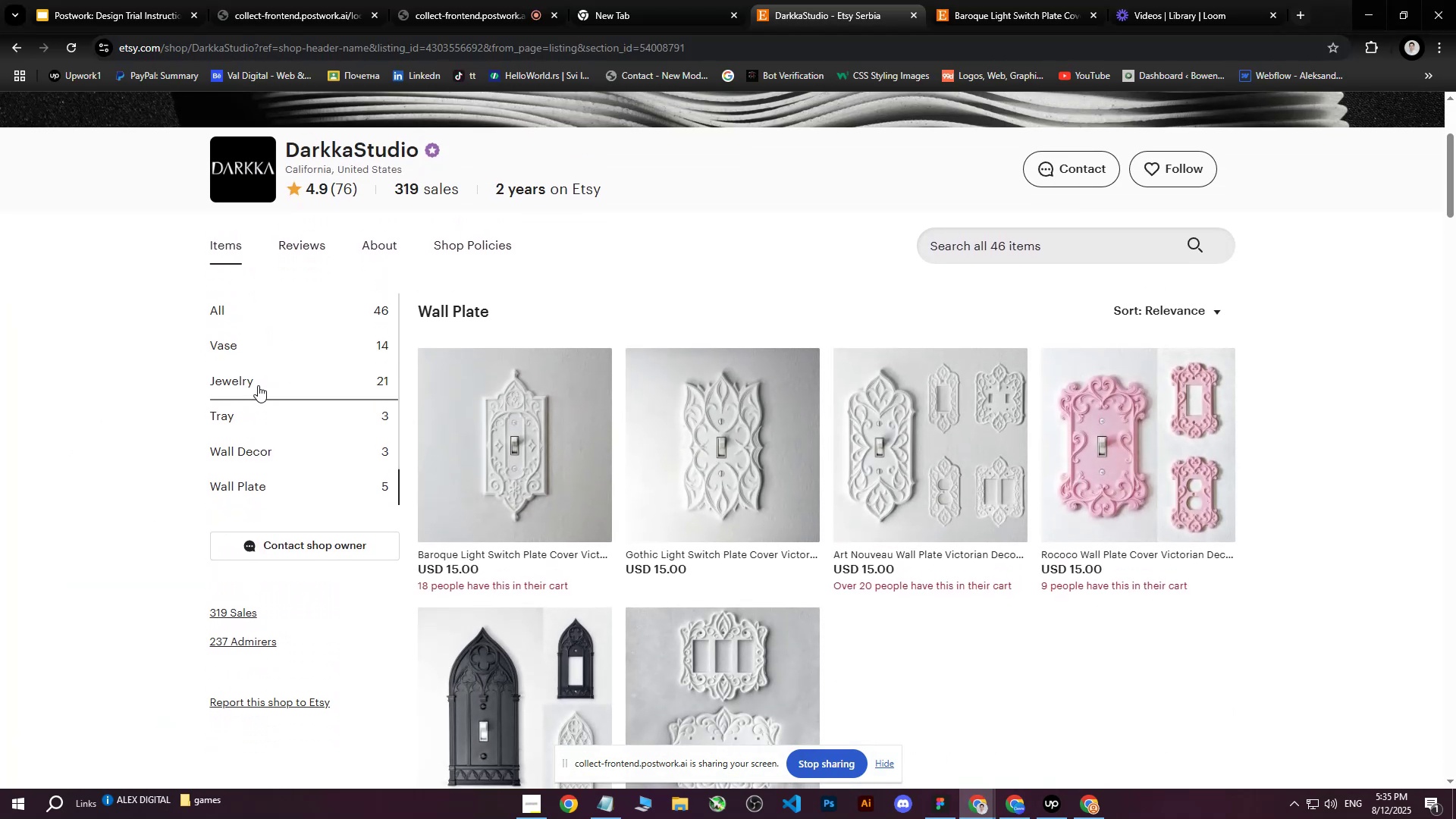 
left_click([258, 390])
 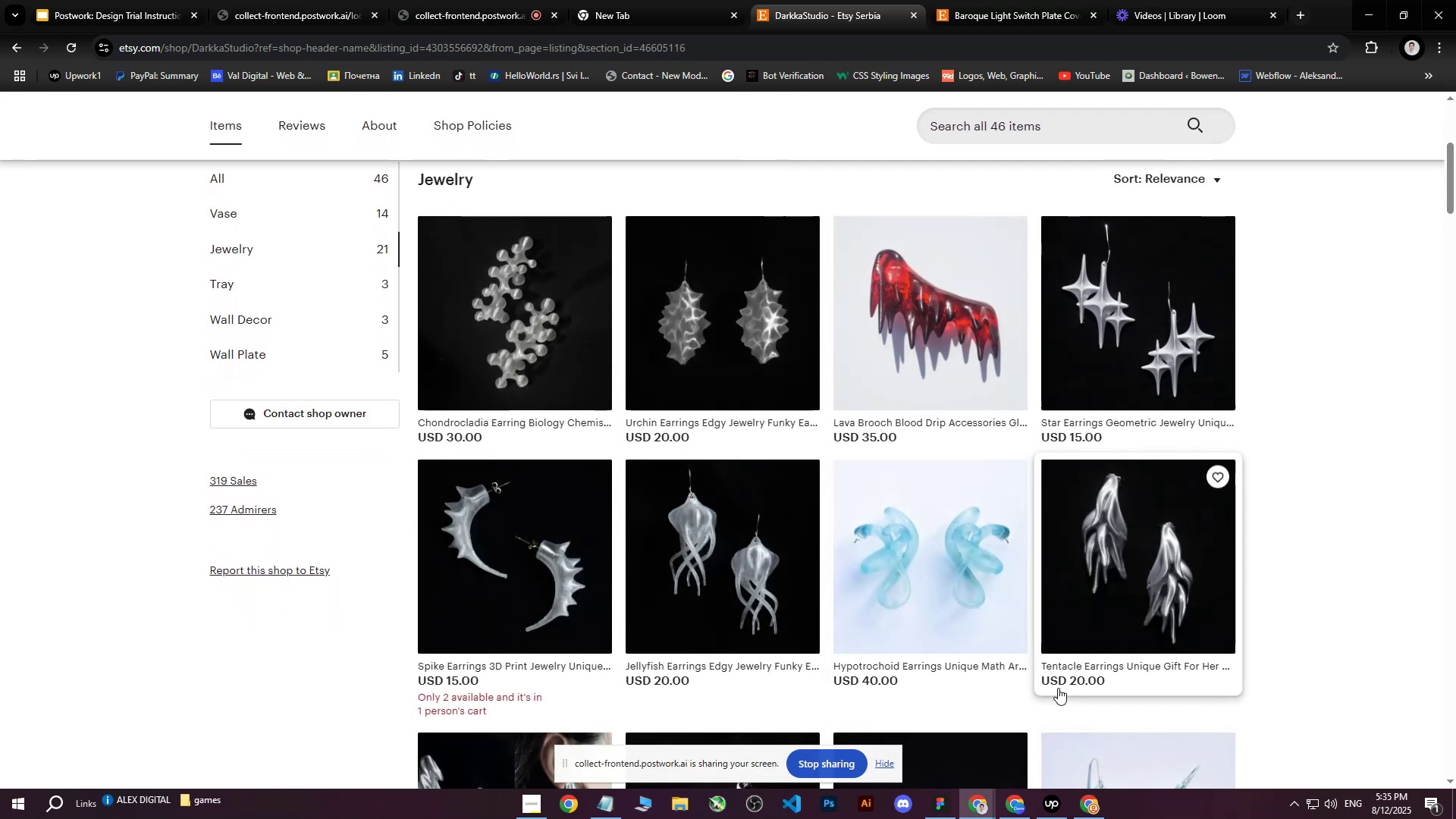 
left_click([527, 0])
 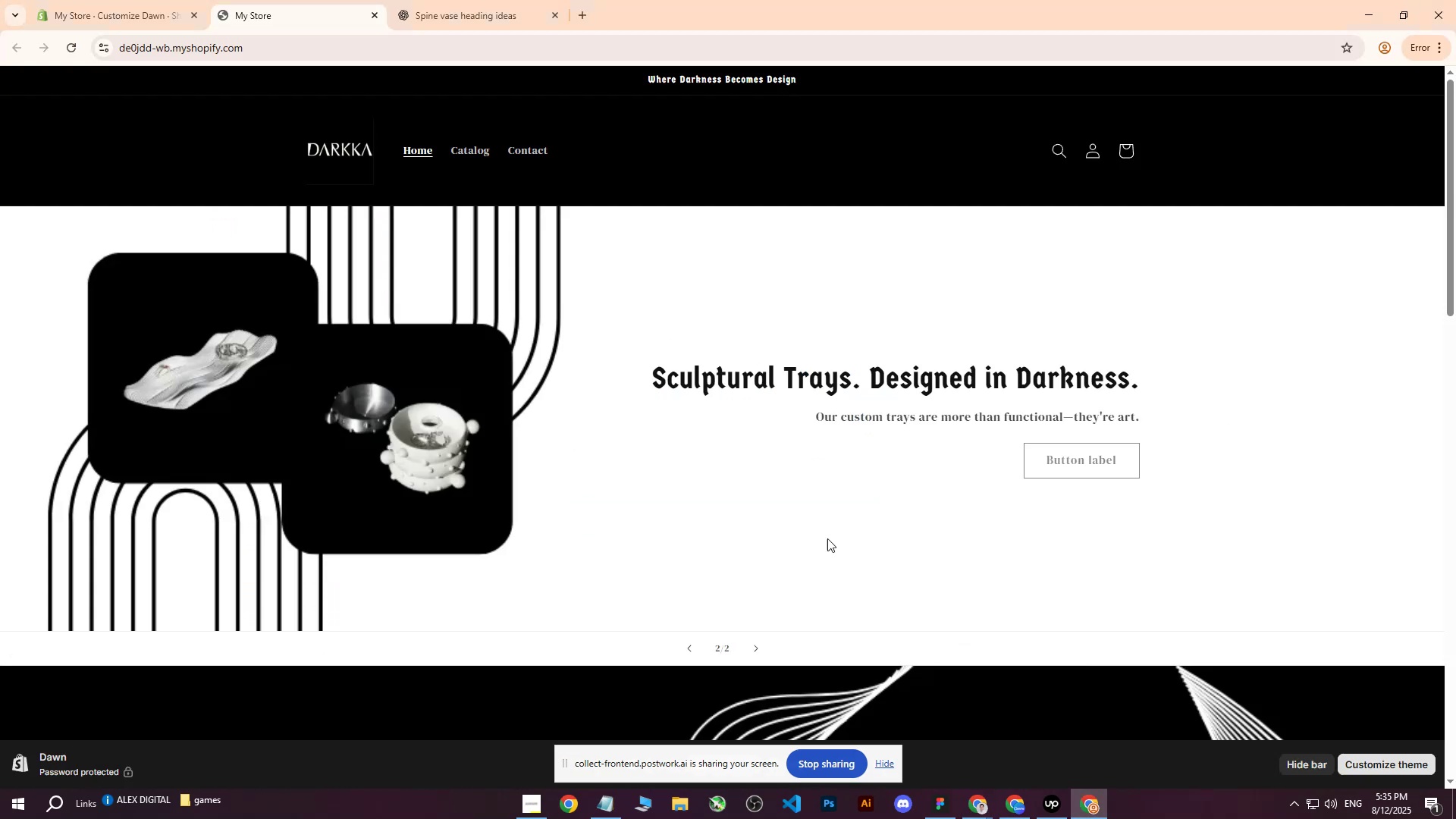 
left_click([520, 0])
 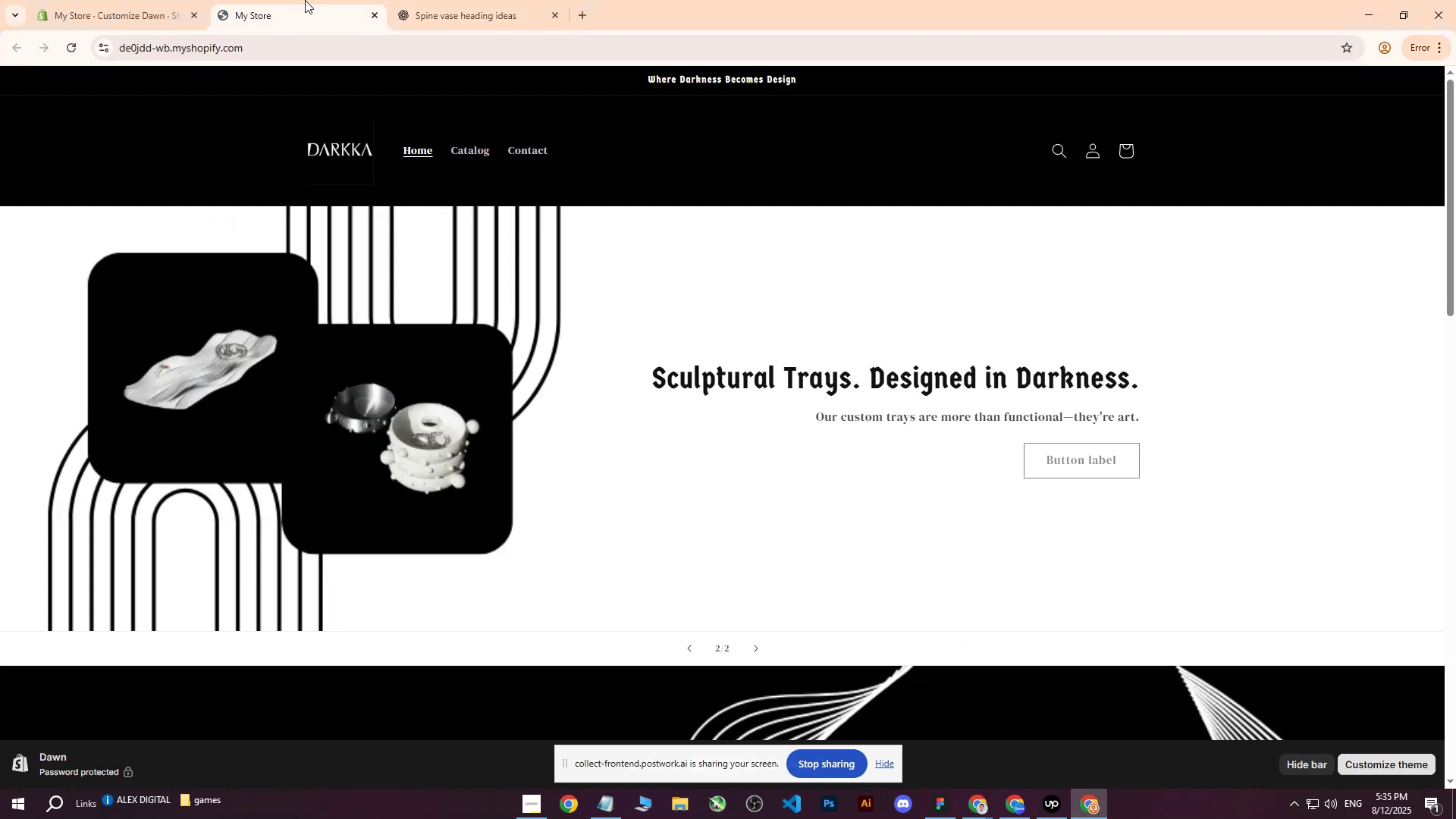 
double_click([105, 0])
 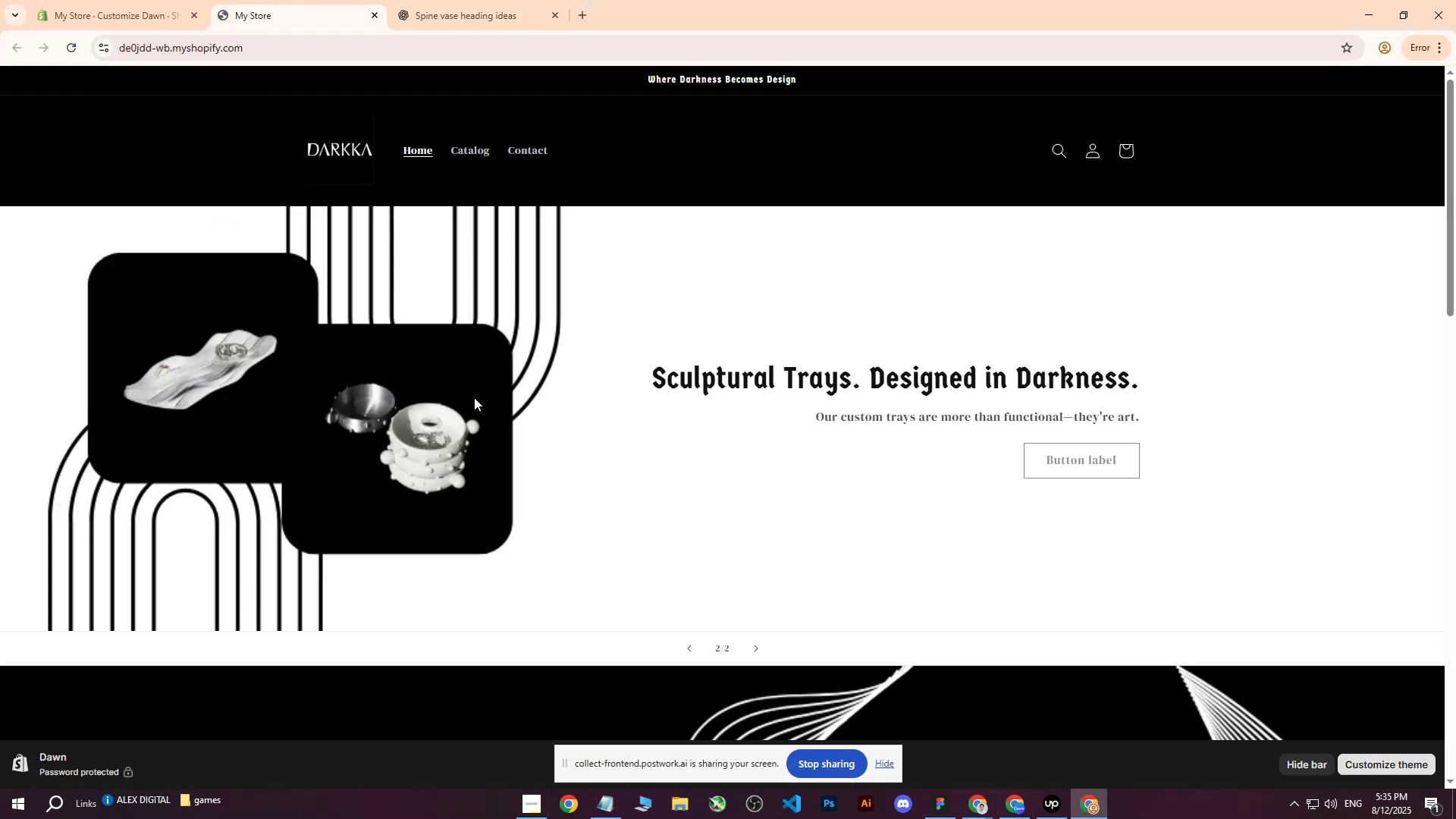 
scroll: coordinate [545, 460], scroll_direction: down, amount: 13.0
 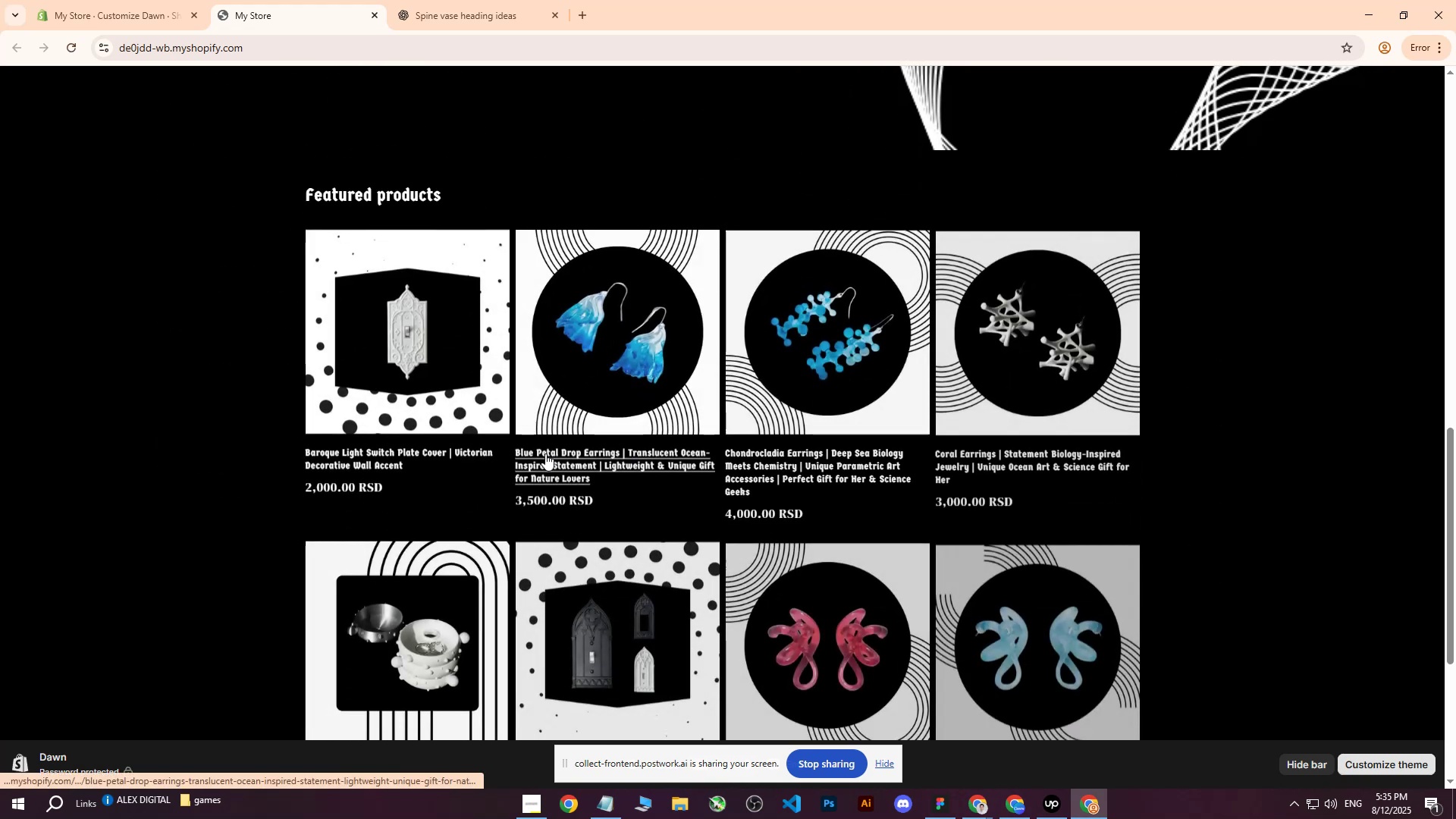 
scroll: coordinate [536, 479], scroll_direction: up, amount: 14.0
 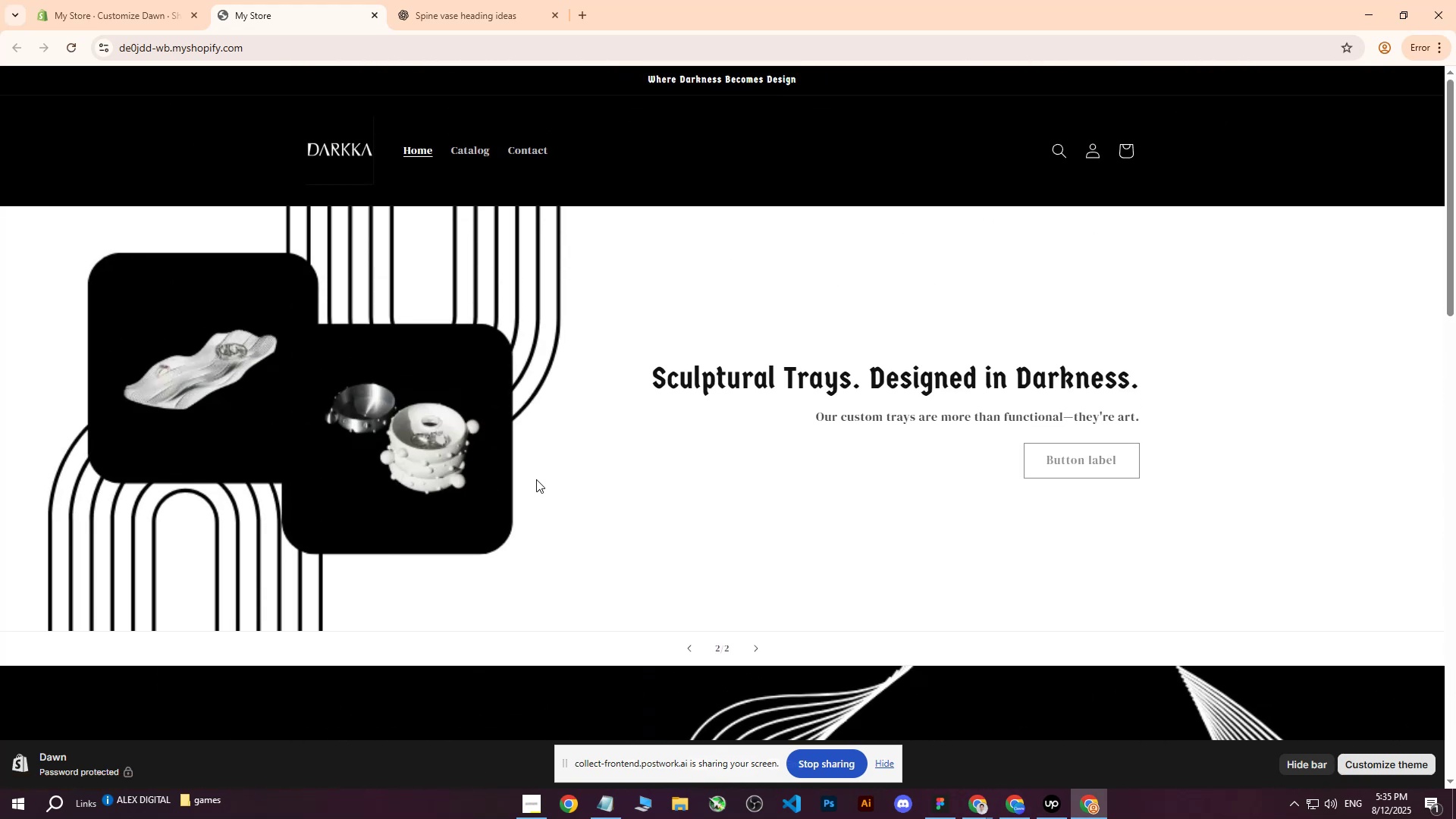 
scroll: coordinate [536, 479], scroll_direction: none, amount: 0.0
 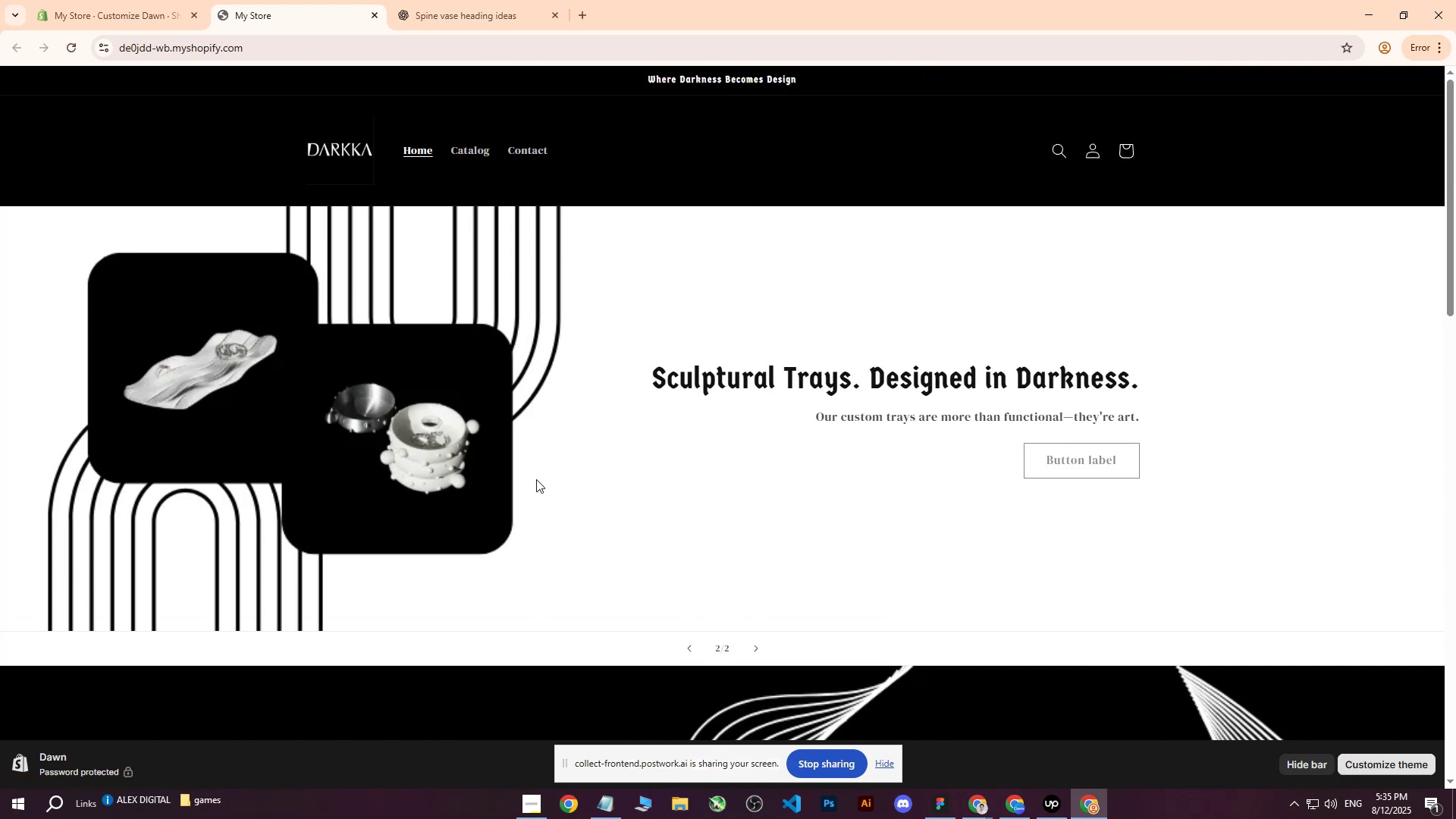 
scroll: coordinate [535, 477], scroll_direction: up, amount: 2.0
 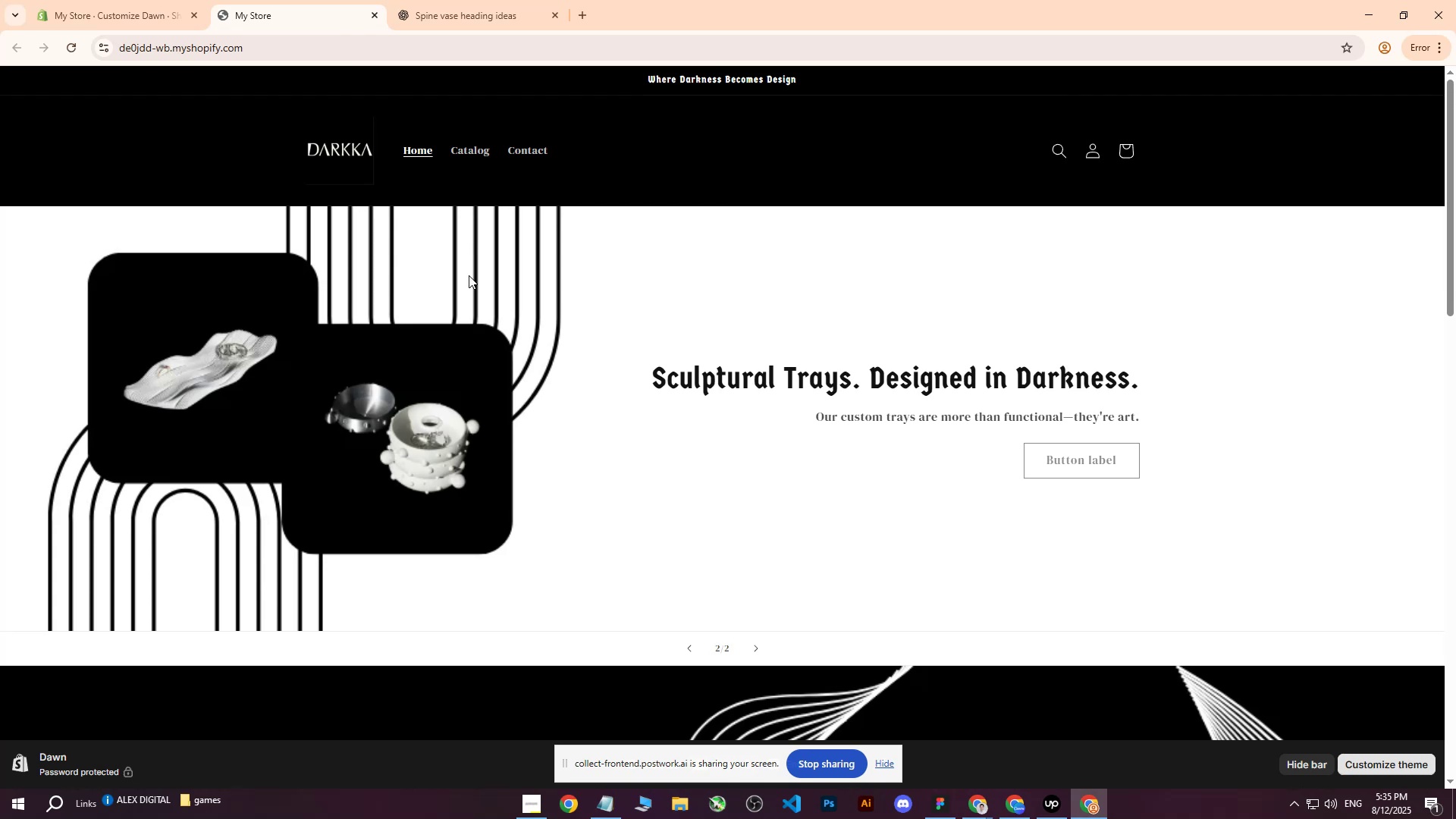 
scroll: coordinate [576, 400], scroll_direction: down, amount: 15.0
 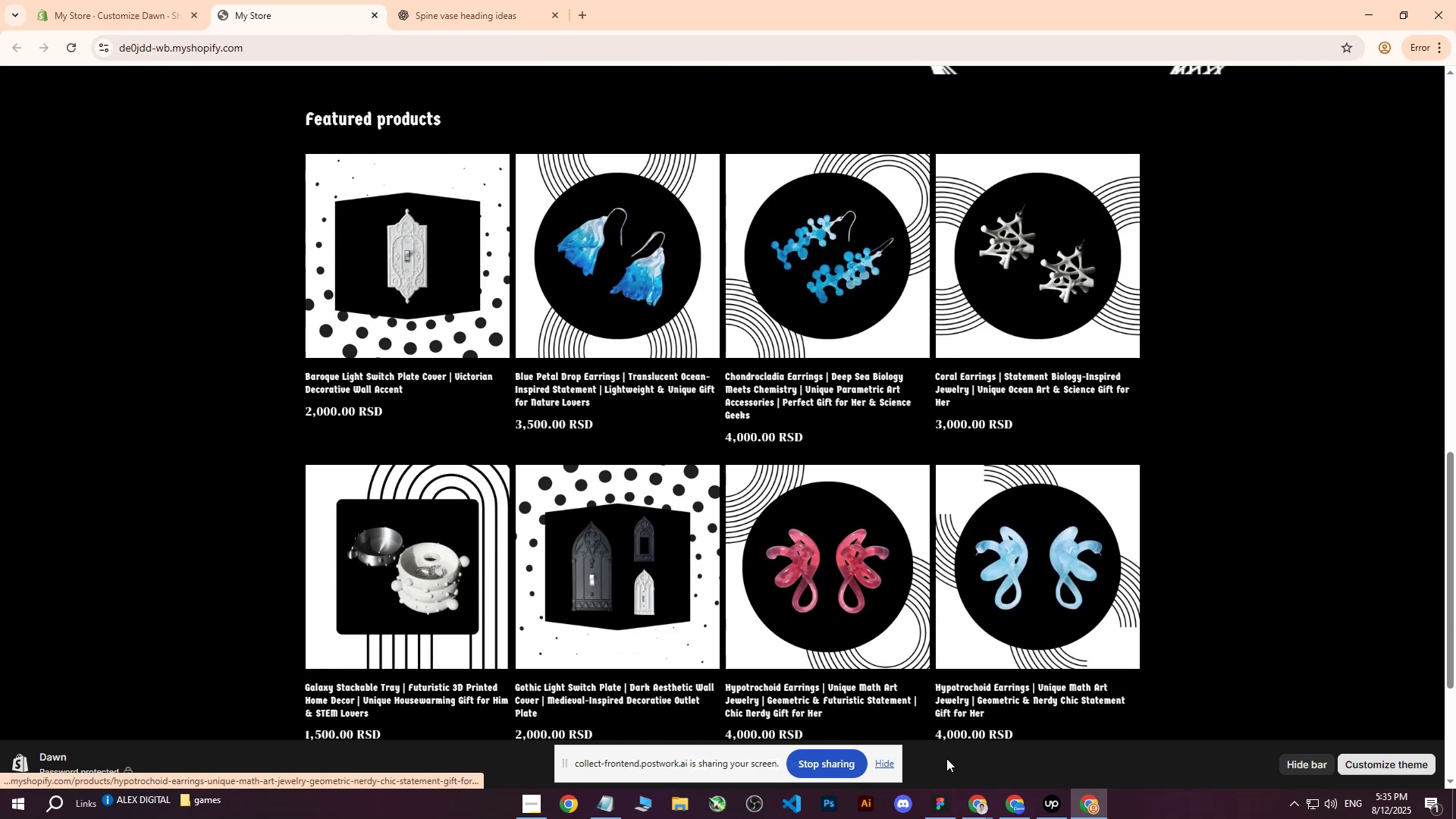 
left_click([1094, 802])
 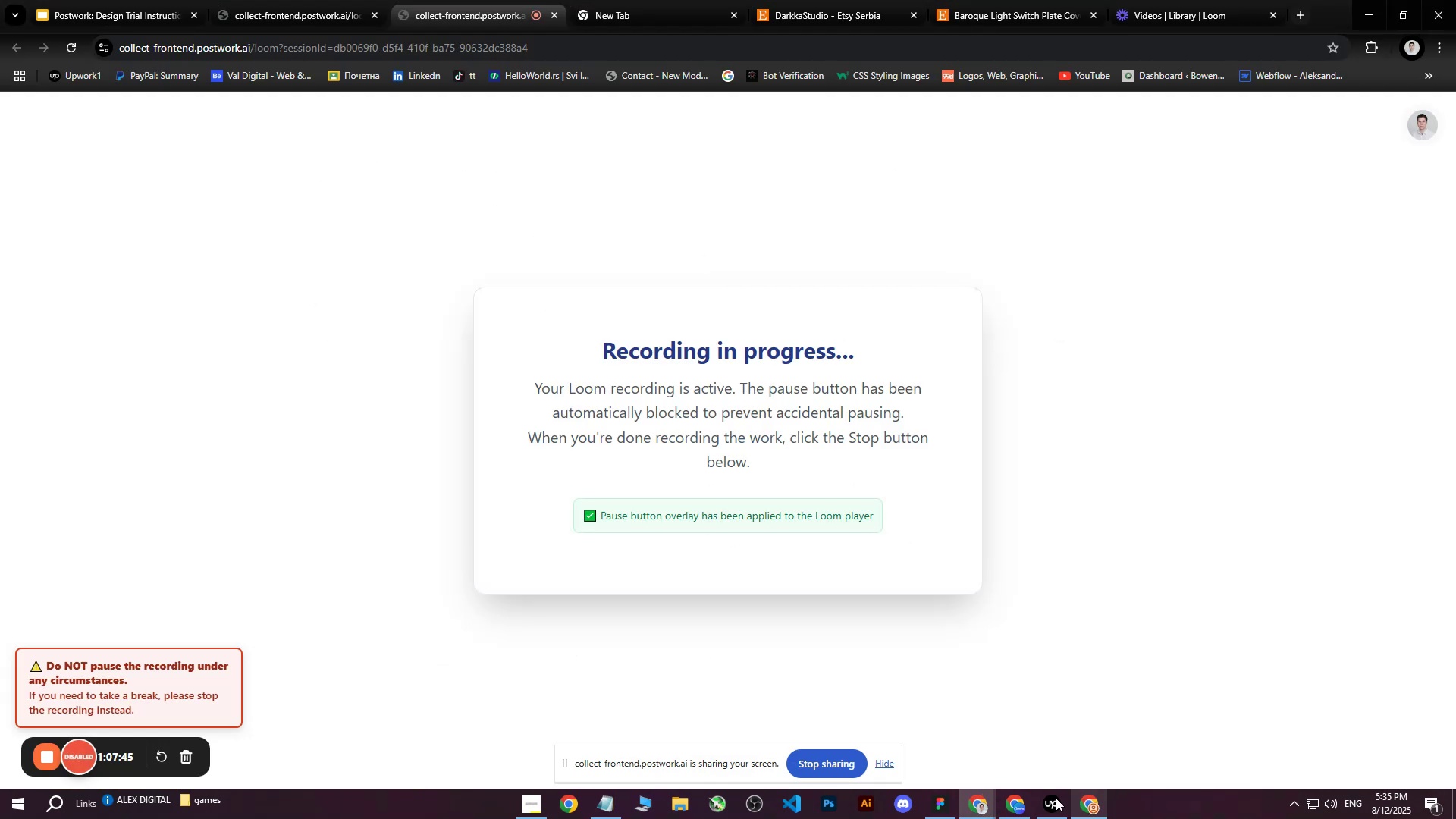 
left_click([533, 794])
 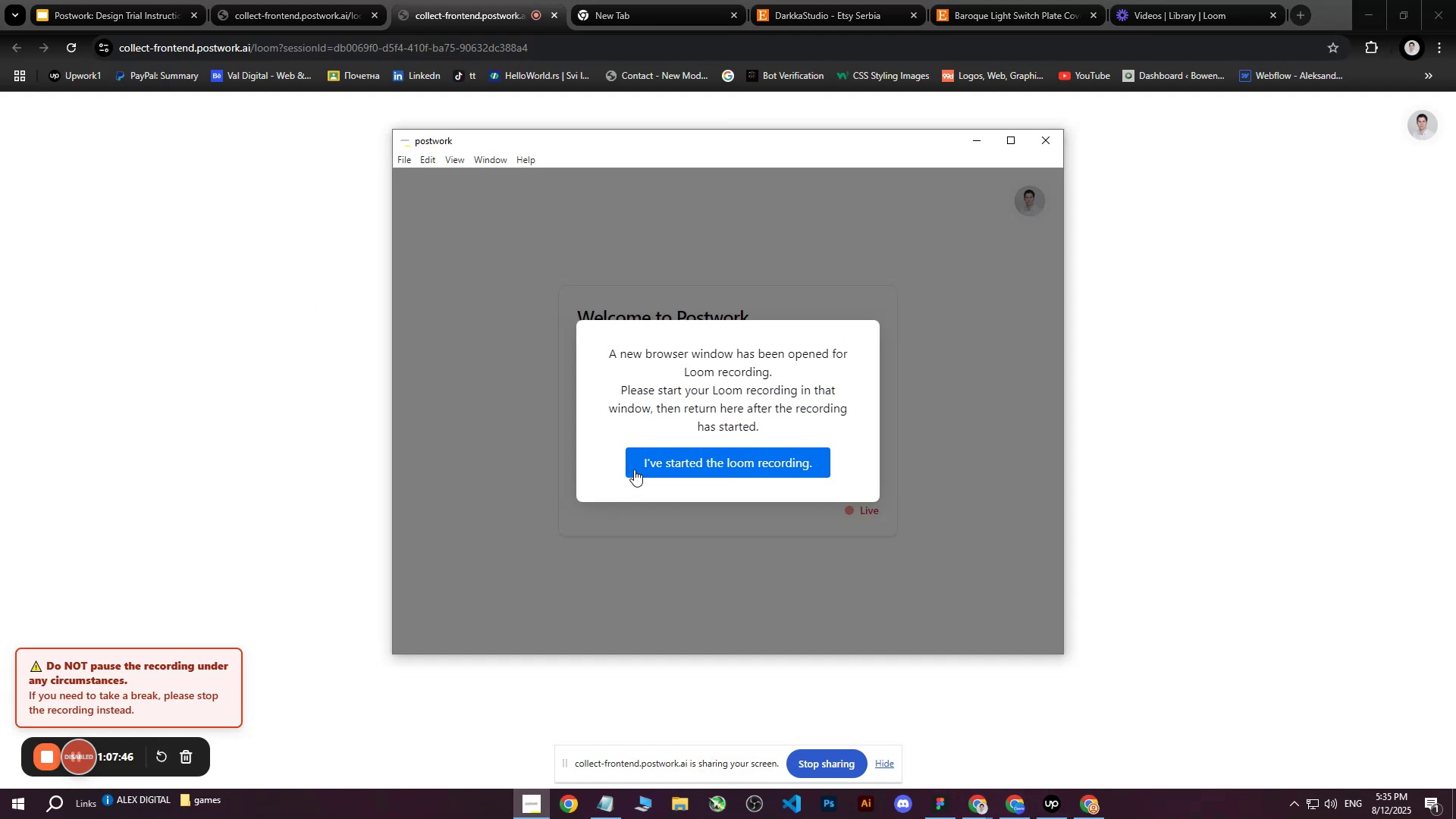 
left_click([650, 466])
 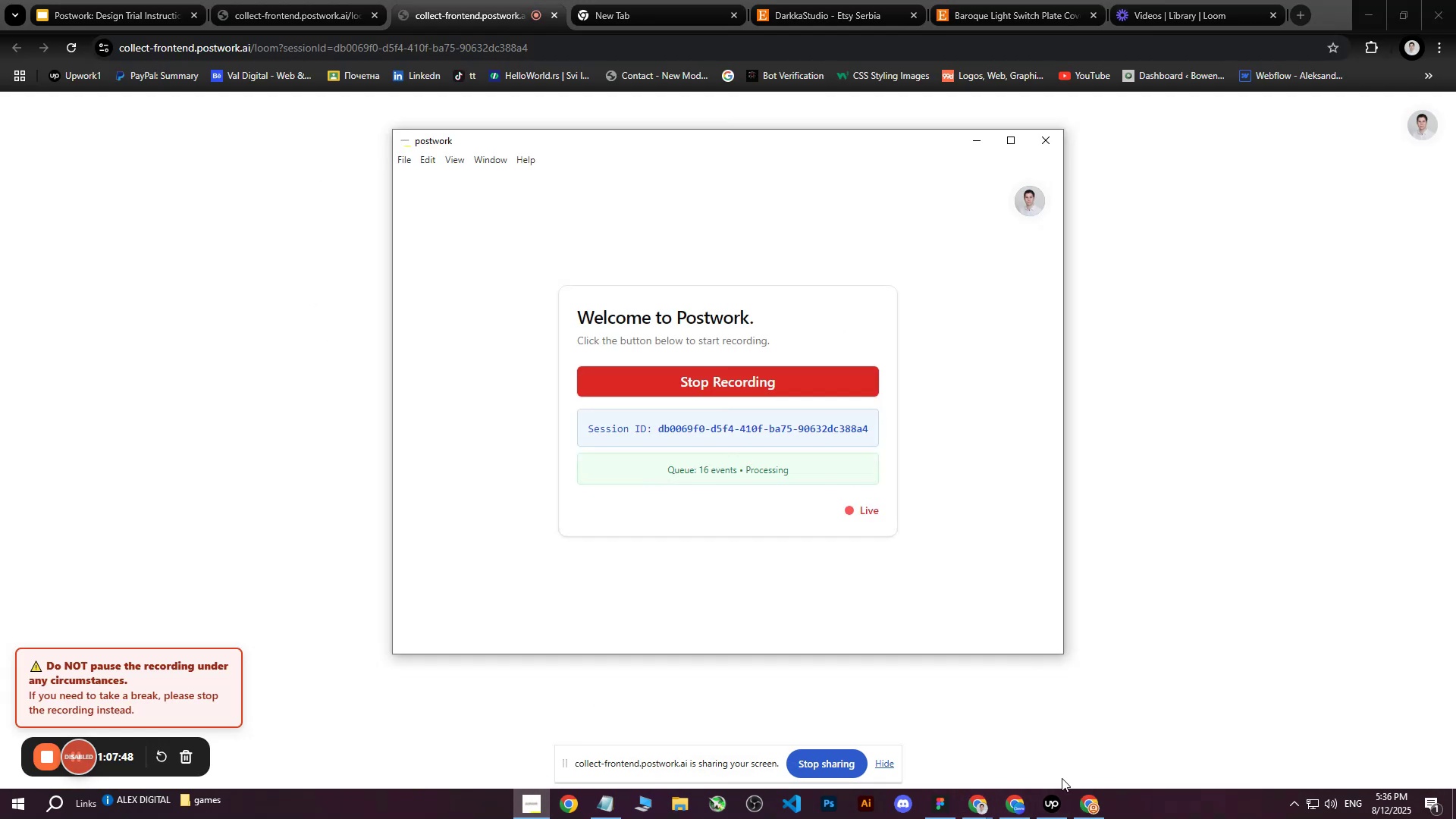 
left_click([1083, 803])
 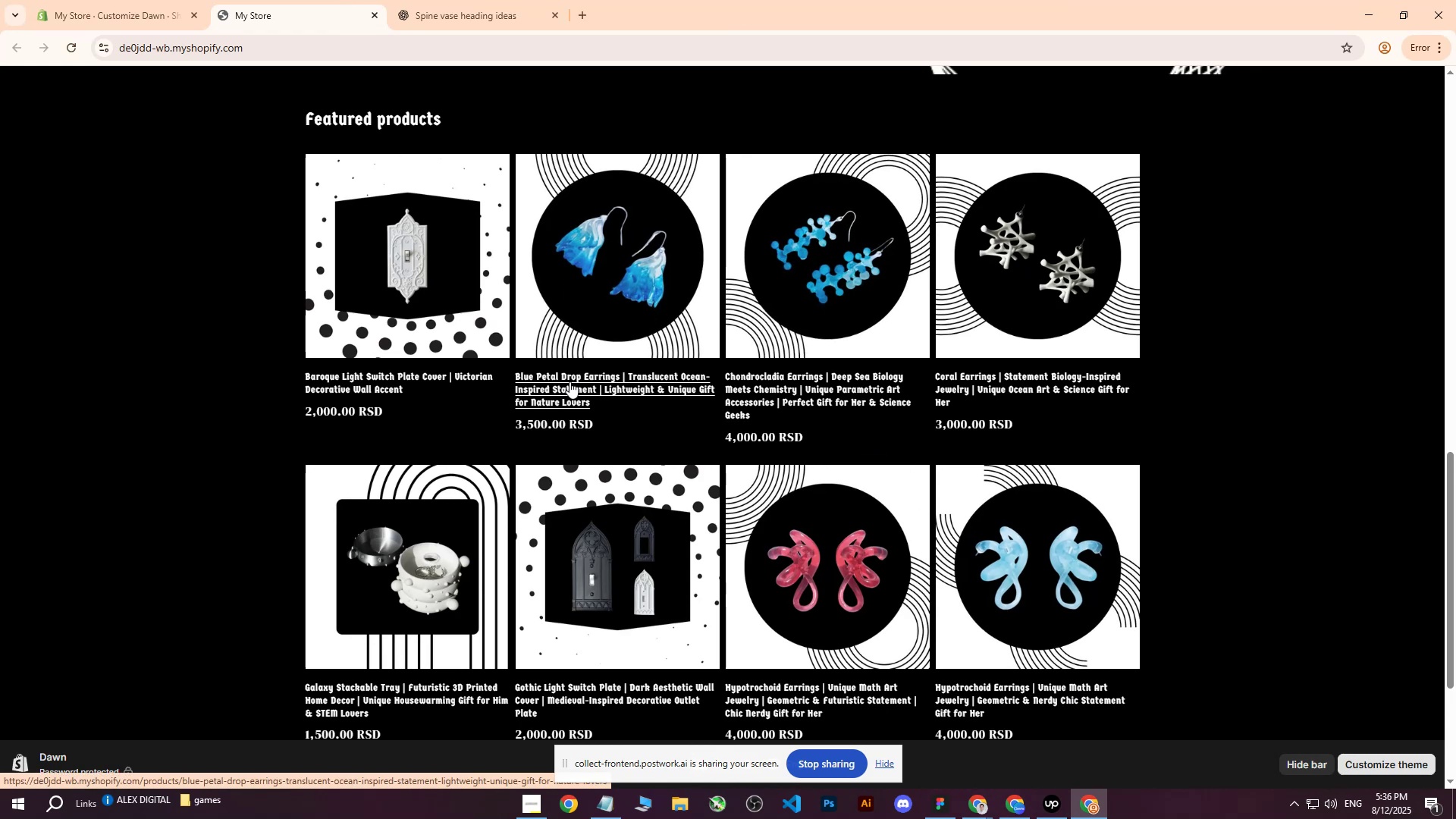 
scroll: coordinate [623, 509], scroll_direction: up, amount: 6.0
 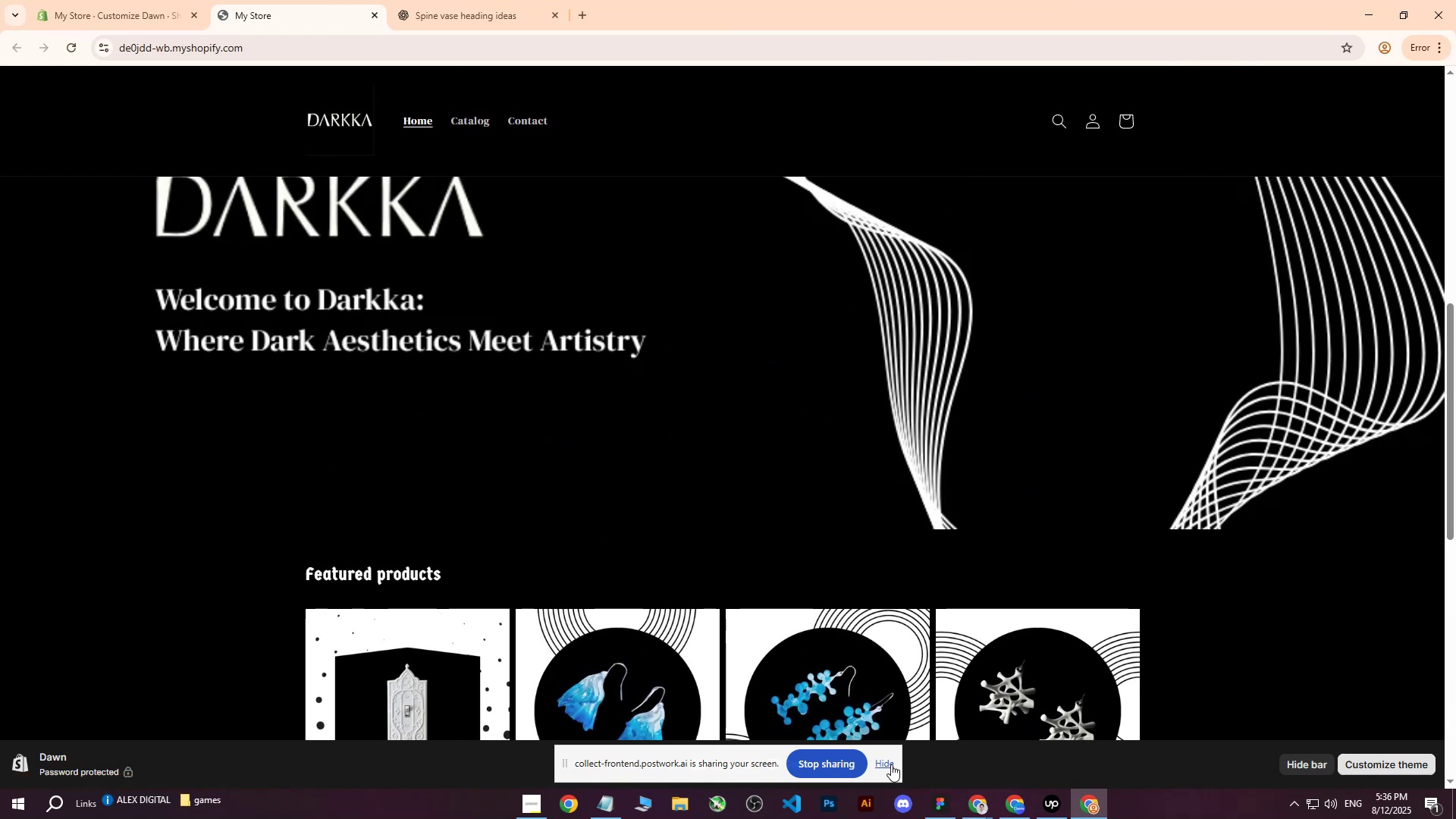 
left_click([891, 764])
 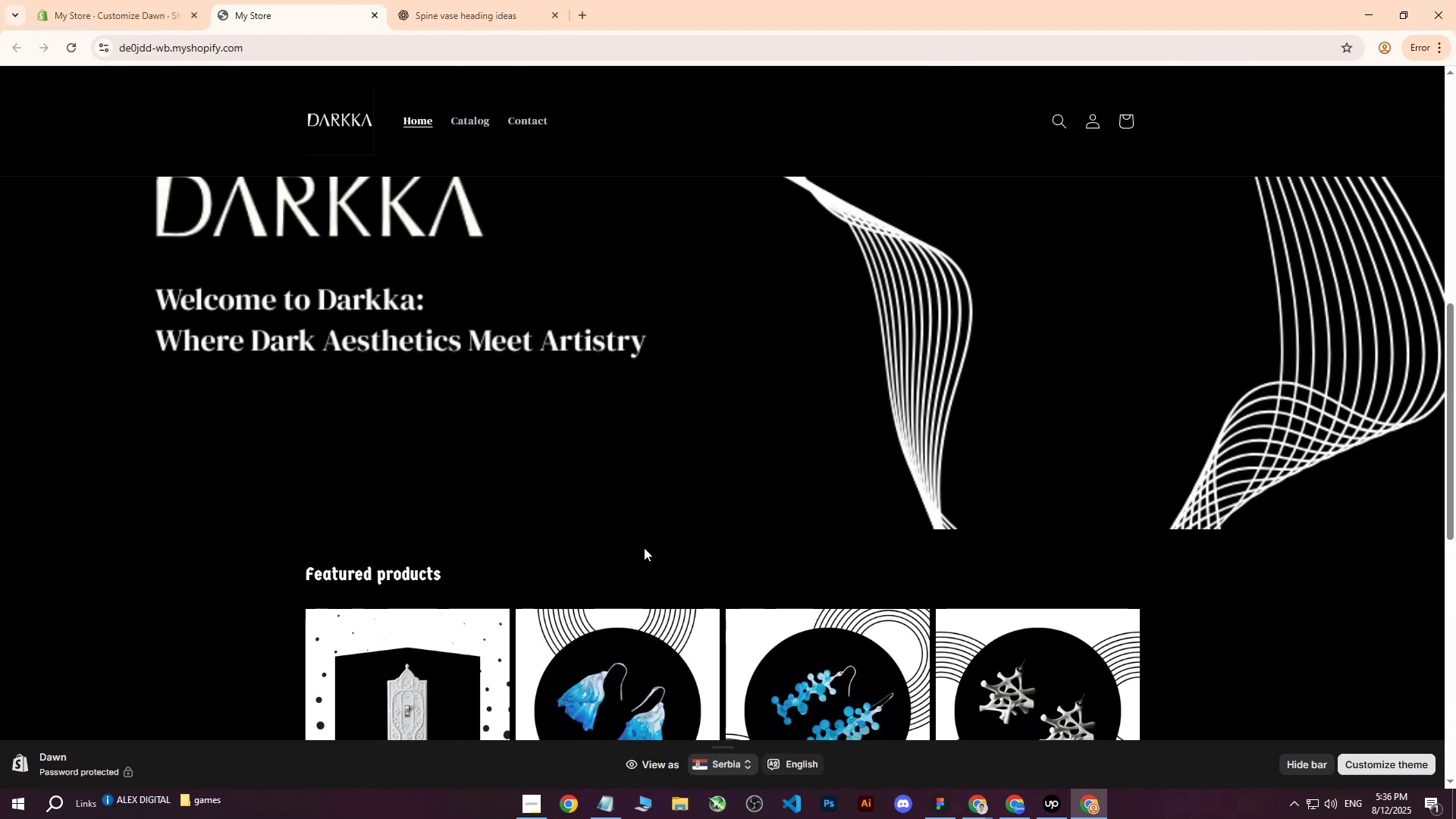 
scroll: coordinate [673, 558], scroll_direction: up, amount: 12.0
 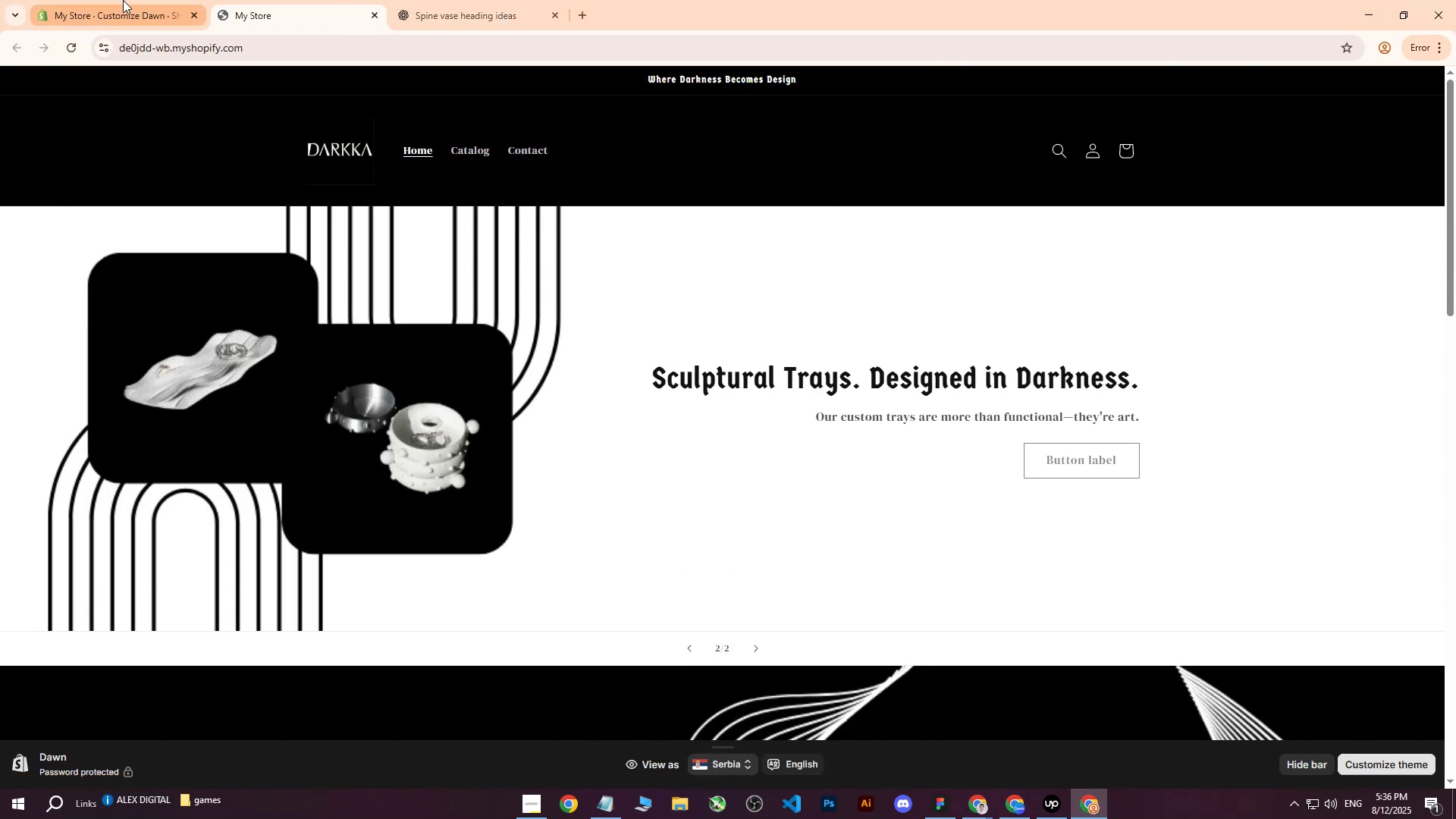 
left_click([123, 0])
 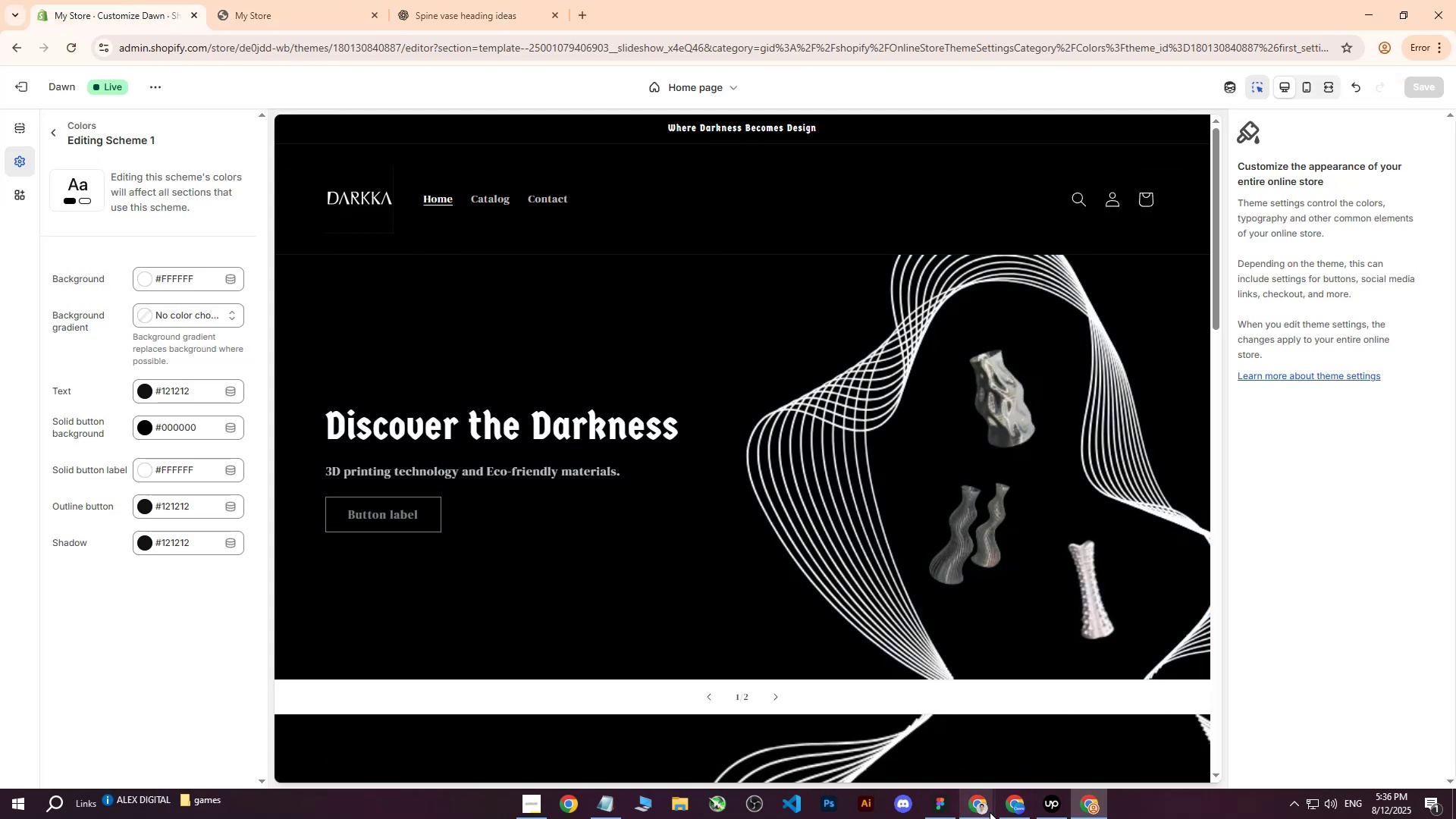 
left_click([1000, 808])
 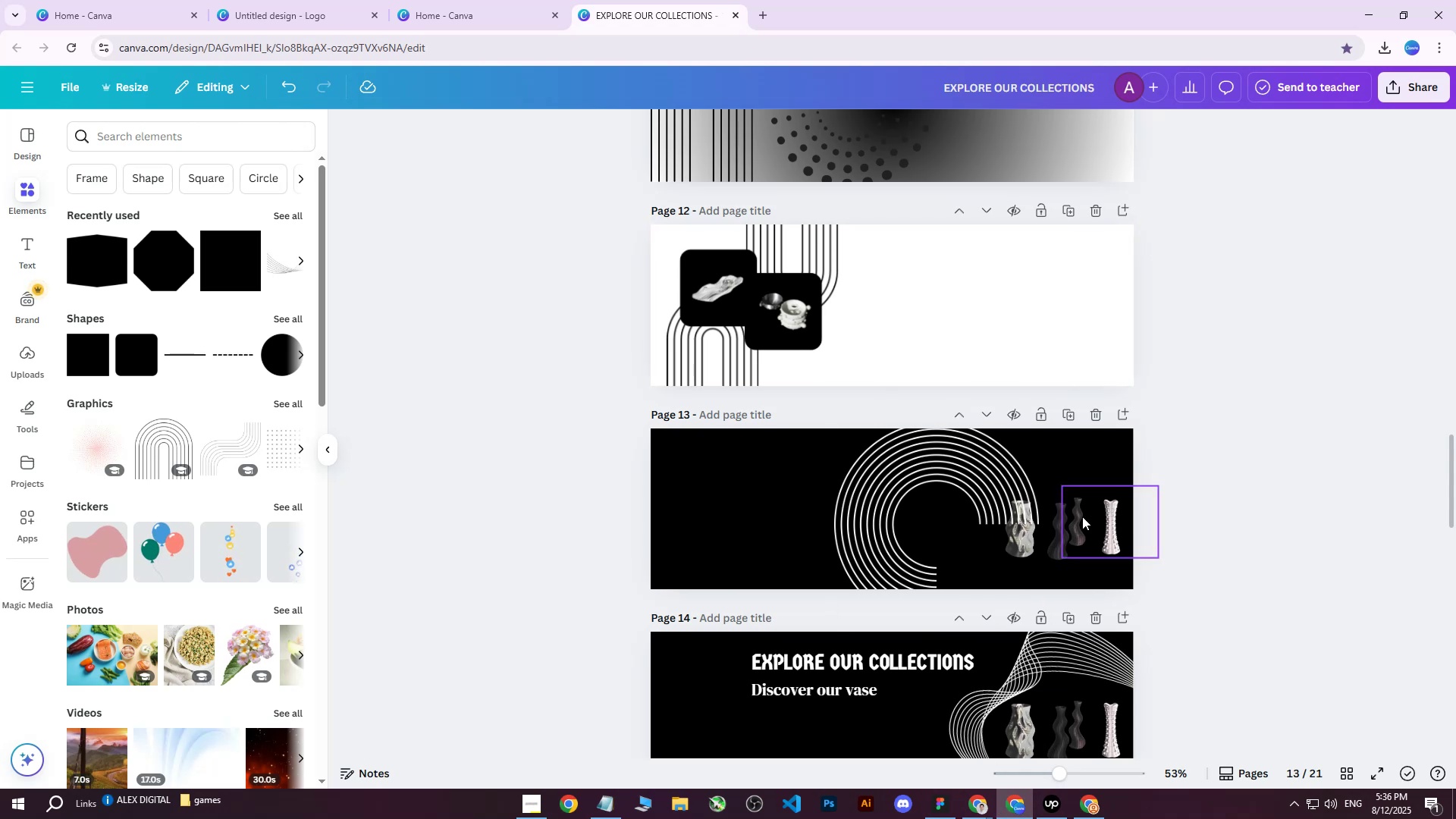 
left_click([1059, 521])
 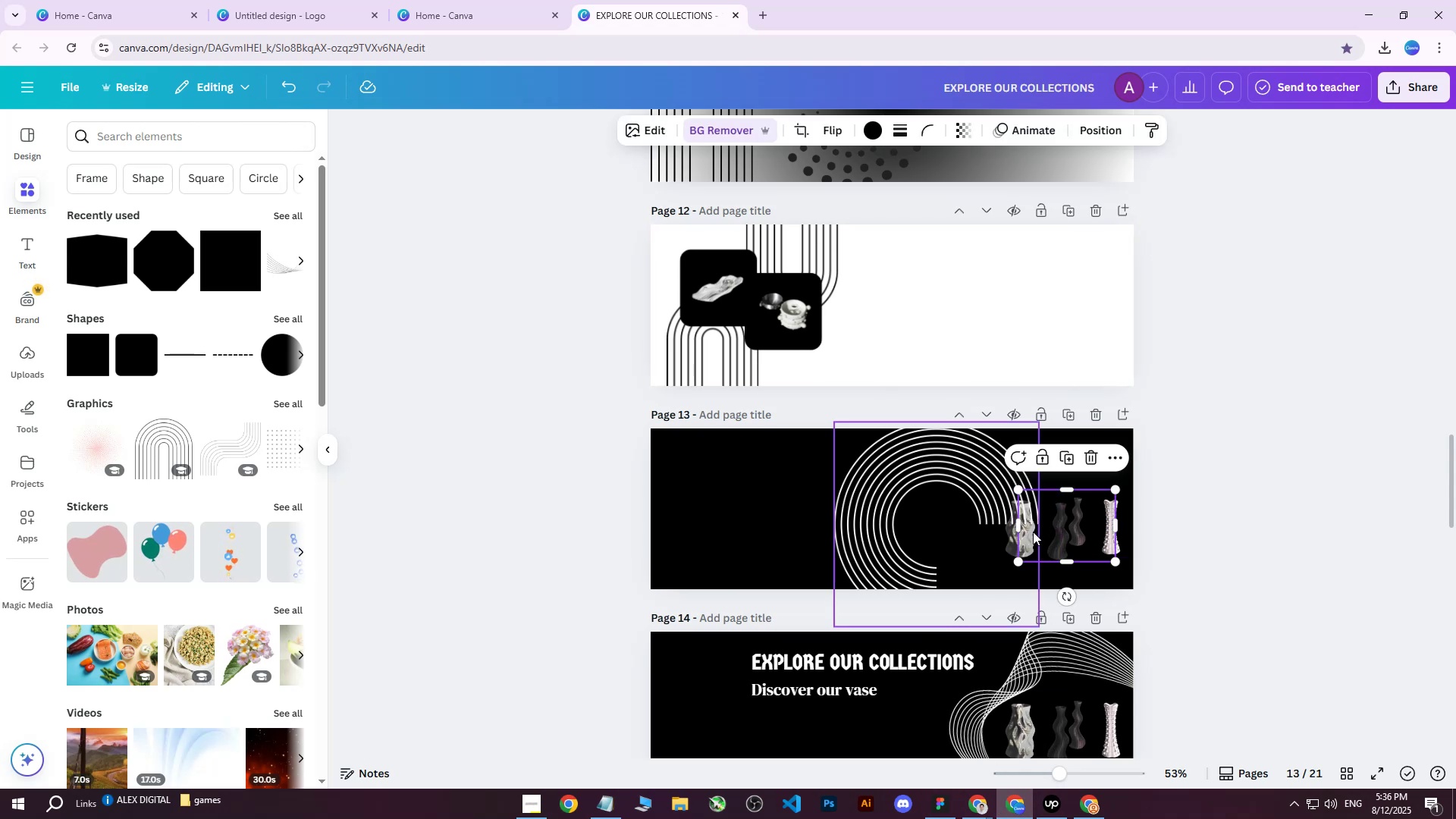 
key(Delete)
 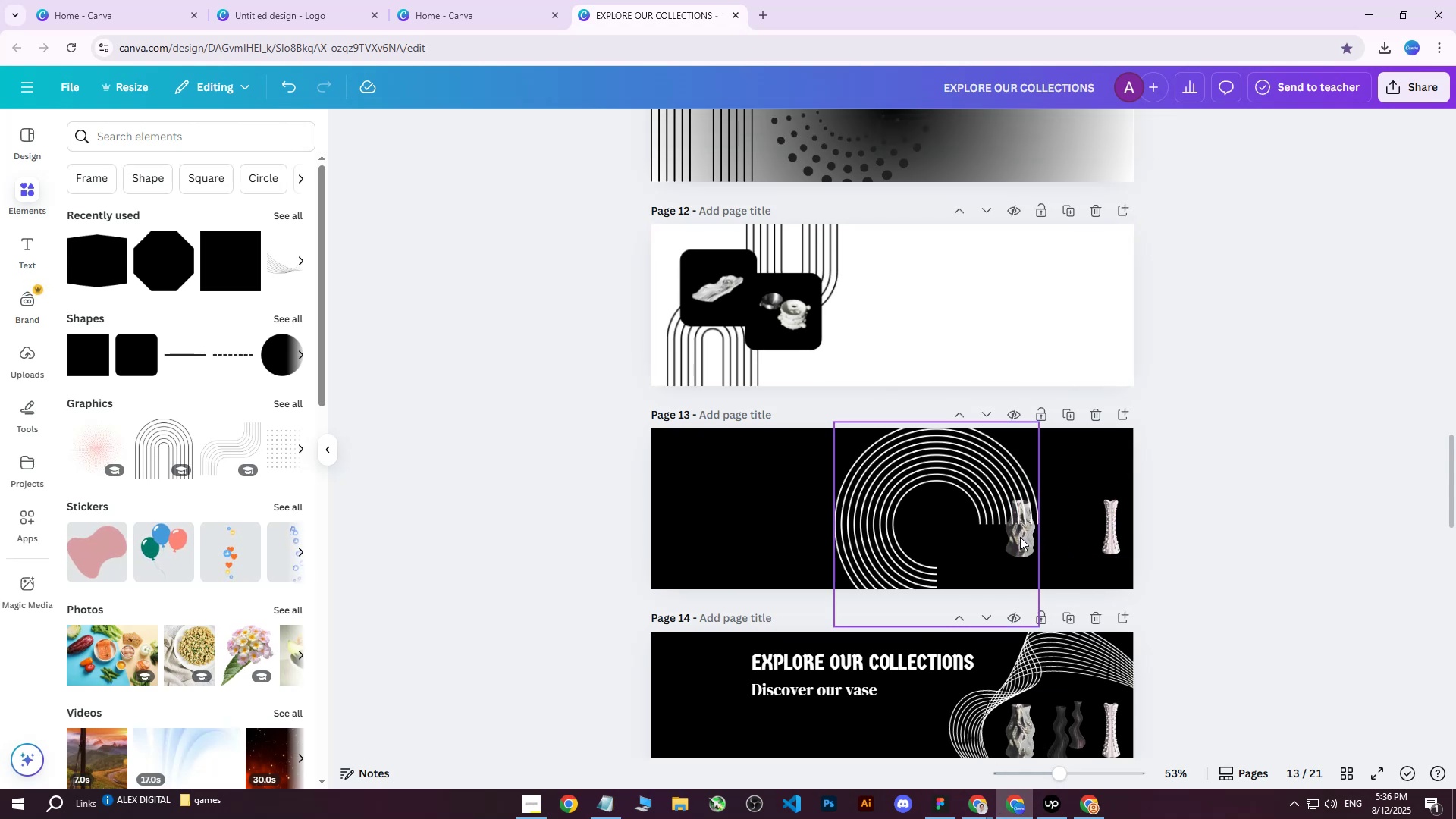 
left_click([1020, 537])
 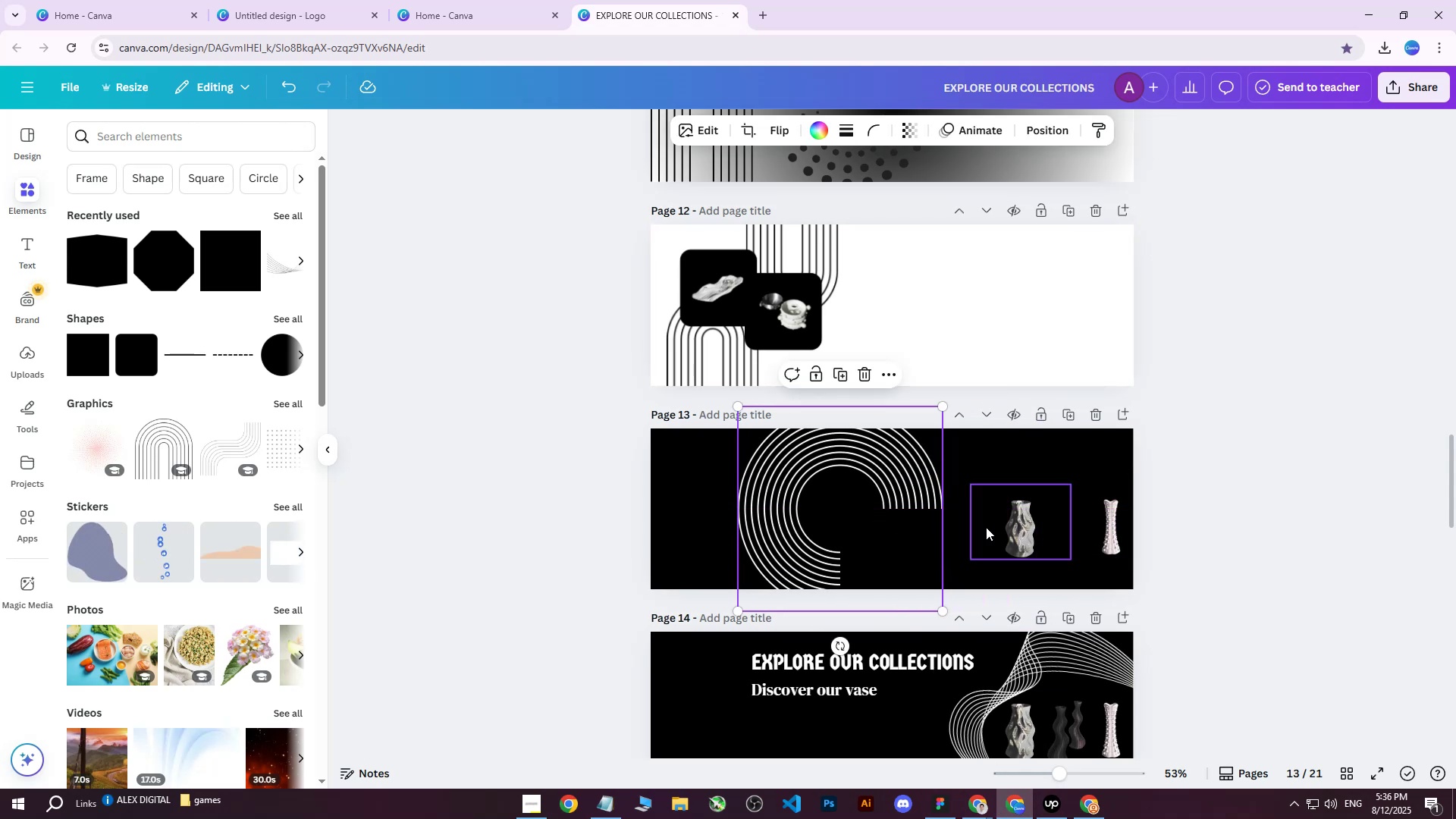 
left_click([1007, 529])
 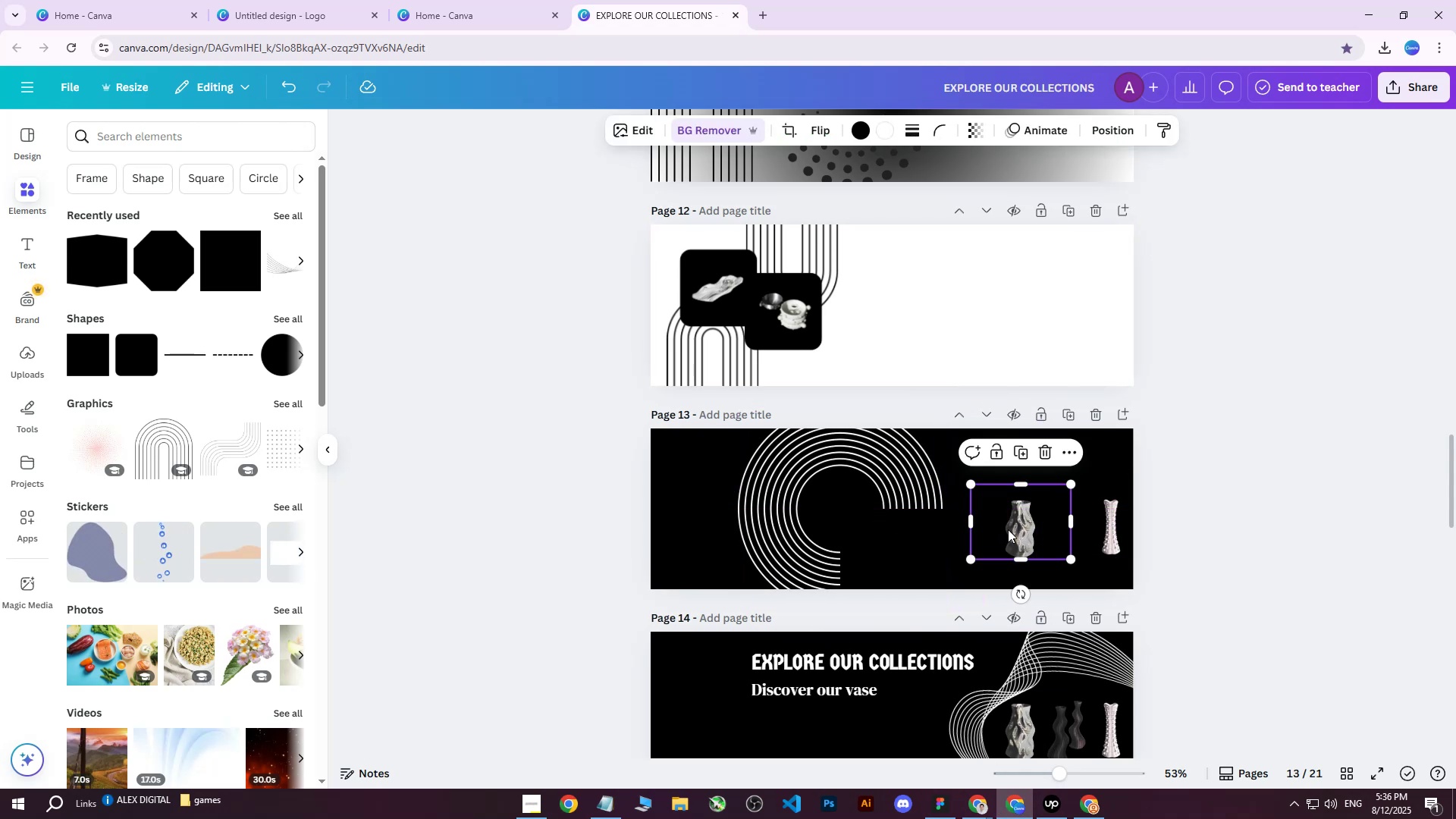 
key(Delete)
 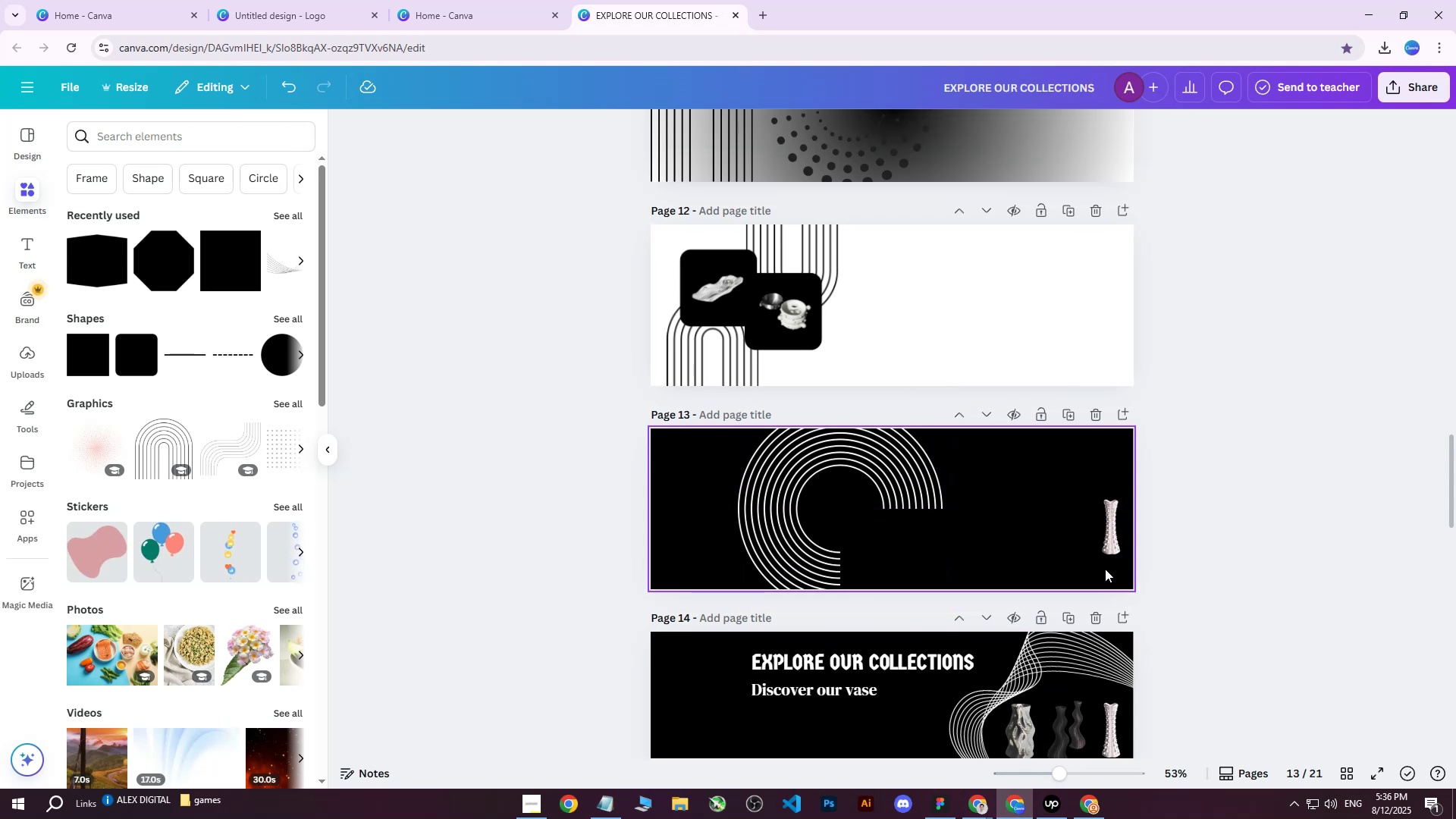 
left_click([1109, 512])
 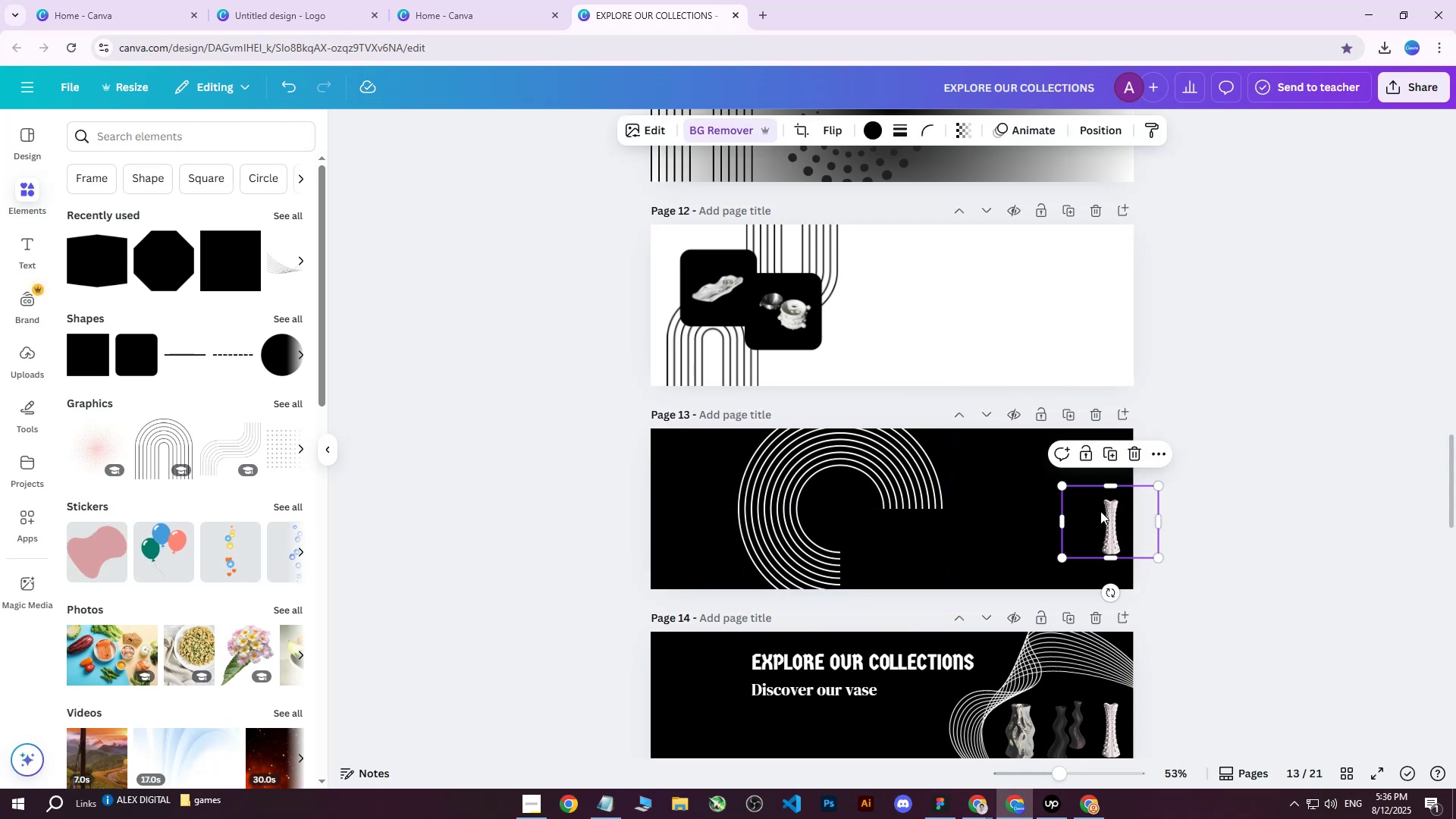 
key(Delete)
 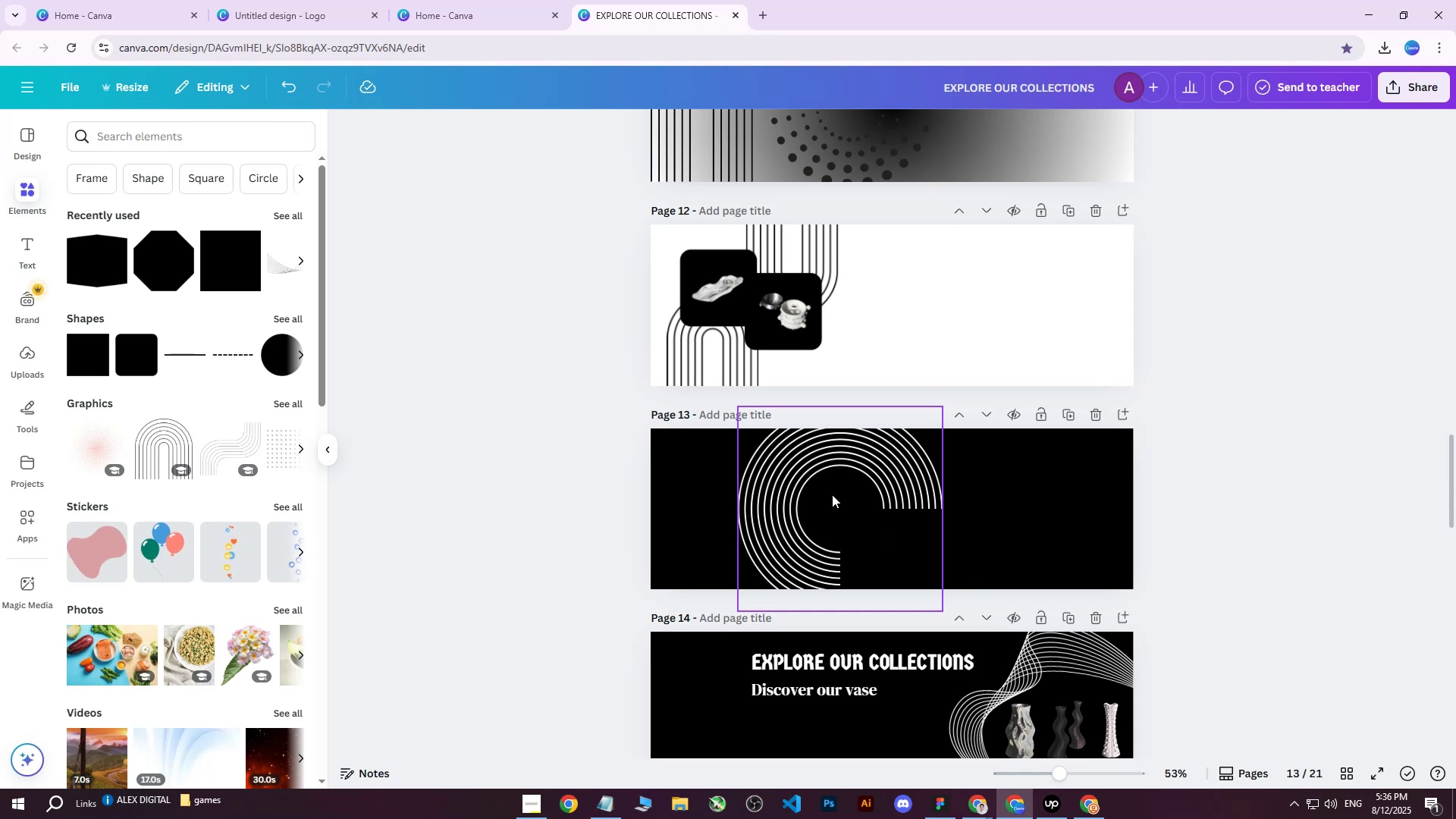 
wait(12.43)
 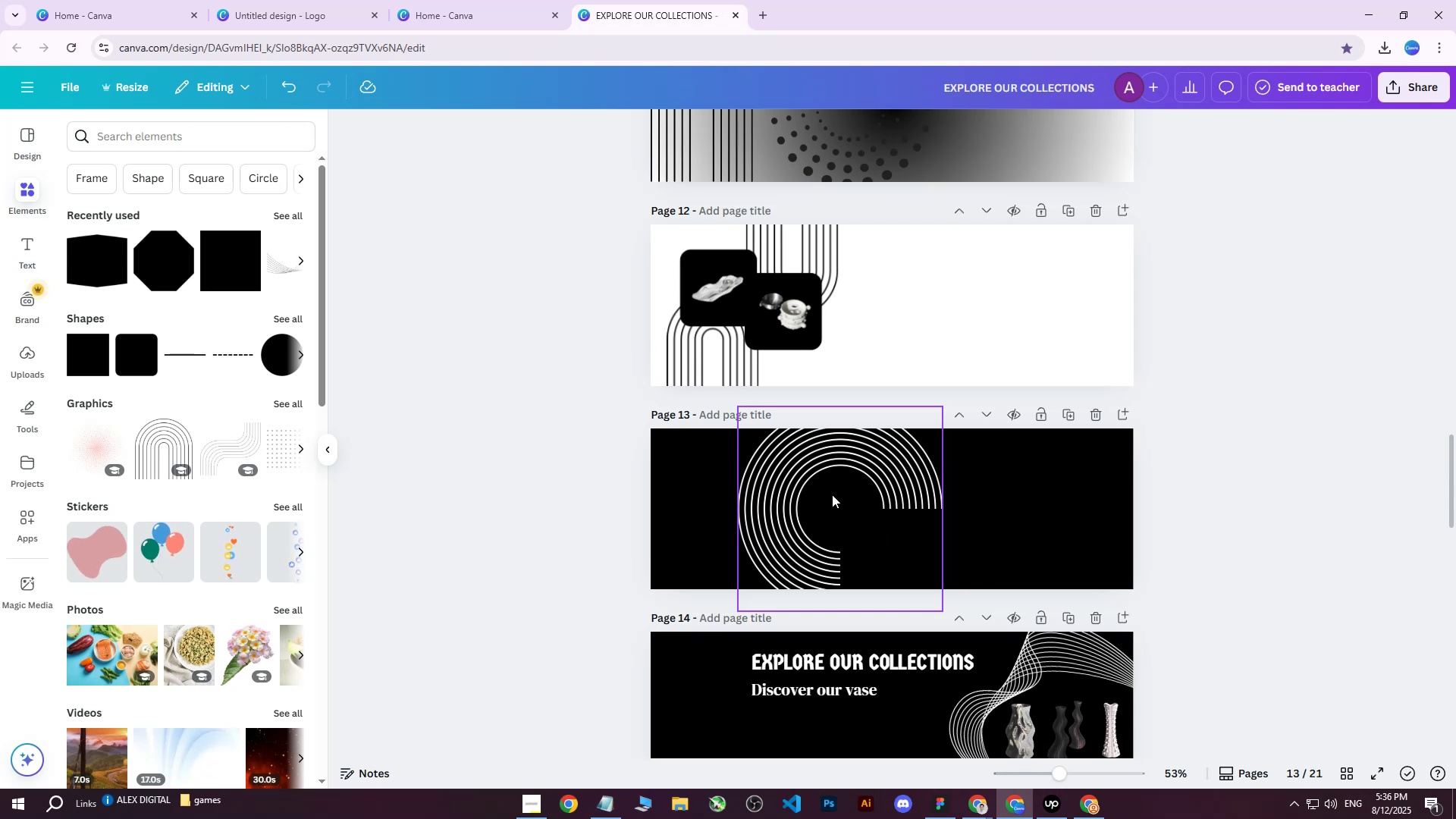 
left_click([278, 356])
 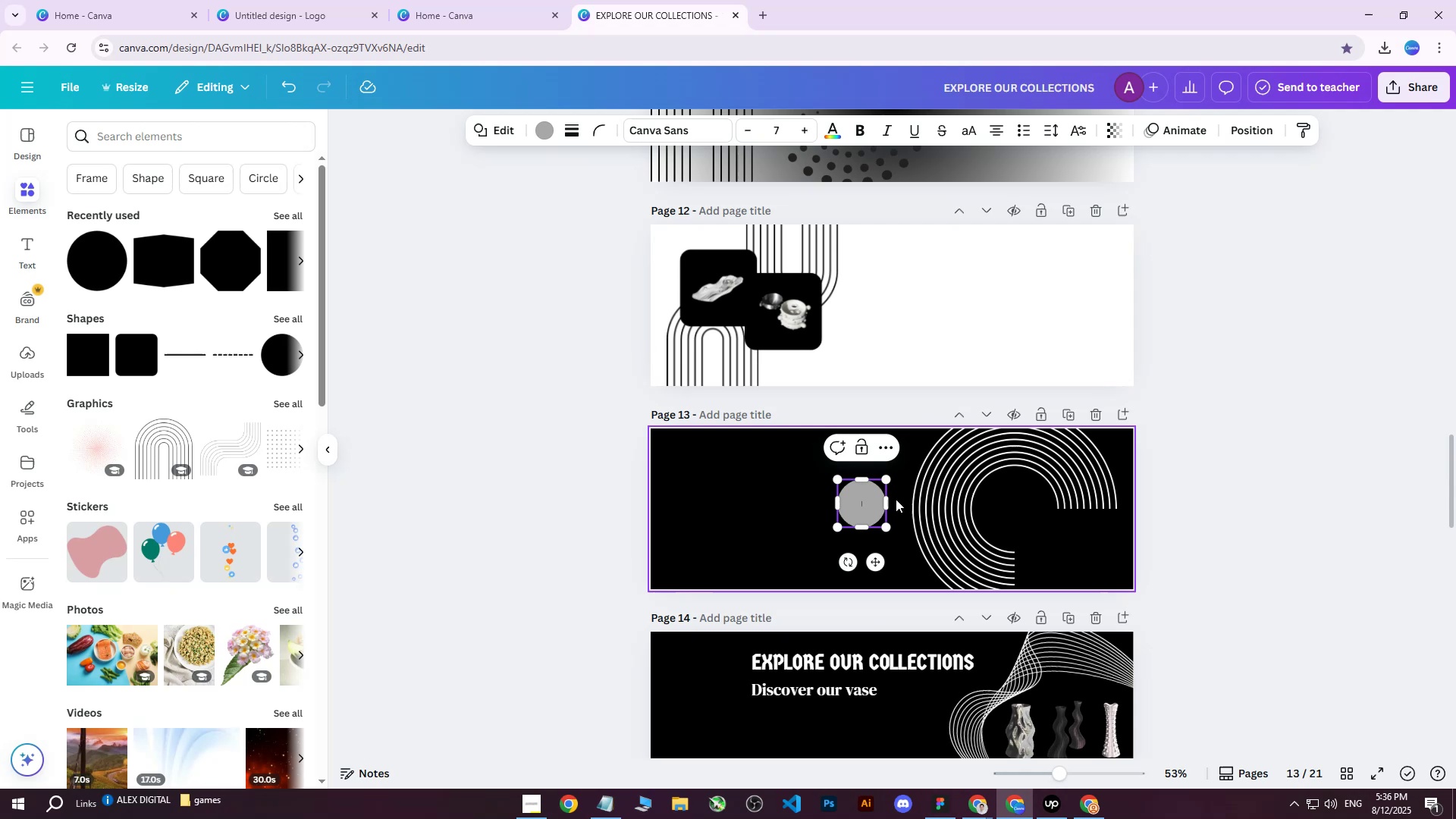 
scroll: coordinate [930, 350], scroll_direction: down, amount: 2.0
 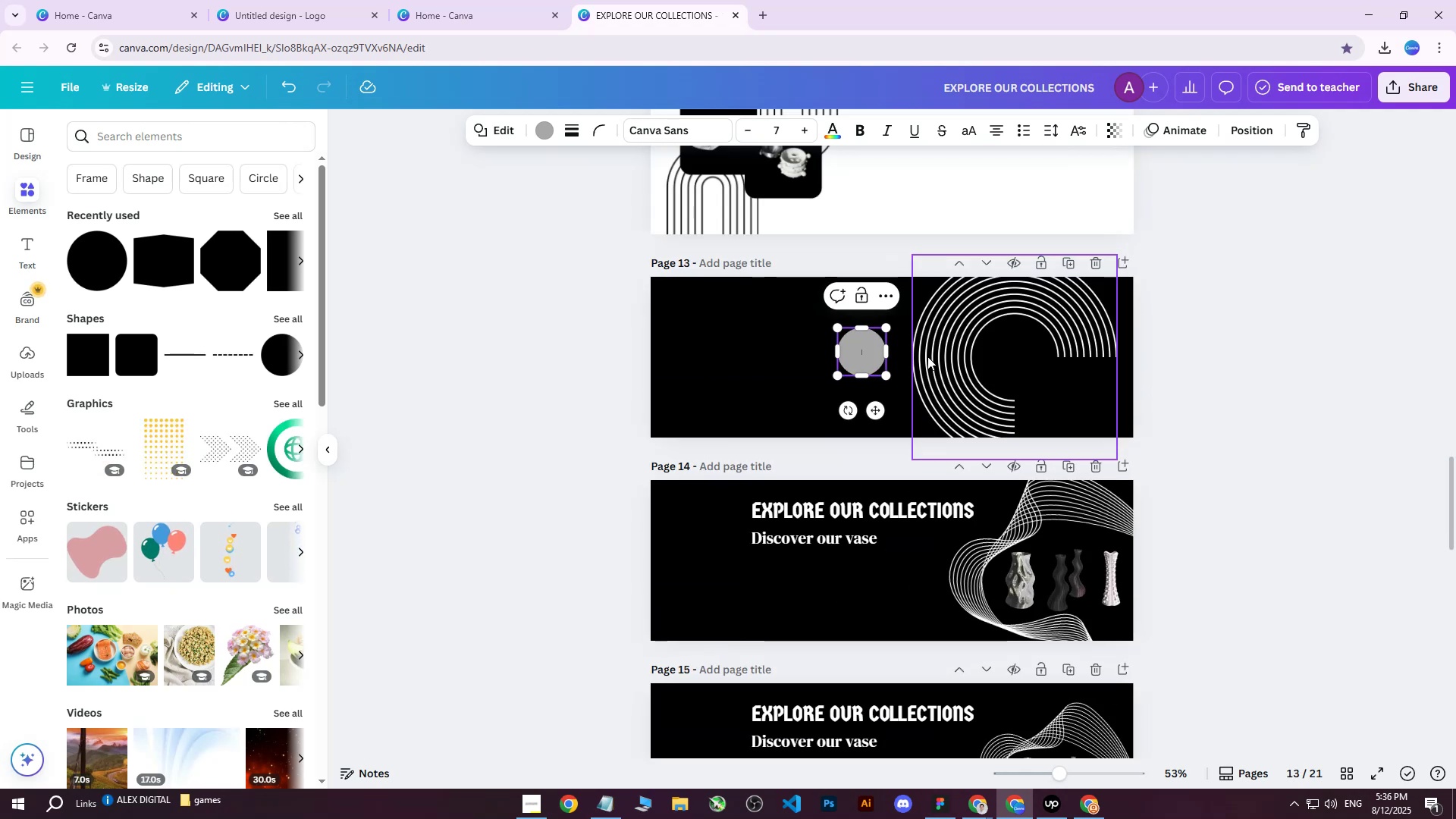 
scroll: coordinate [912, 390], scroll_direction: up, amount: 1.0
 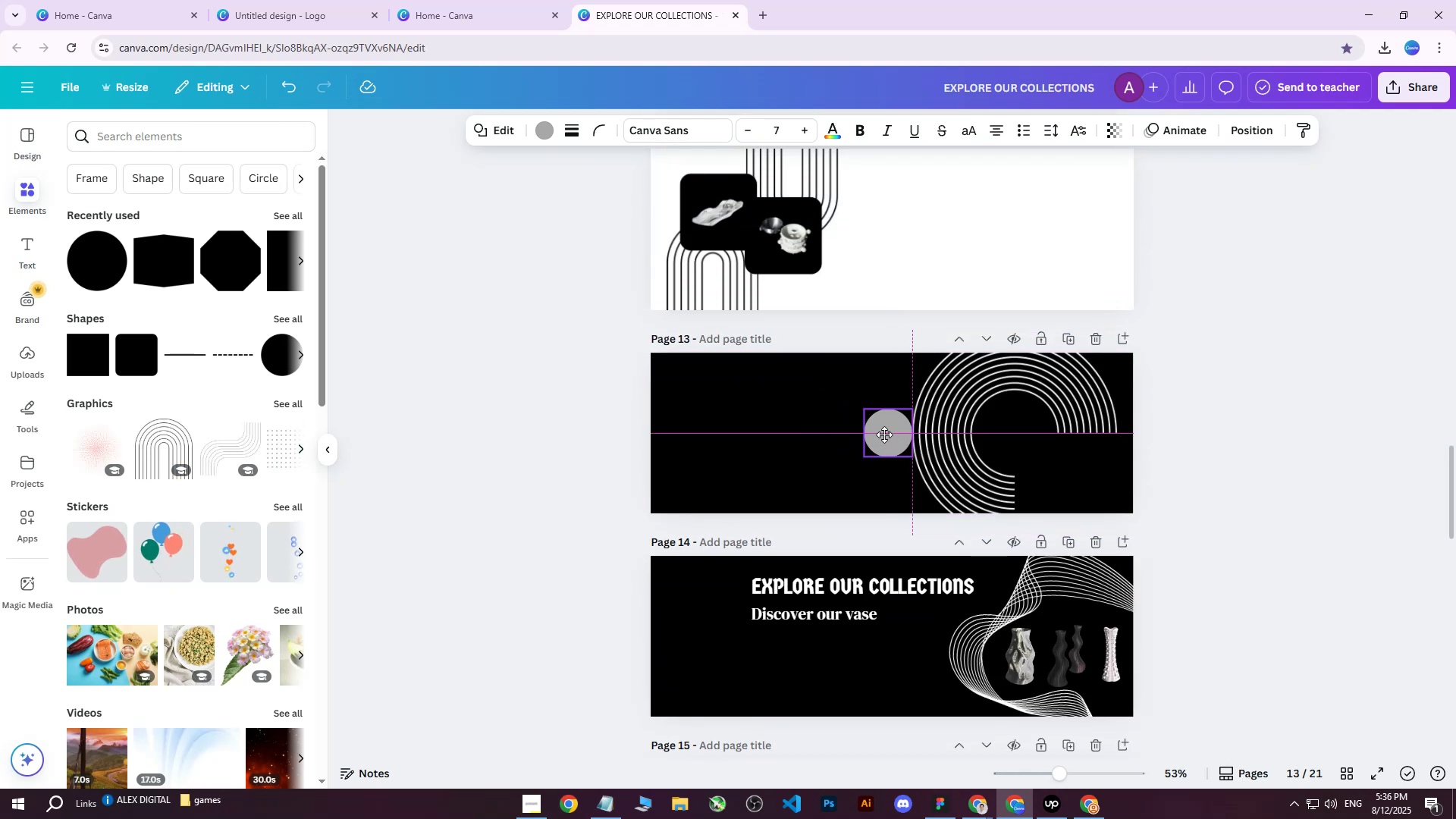 
key(Delete)
 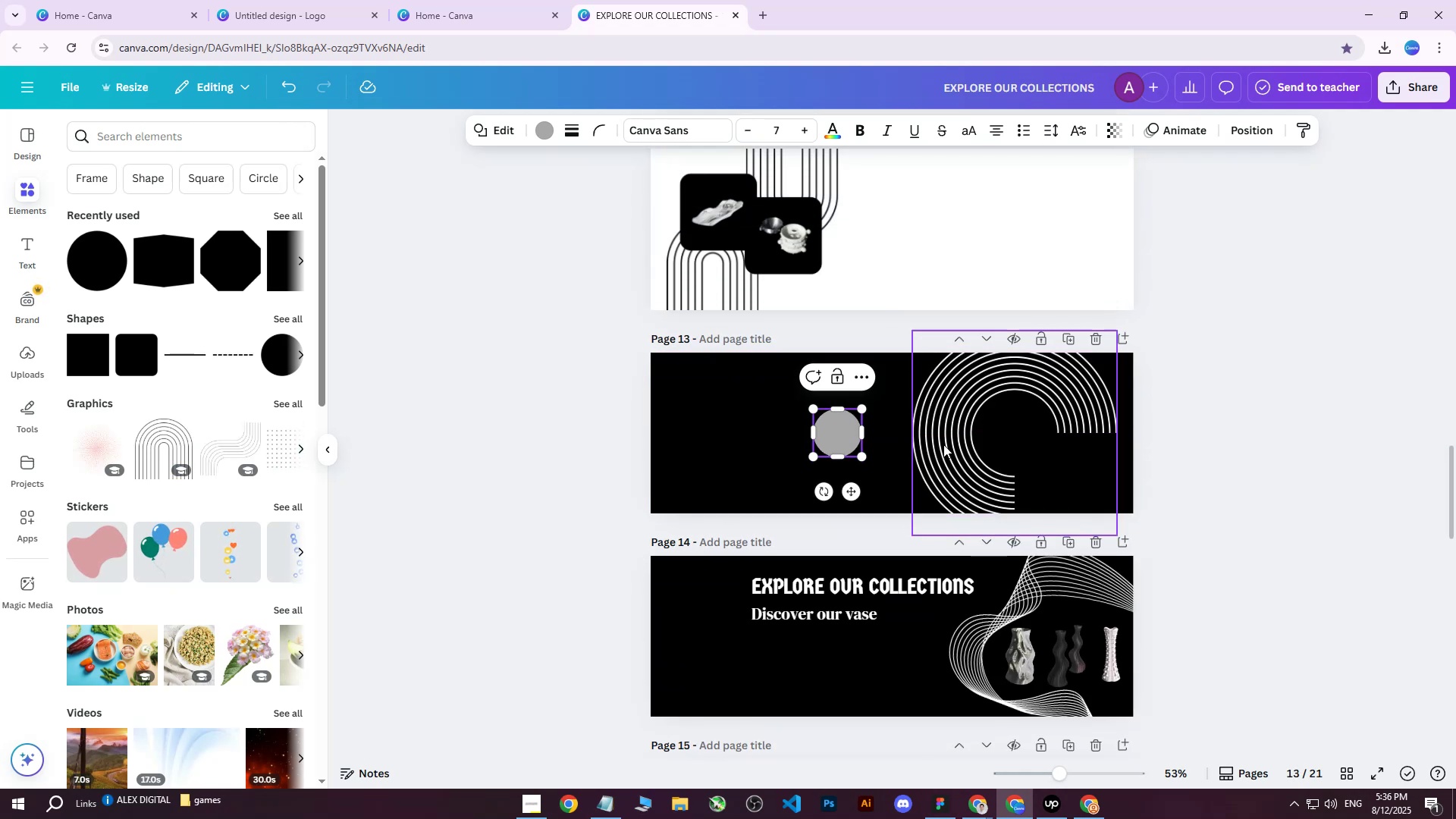 
left_click([990, 431])
 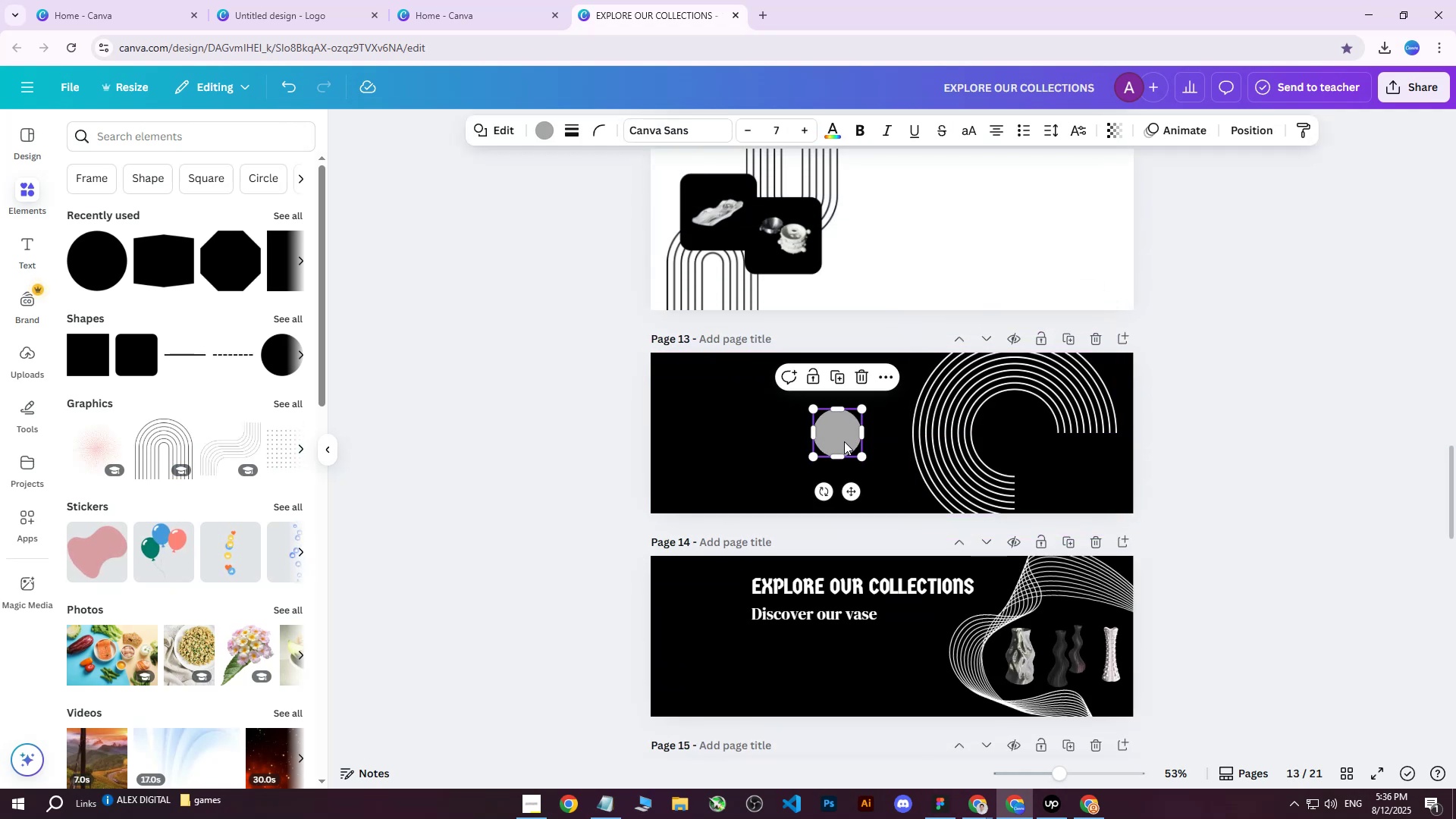 
key(Delete)
 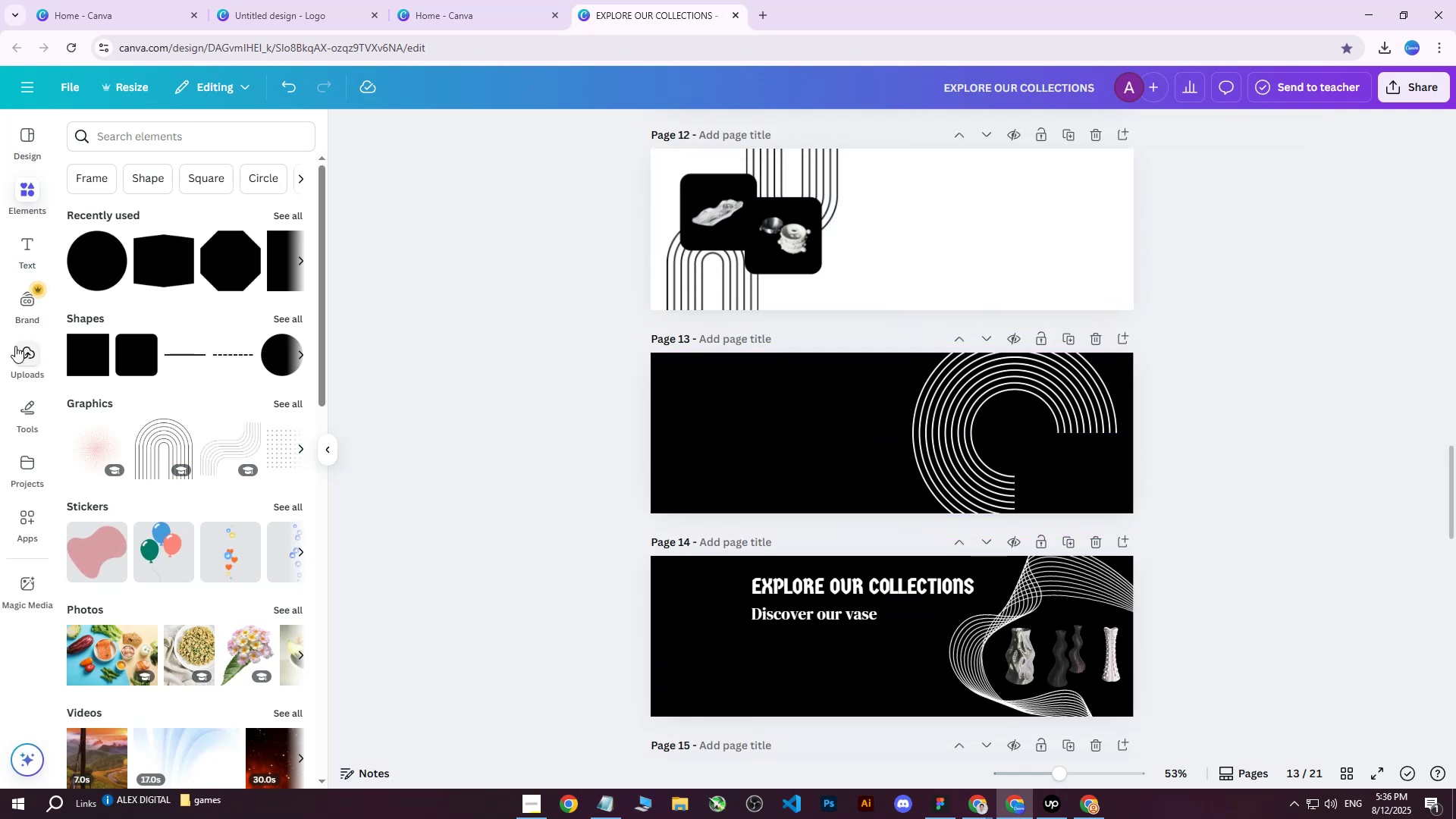 
left_click([22, 350])
 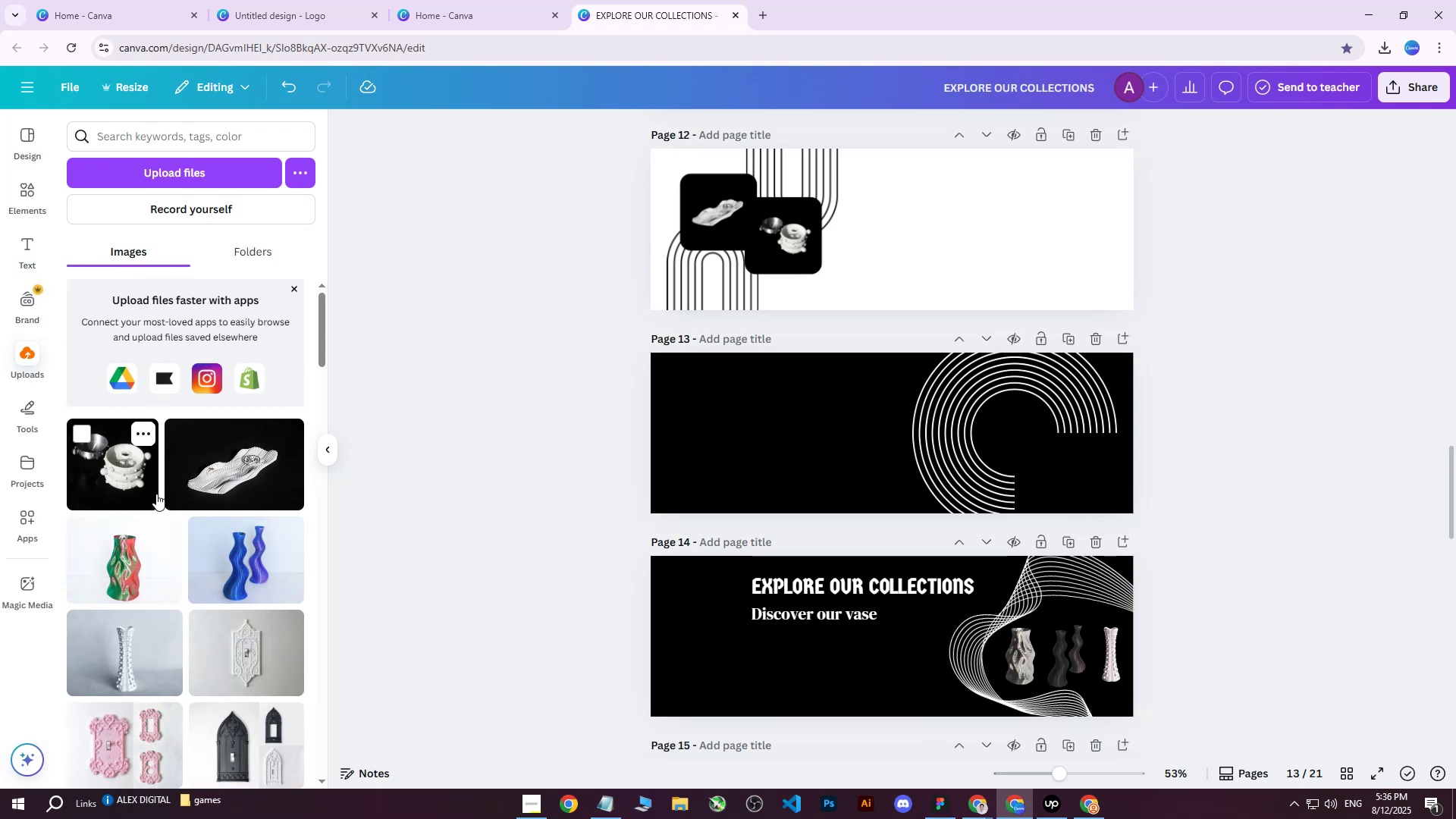 
wait(5.33)
 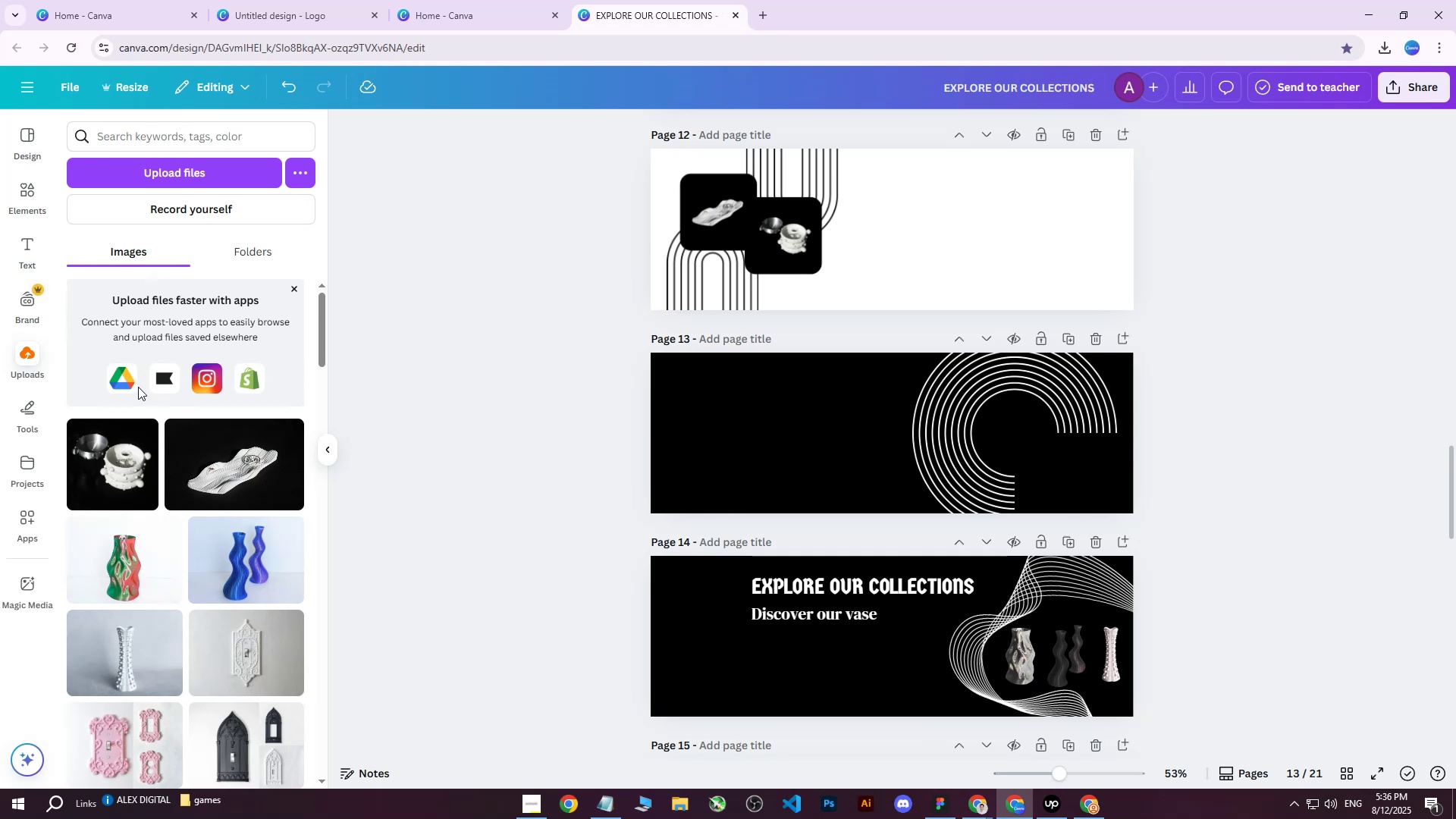 
scroll: coordinate [147, 516], scroll_direction: down, amount: 9.0
 